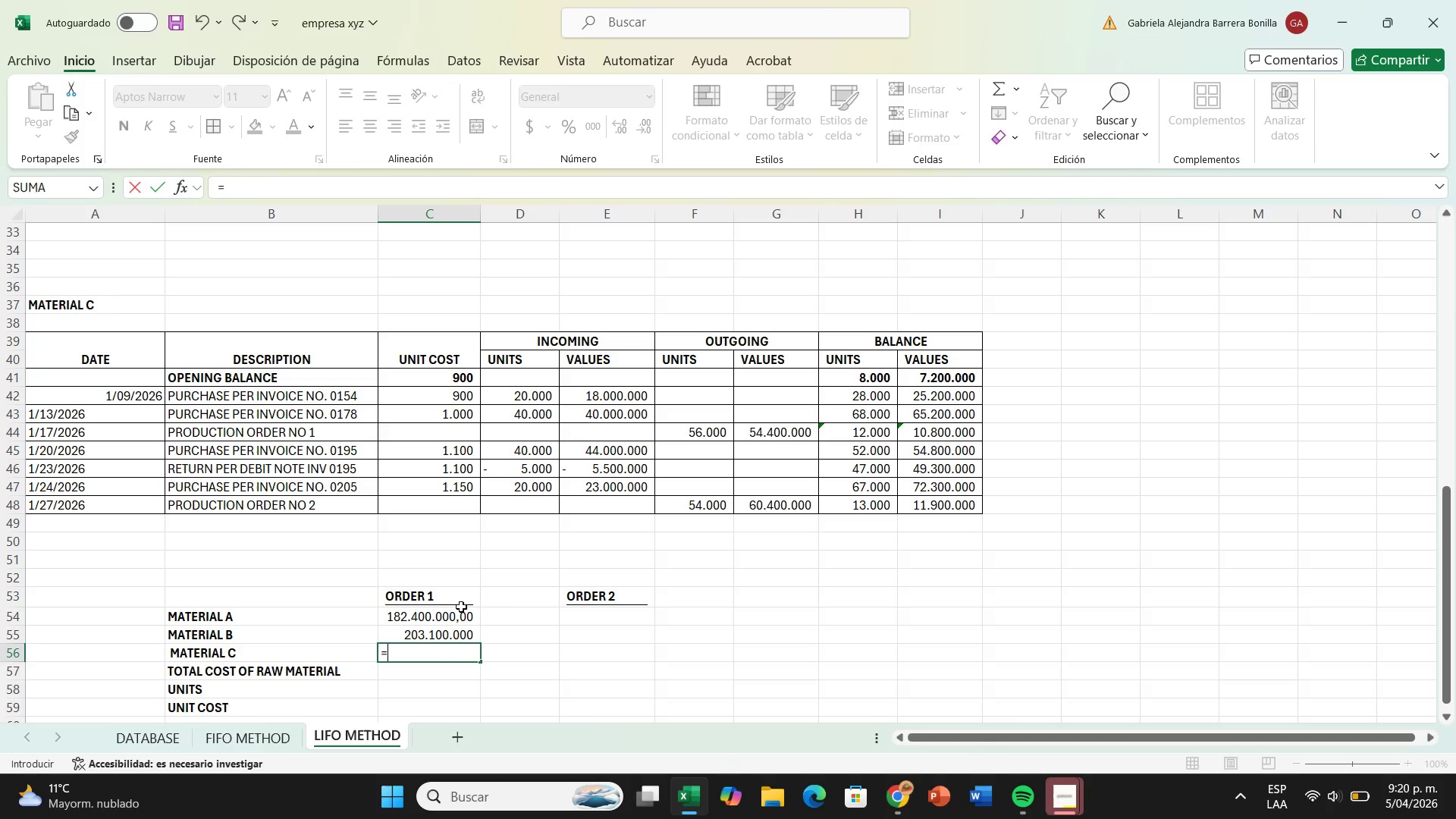 
scroll: coordinate [623, 476], scroll_direction: up, amount: 2.0
 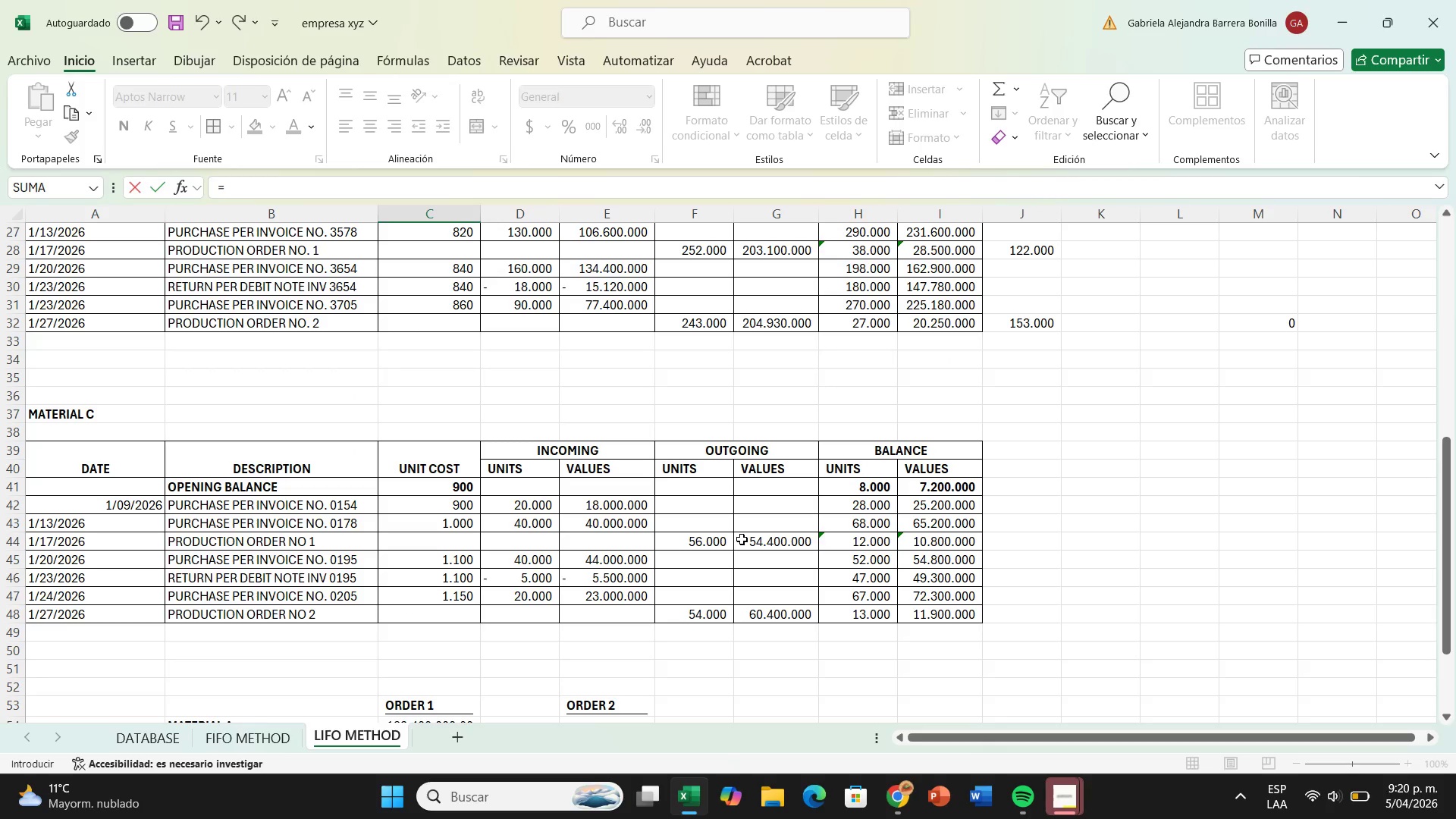 
left_click([742, 539])
 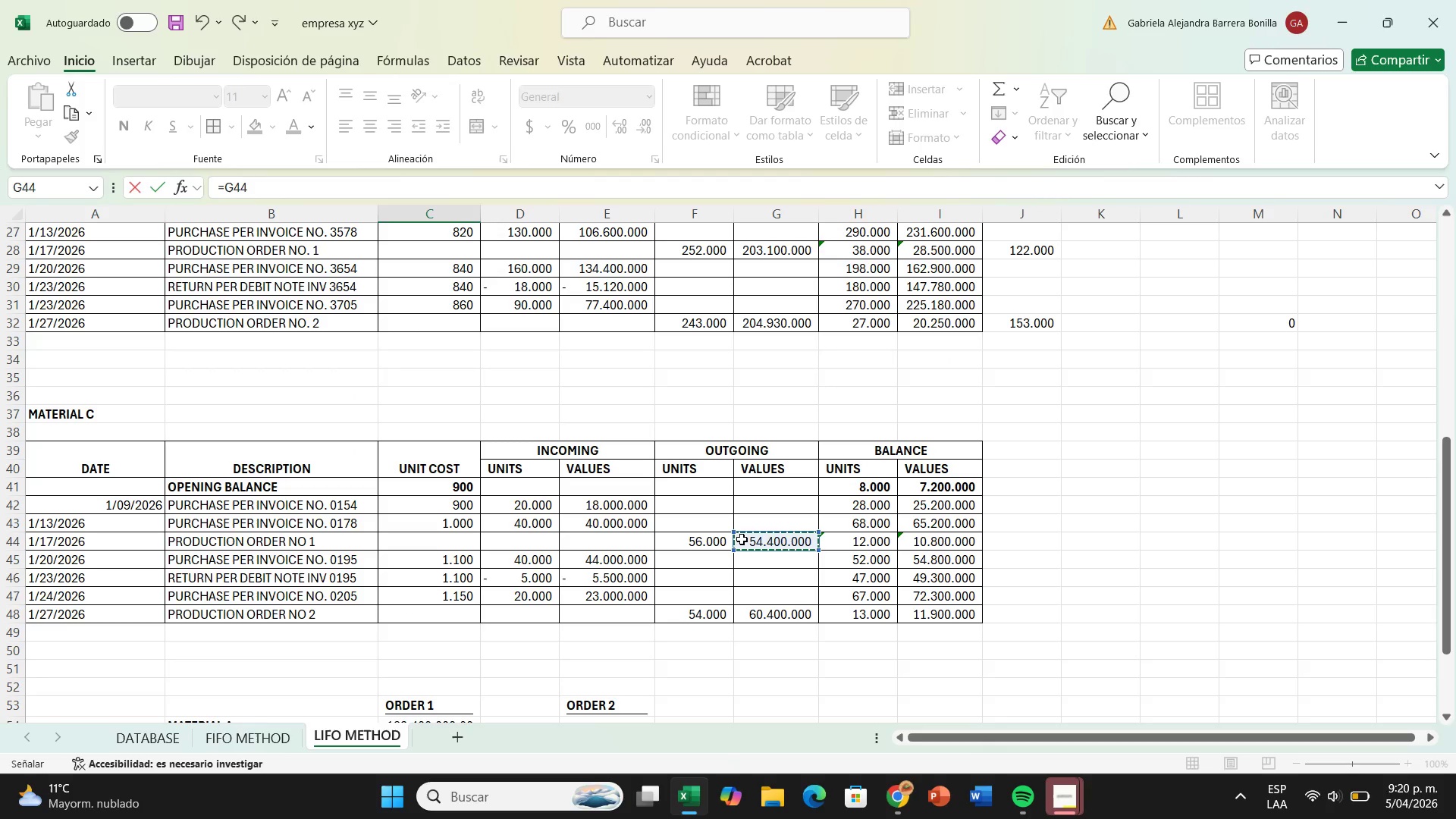 
key(Enter)
 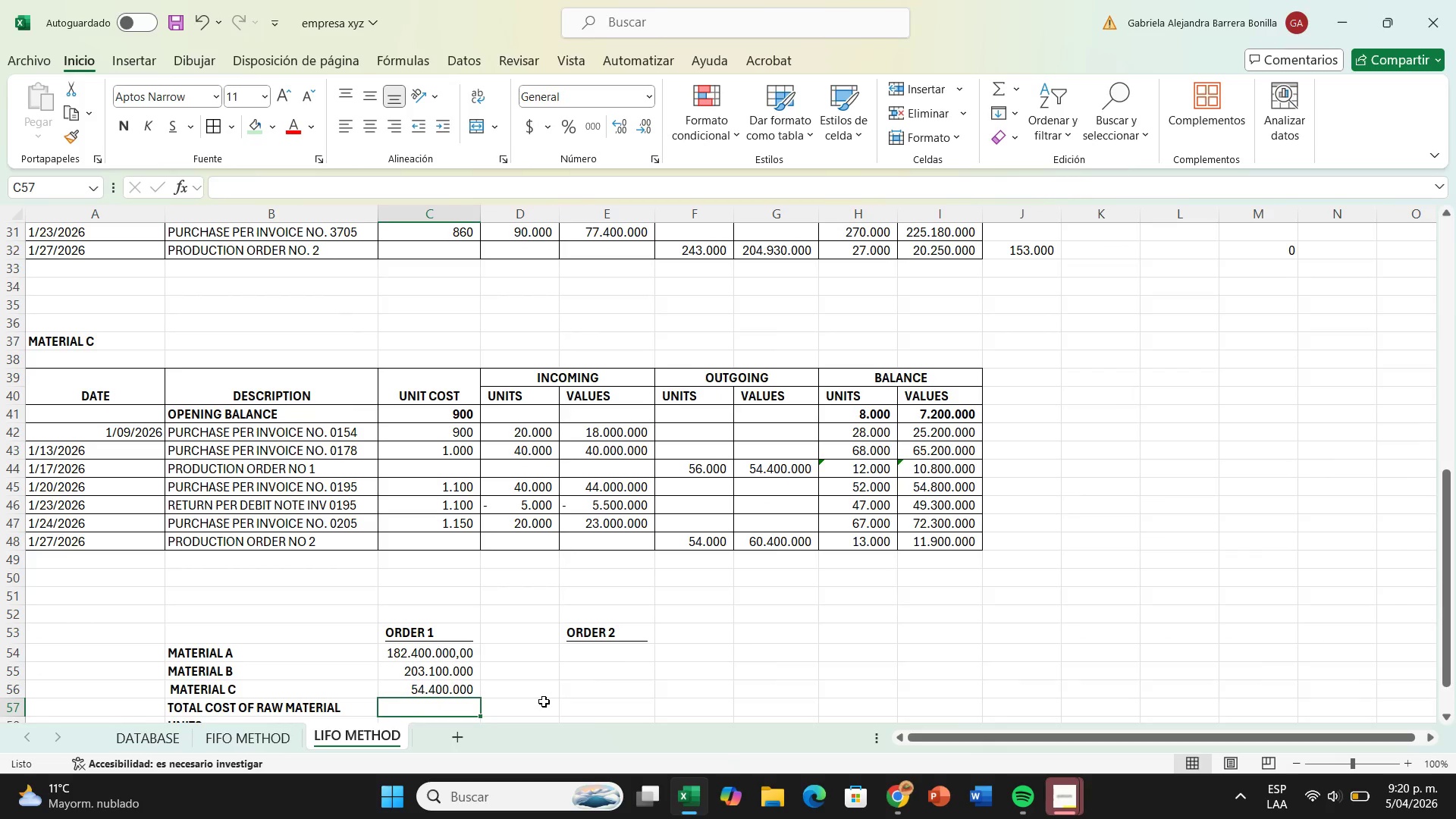 
key(Shift+0)
 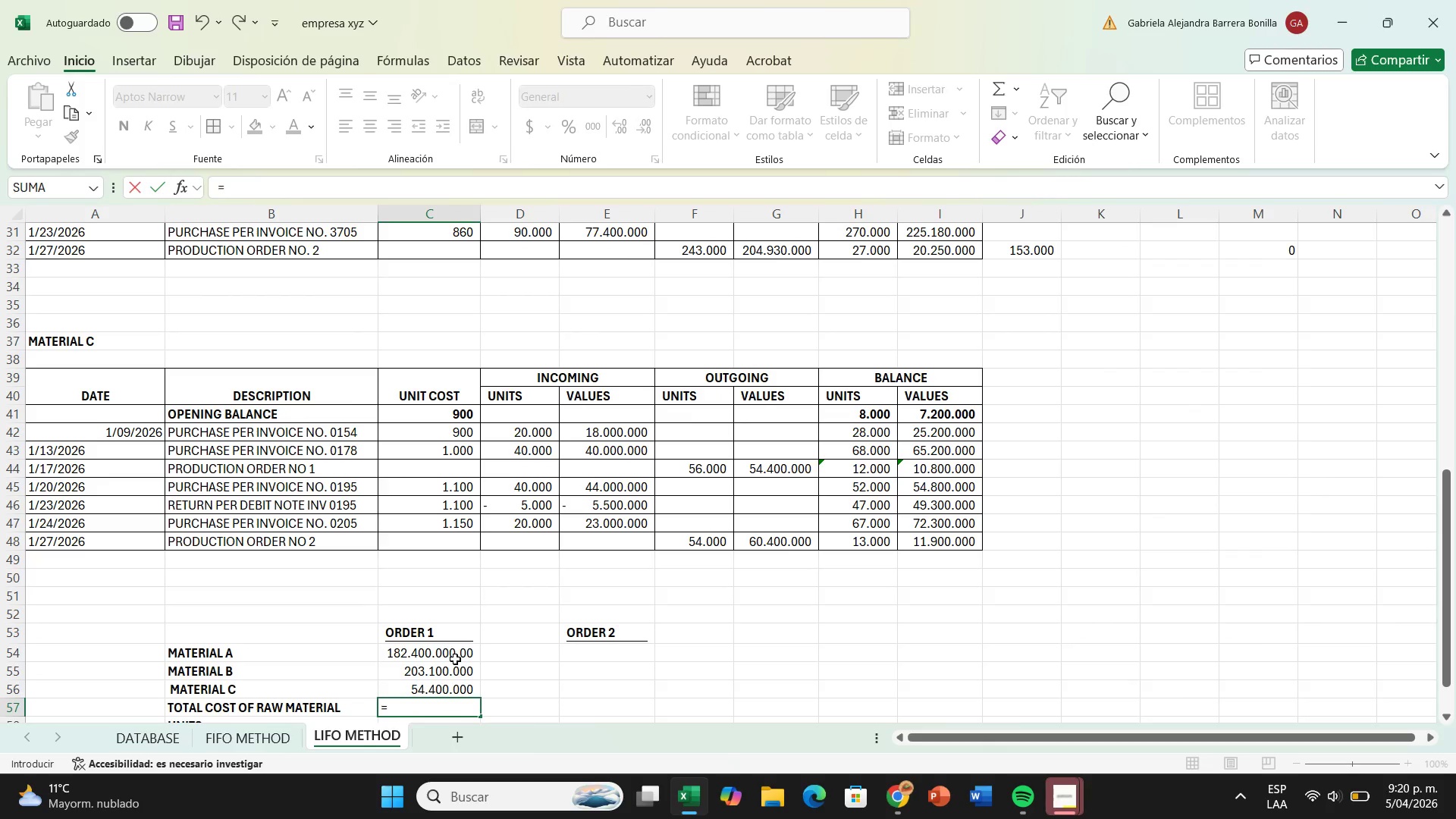 
left_click([460, 654])
 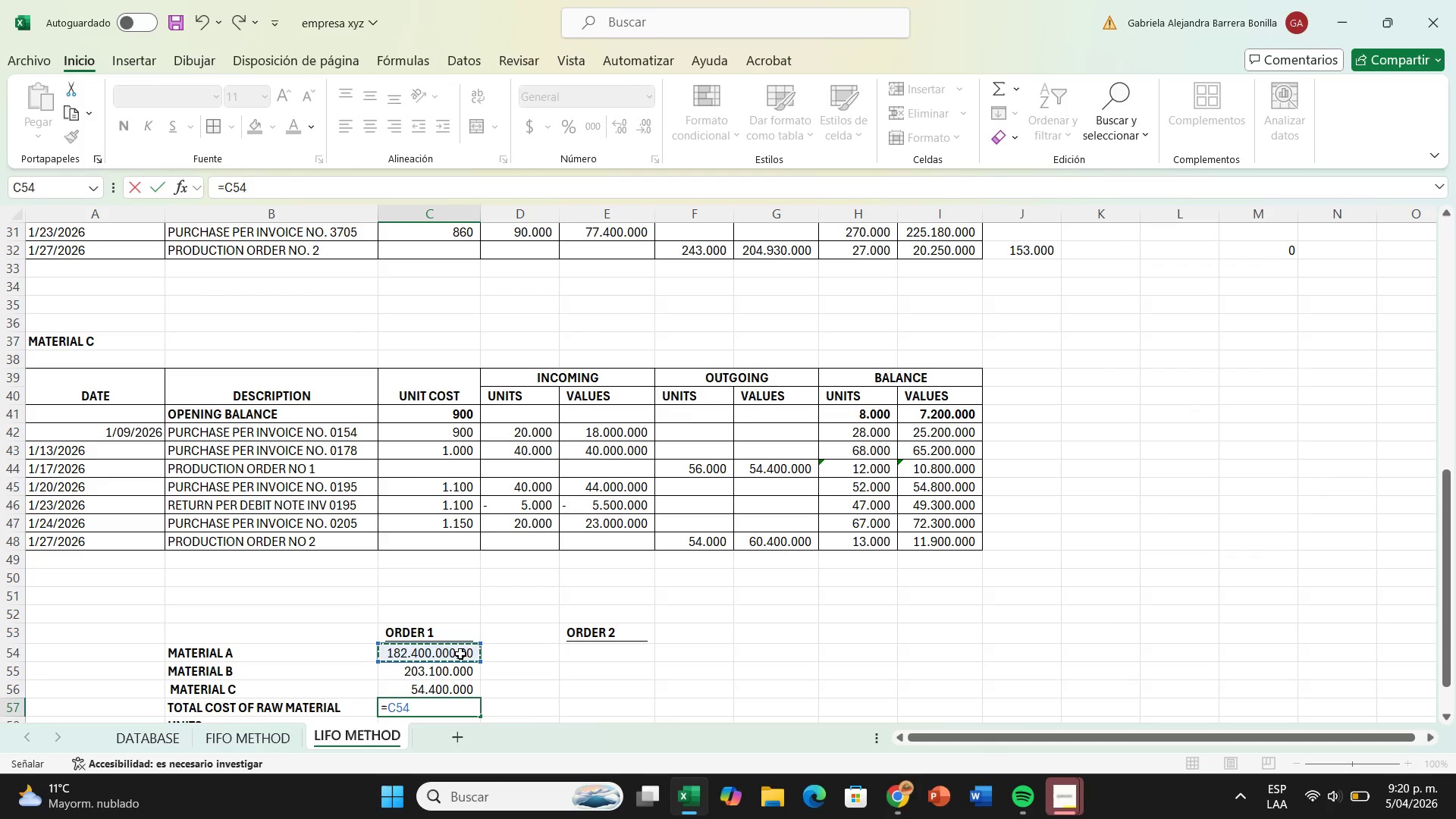 
key(Equal)
 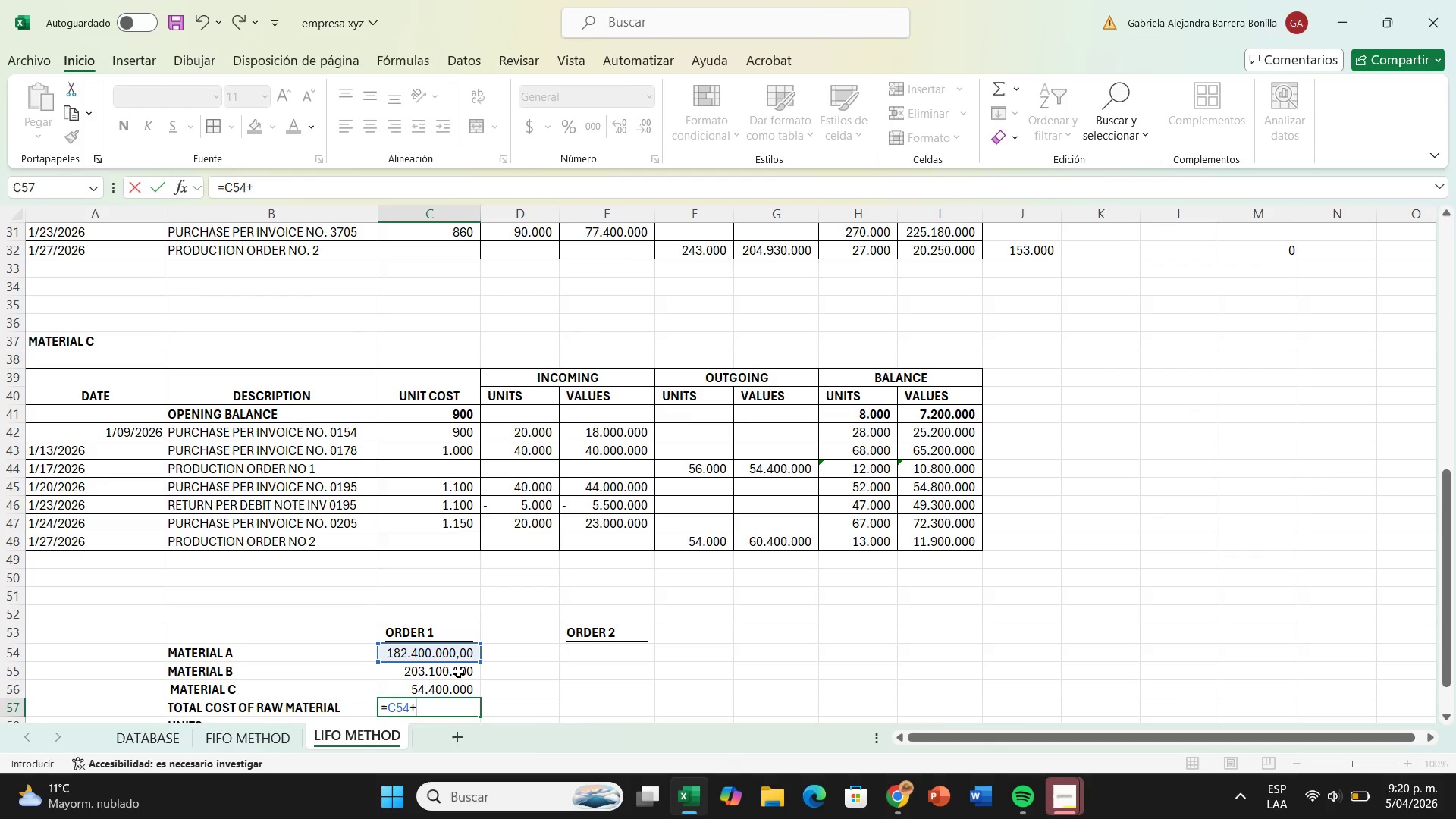 
left_click([458, 672])
 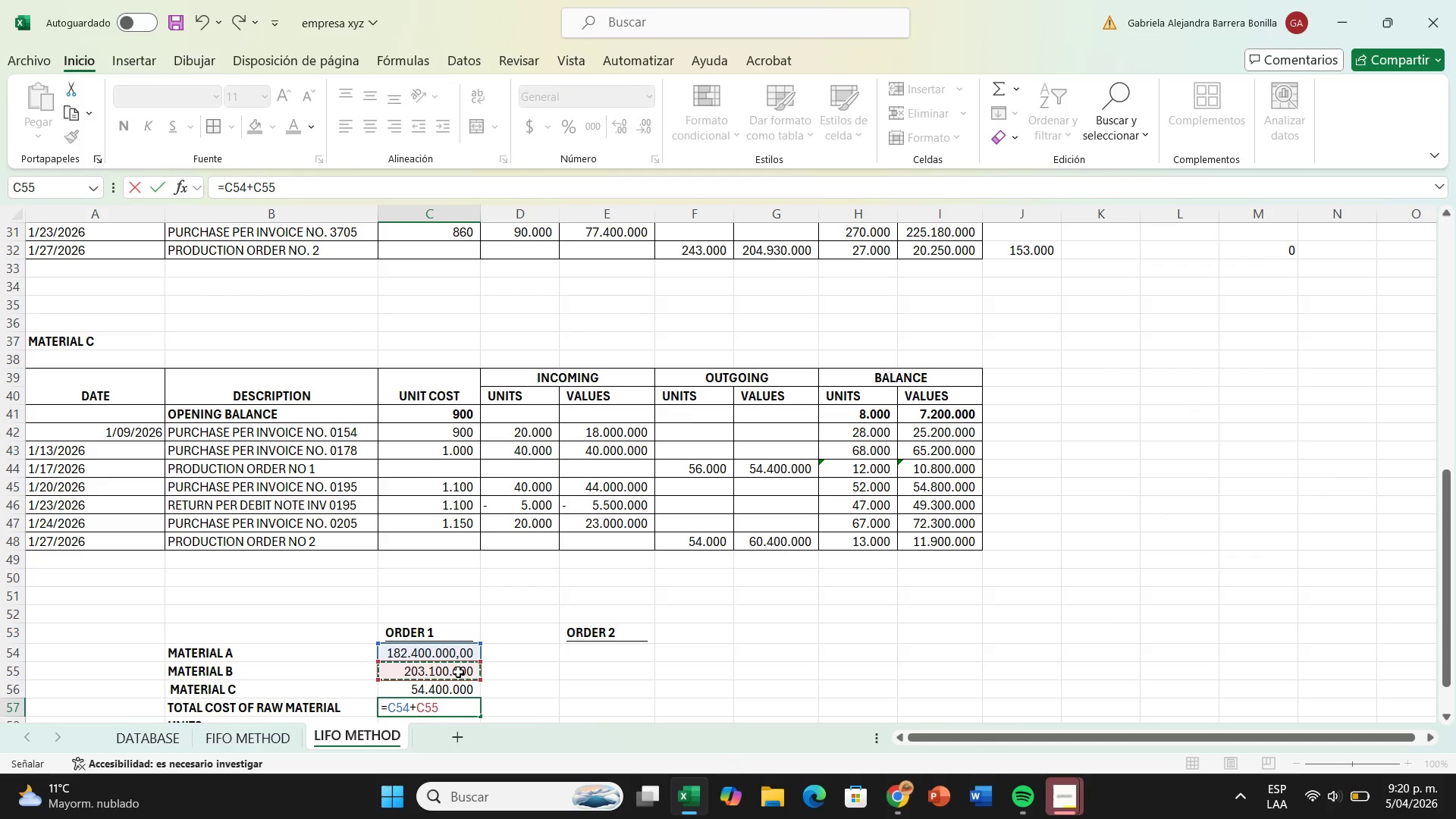 
key(Equal)
 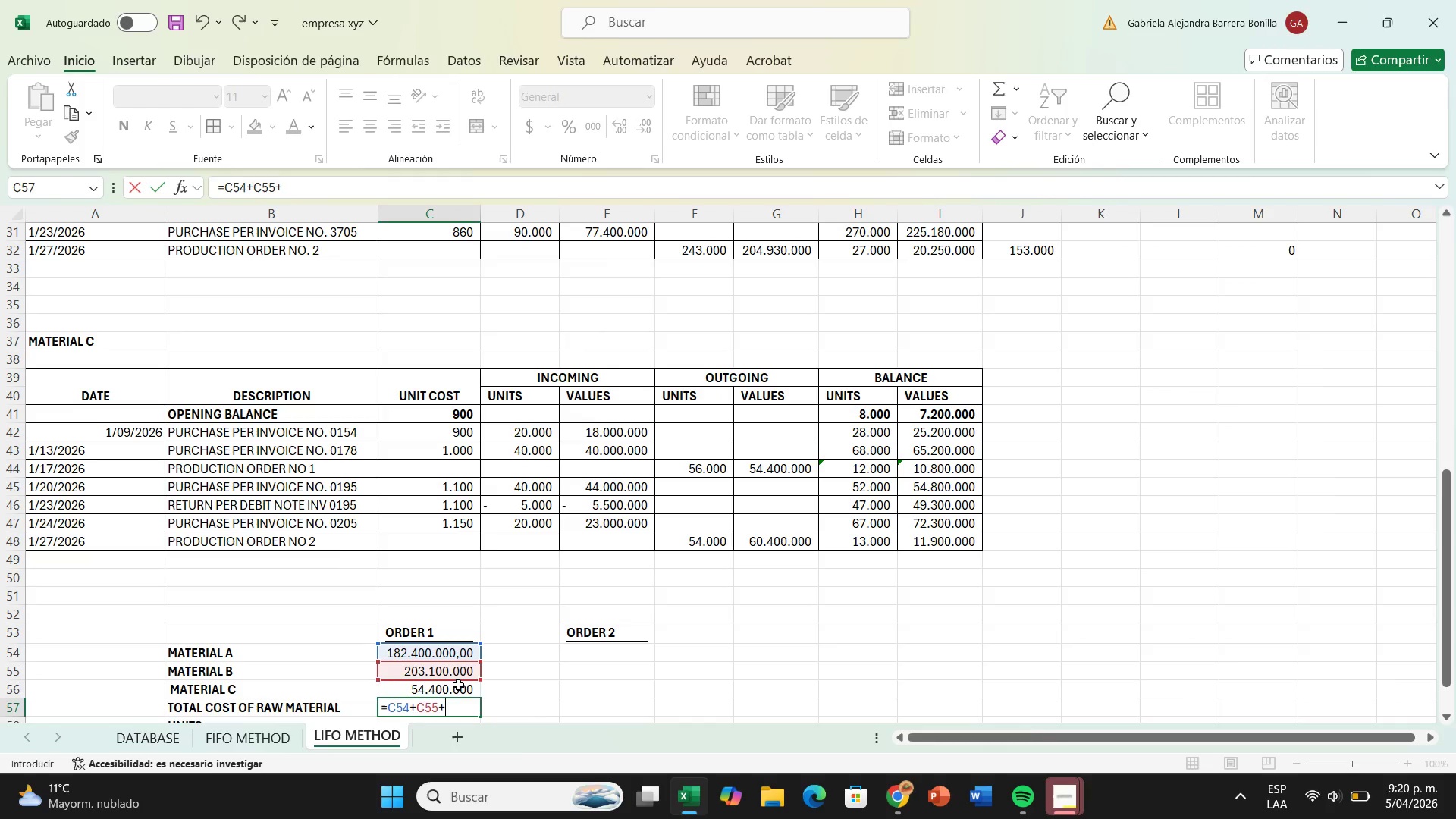 
left_click([458, 685])
 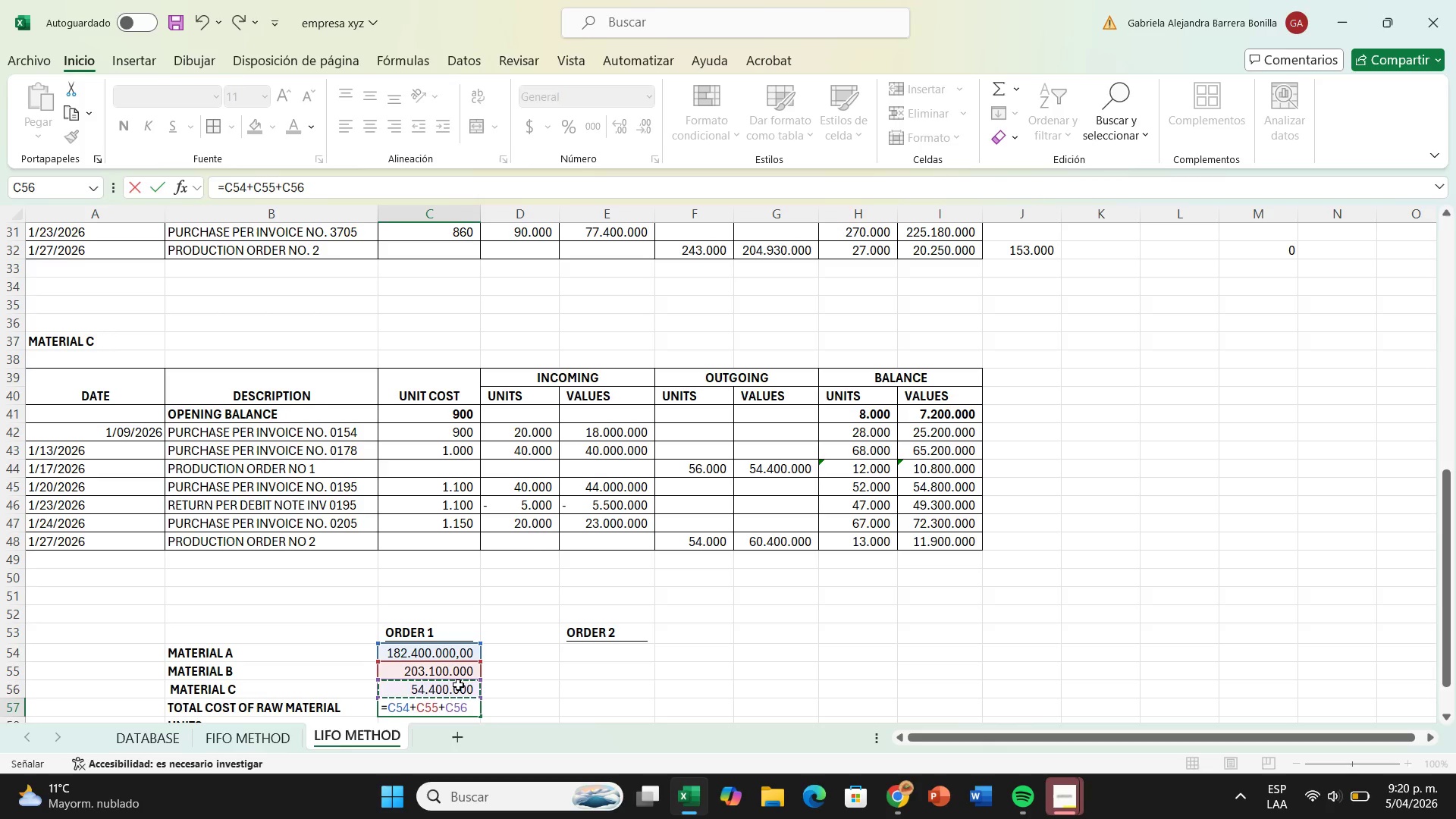 
key(Enter)
 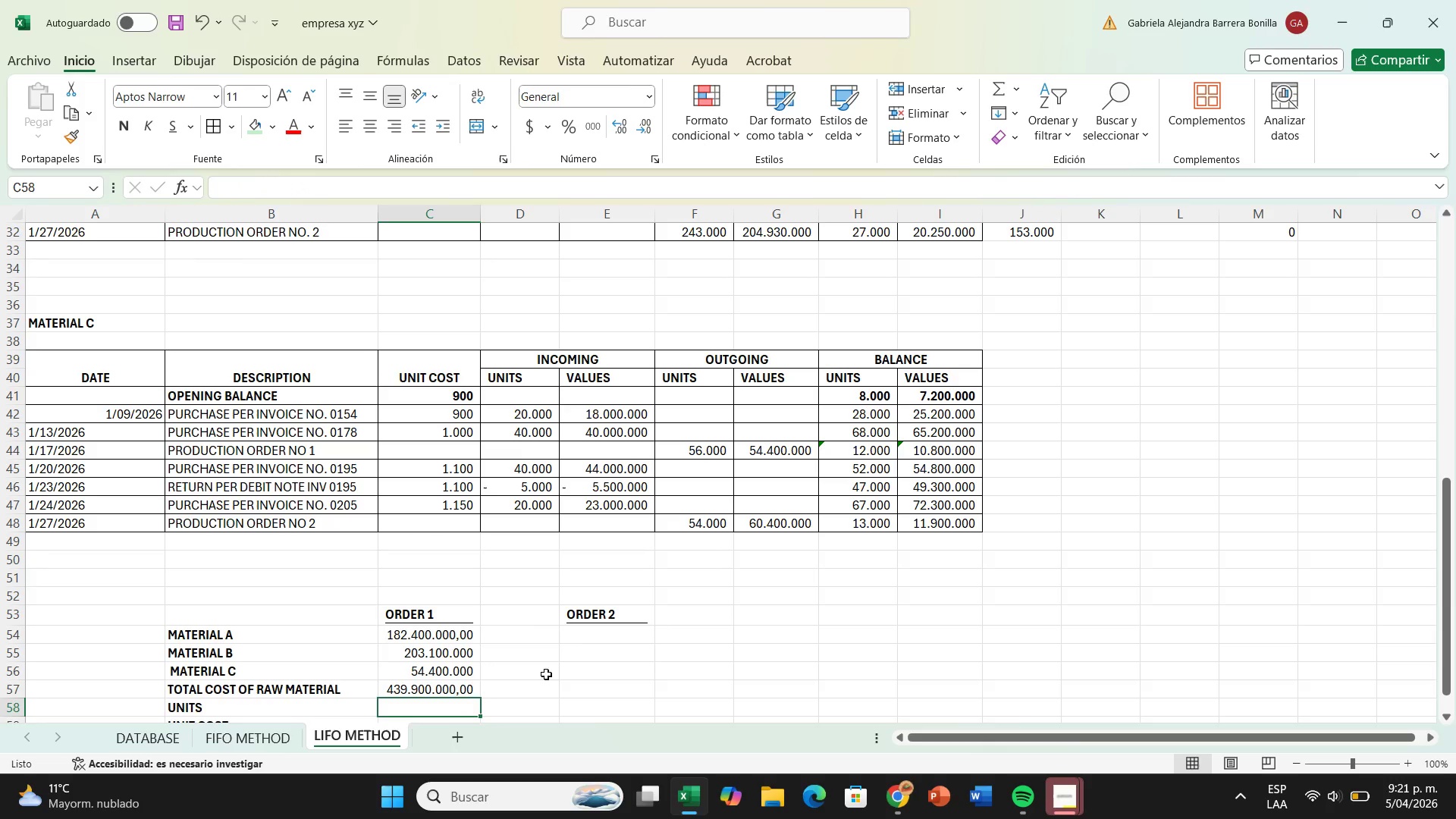 
left_click([573, 629])
 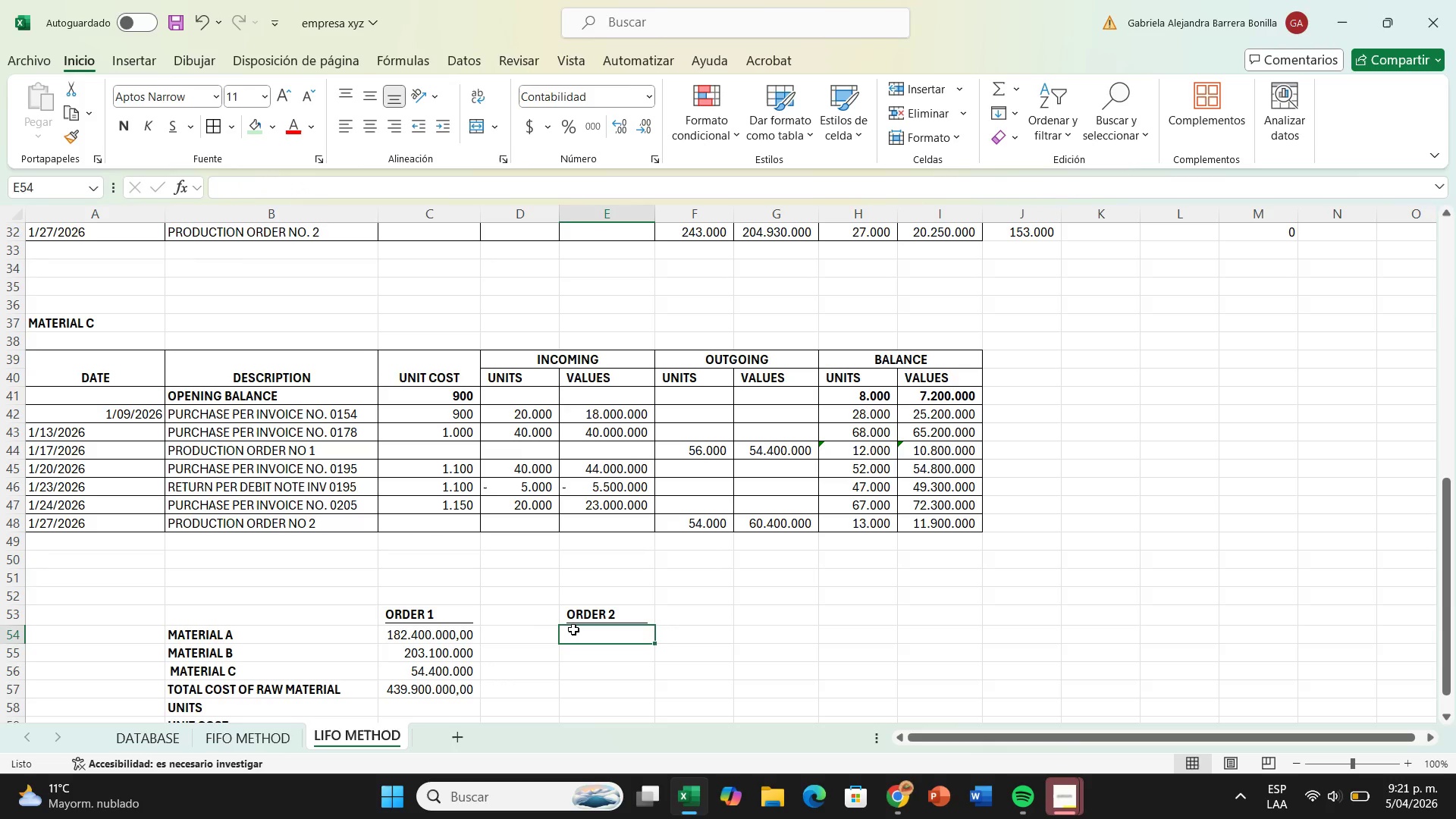 
hold_key(key=ShiftRight, duration=0.64)
 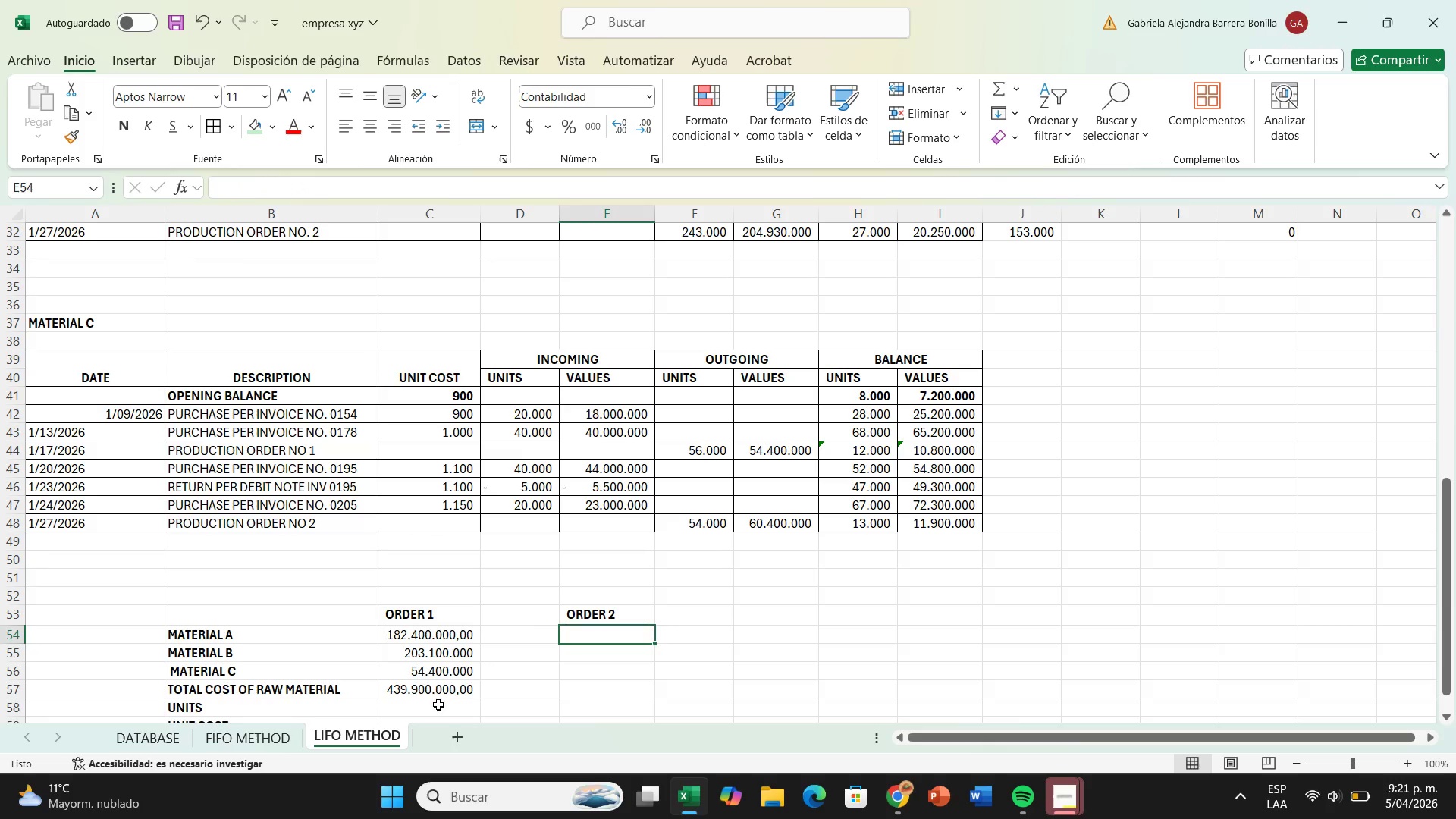 
left_click([438, 708])
 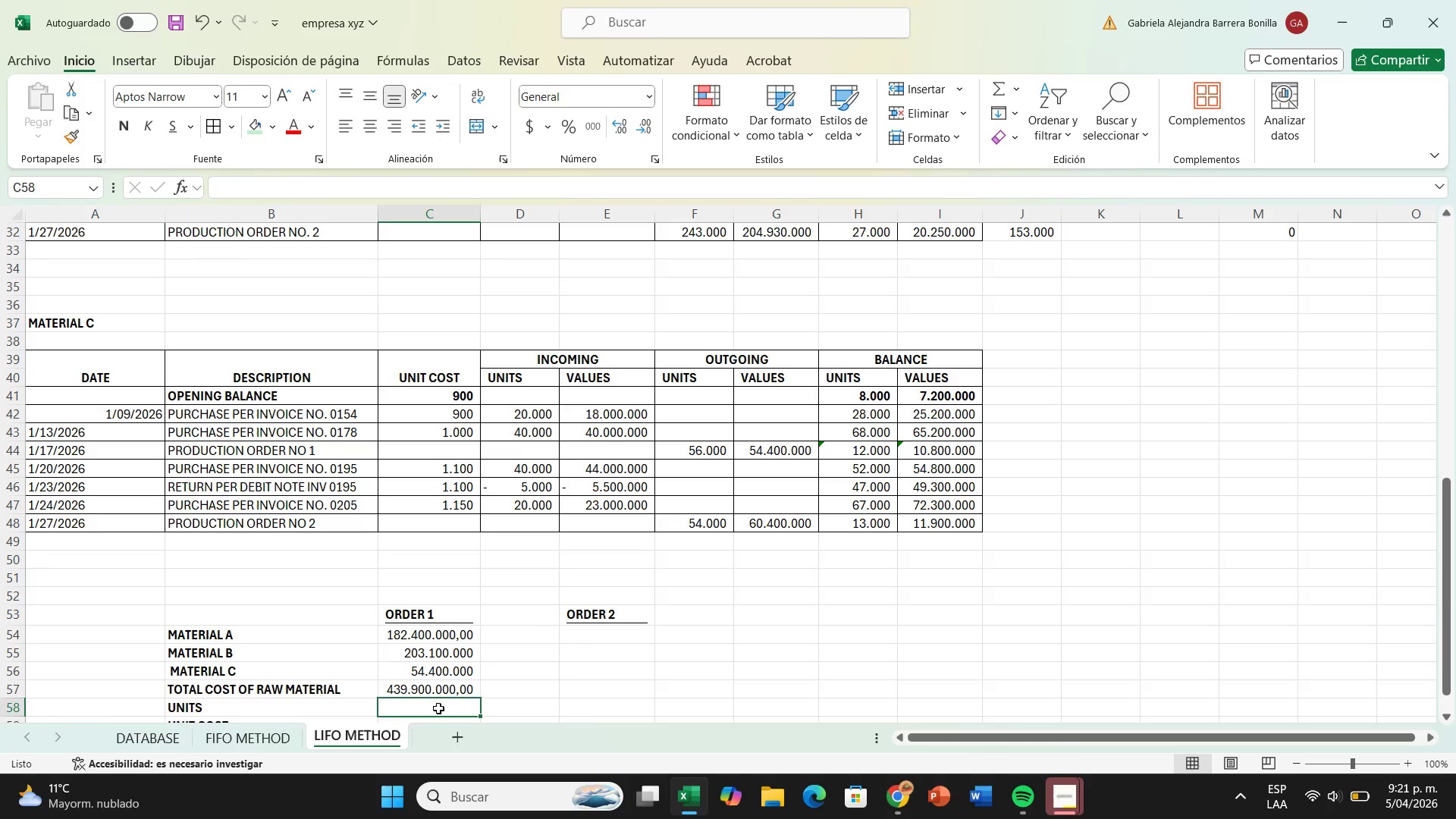 
type(14000)
 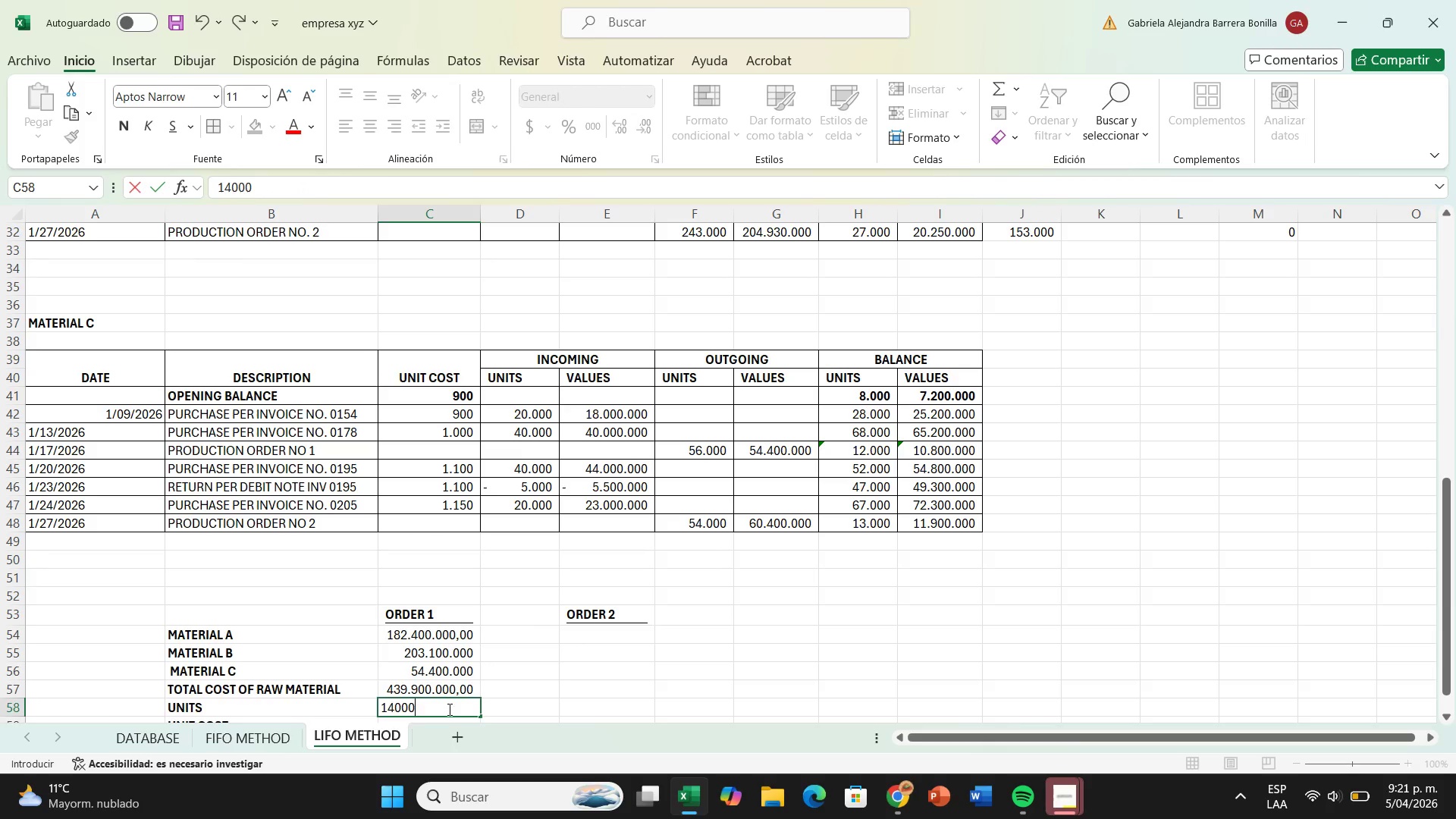 
key(Enter)
 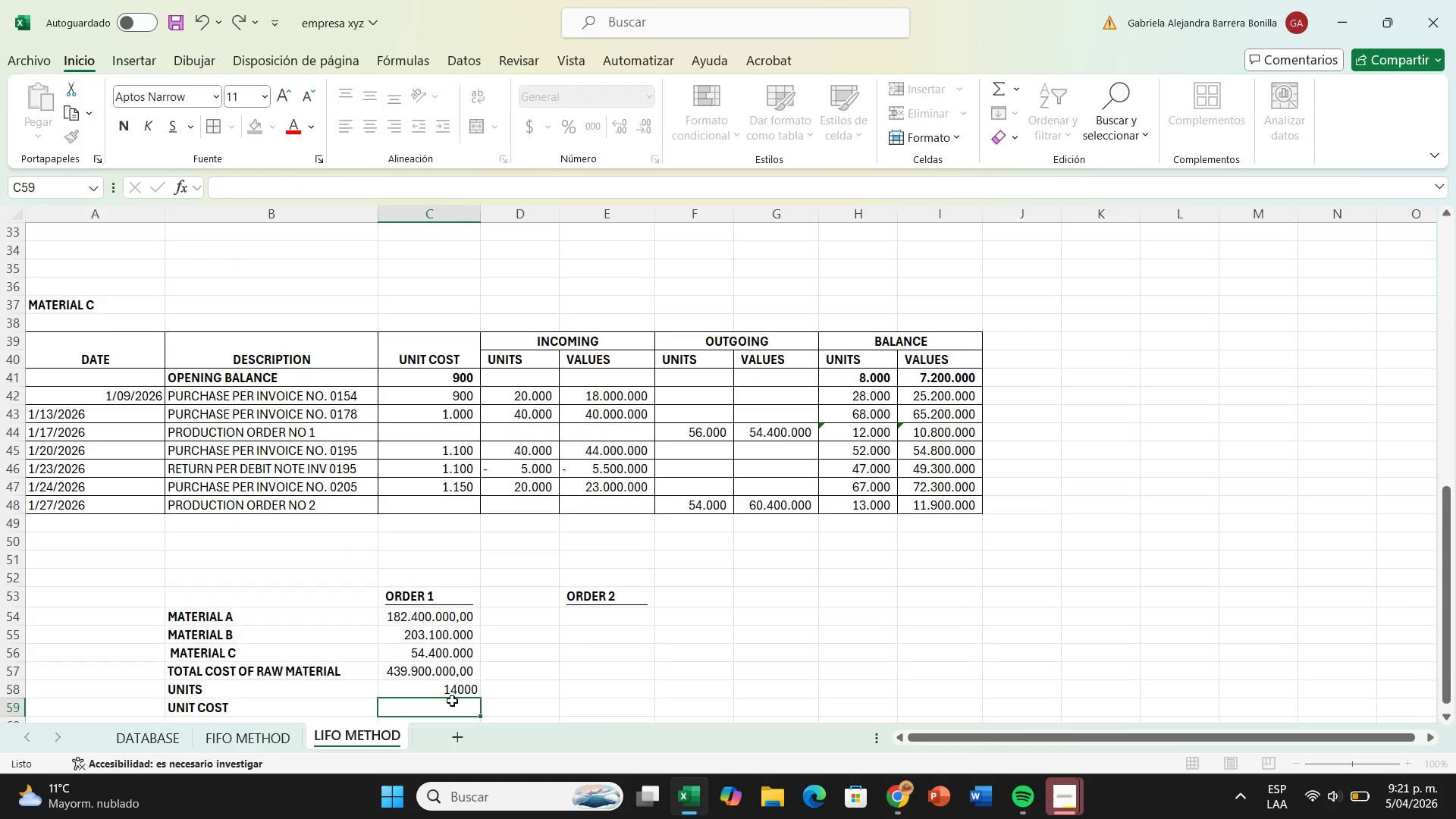 
scroll: coordinate [456, 709], scroll_direction: down, amount: 1.0
 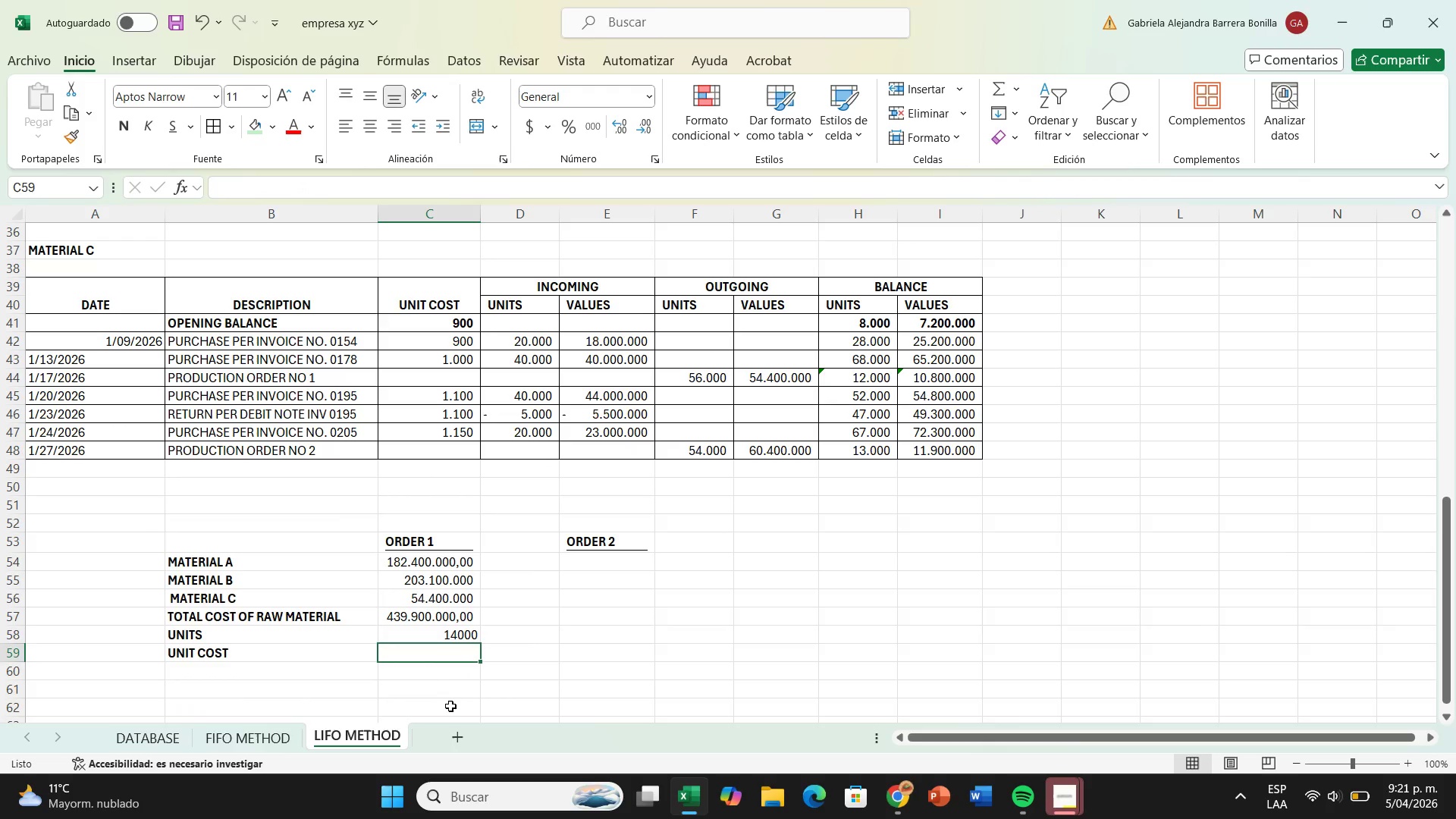 
key(Shift+ShiftRight)
 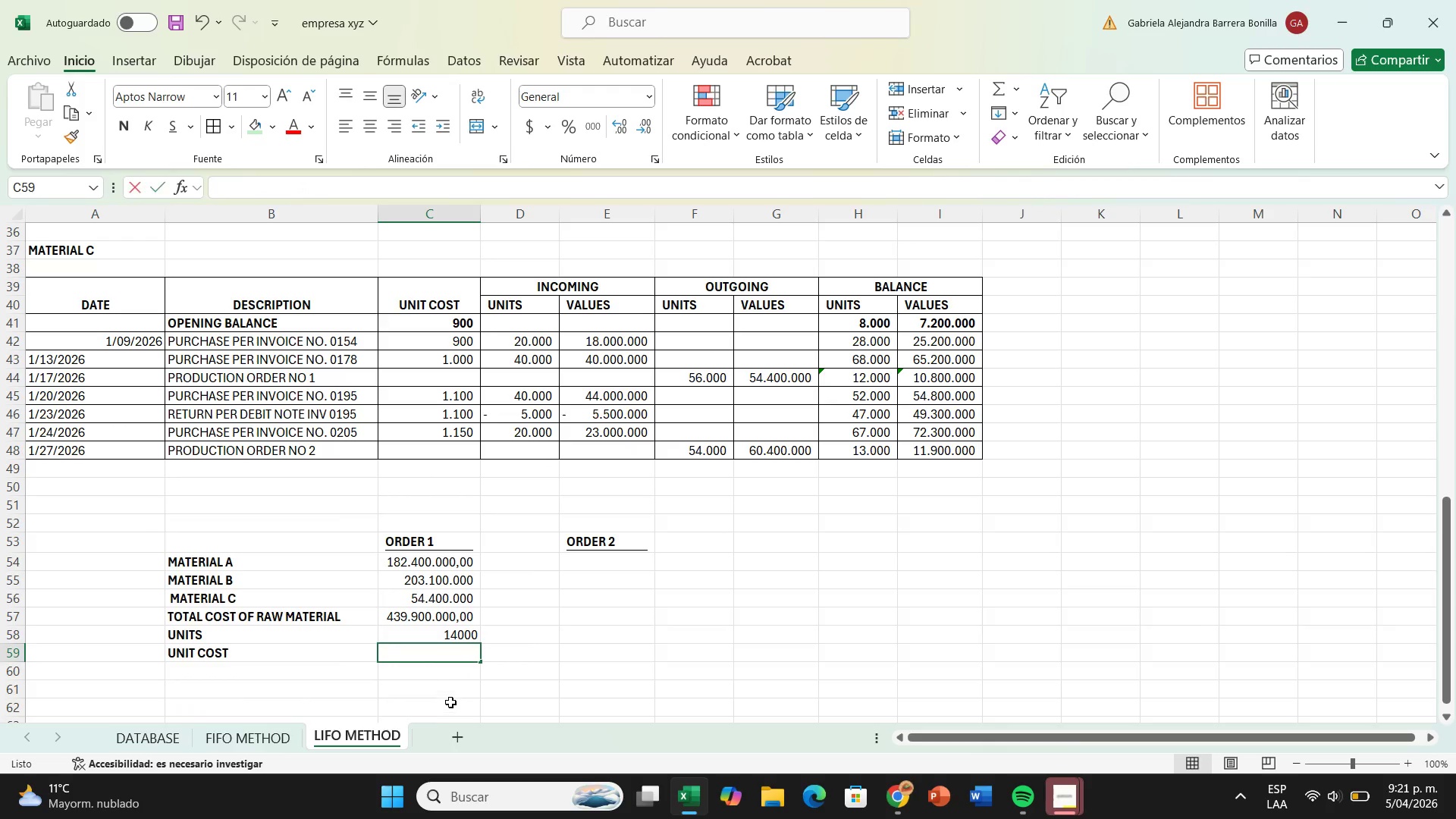 
key(Shift+0)
 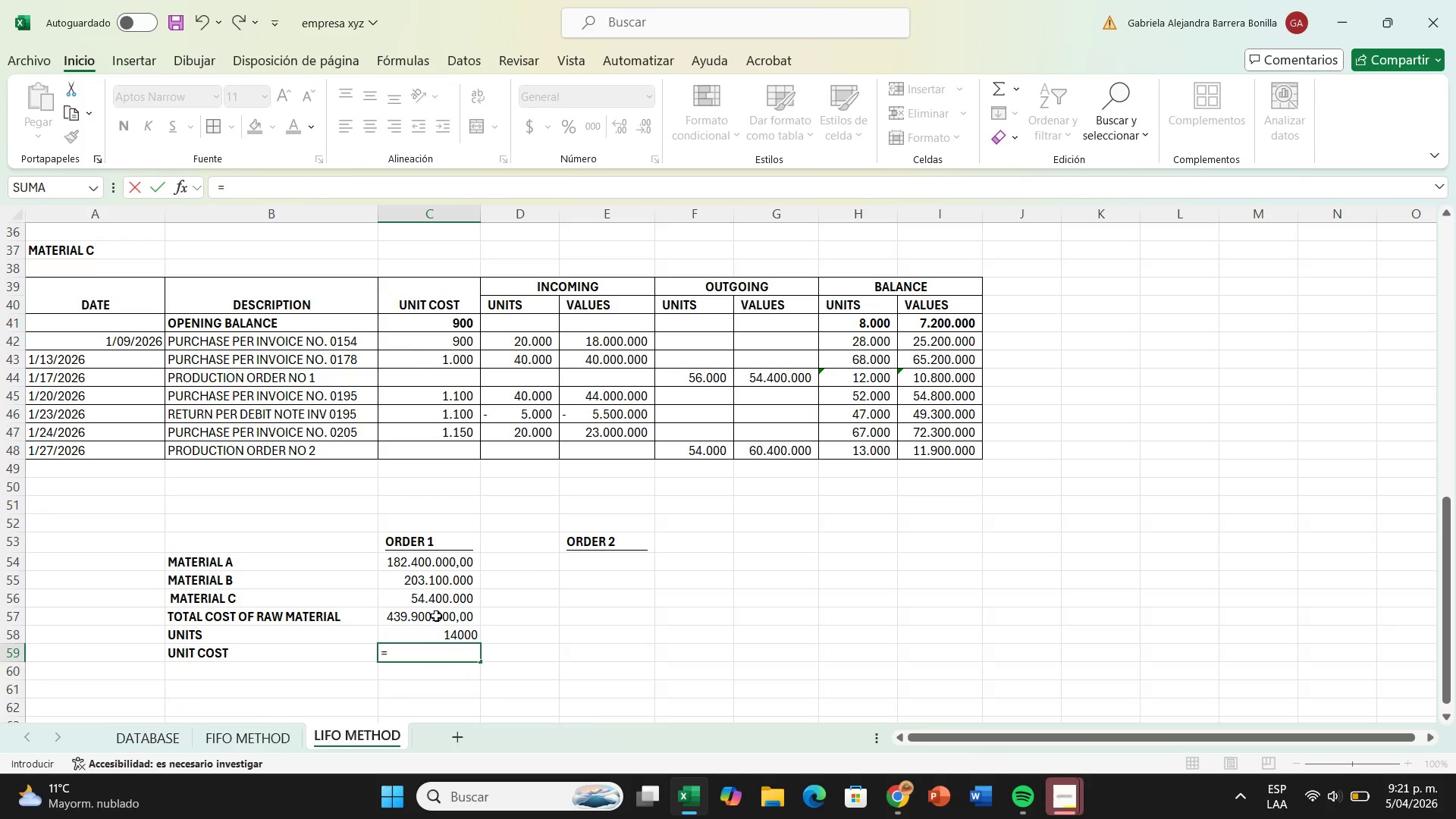 
left_click([436, 616])
 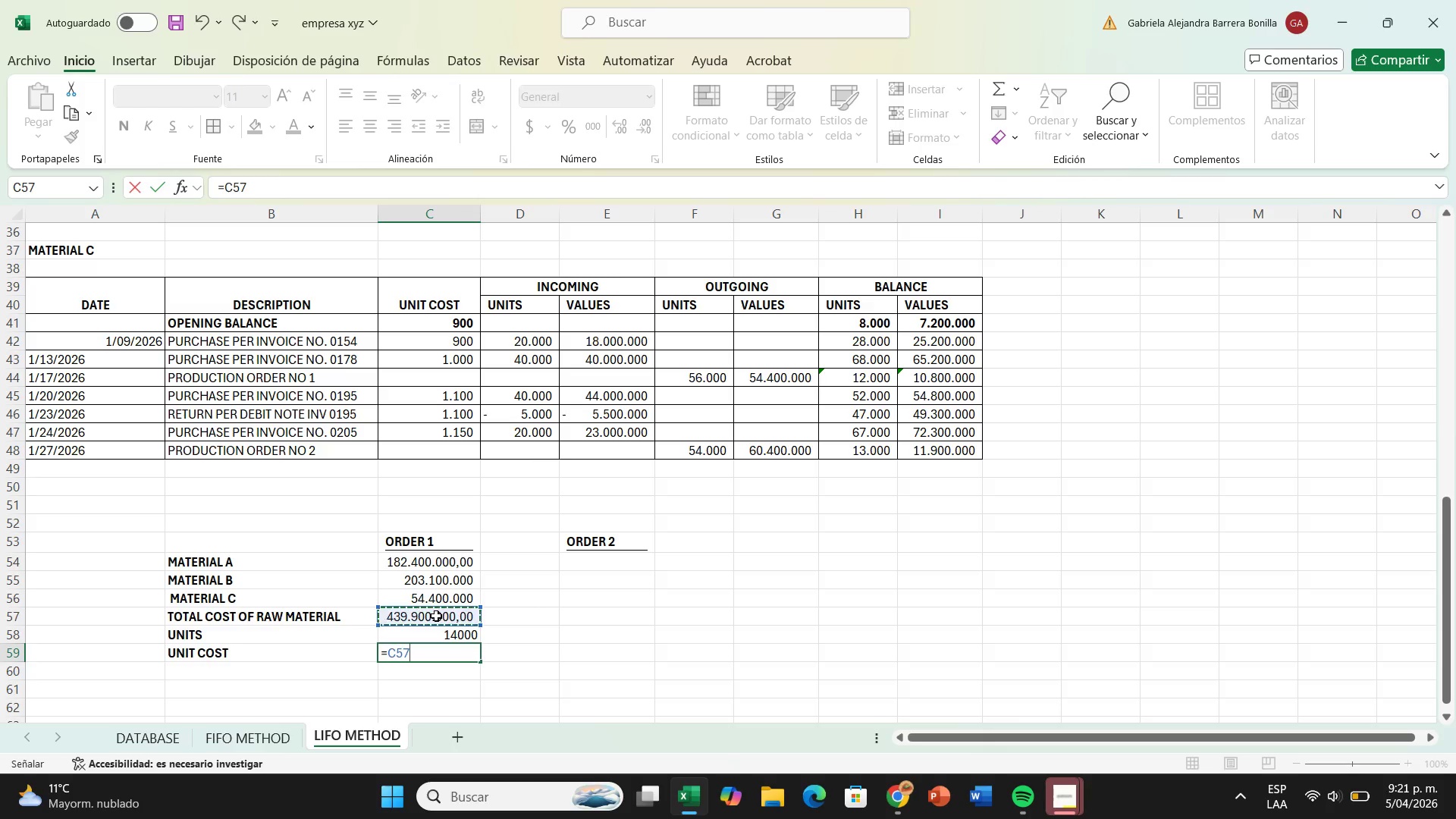 
key(Shift+ShiftRight)
 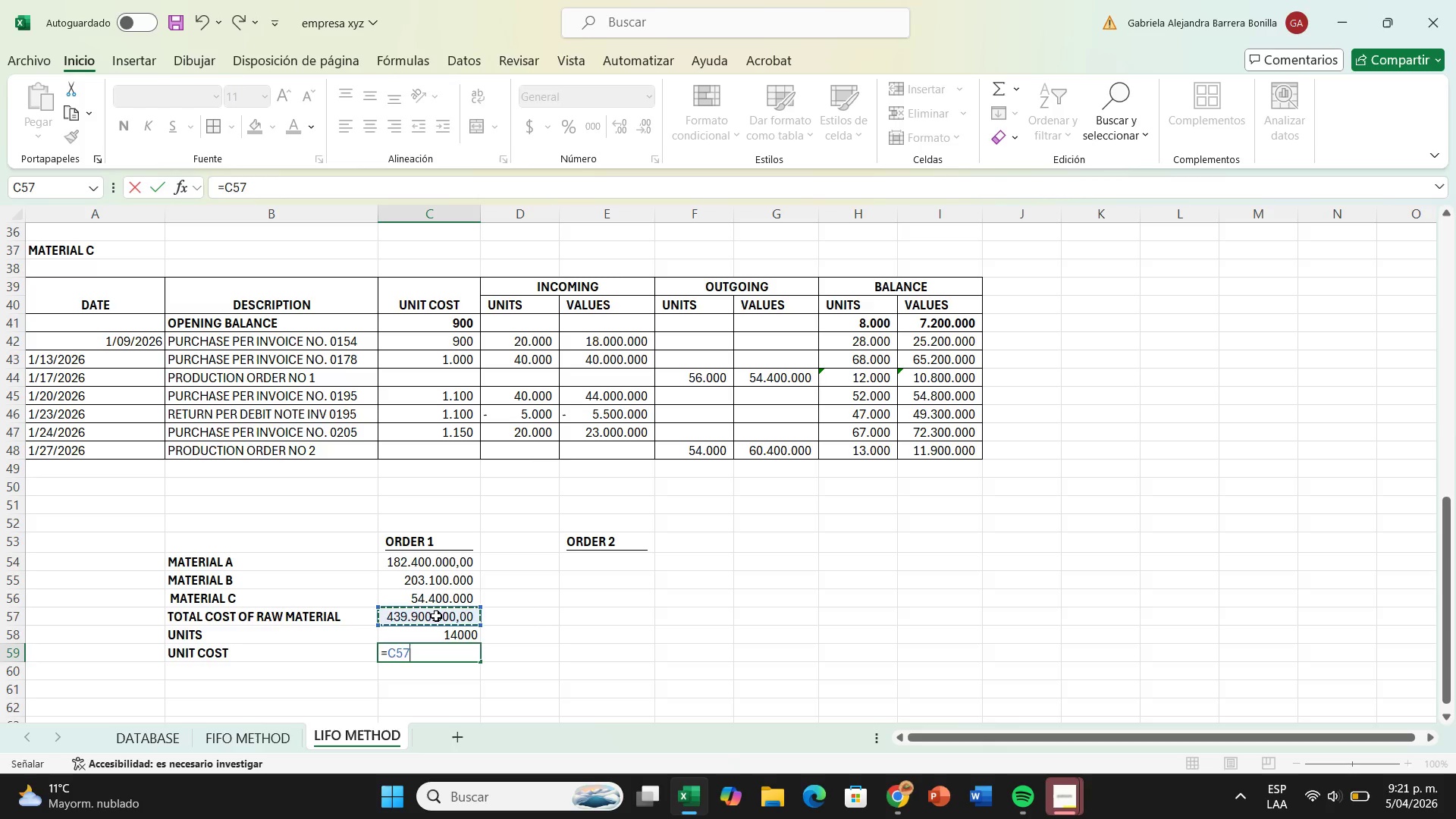 
key(Shift+7)
 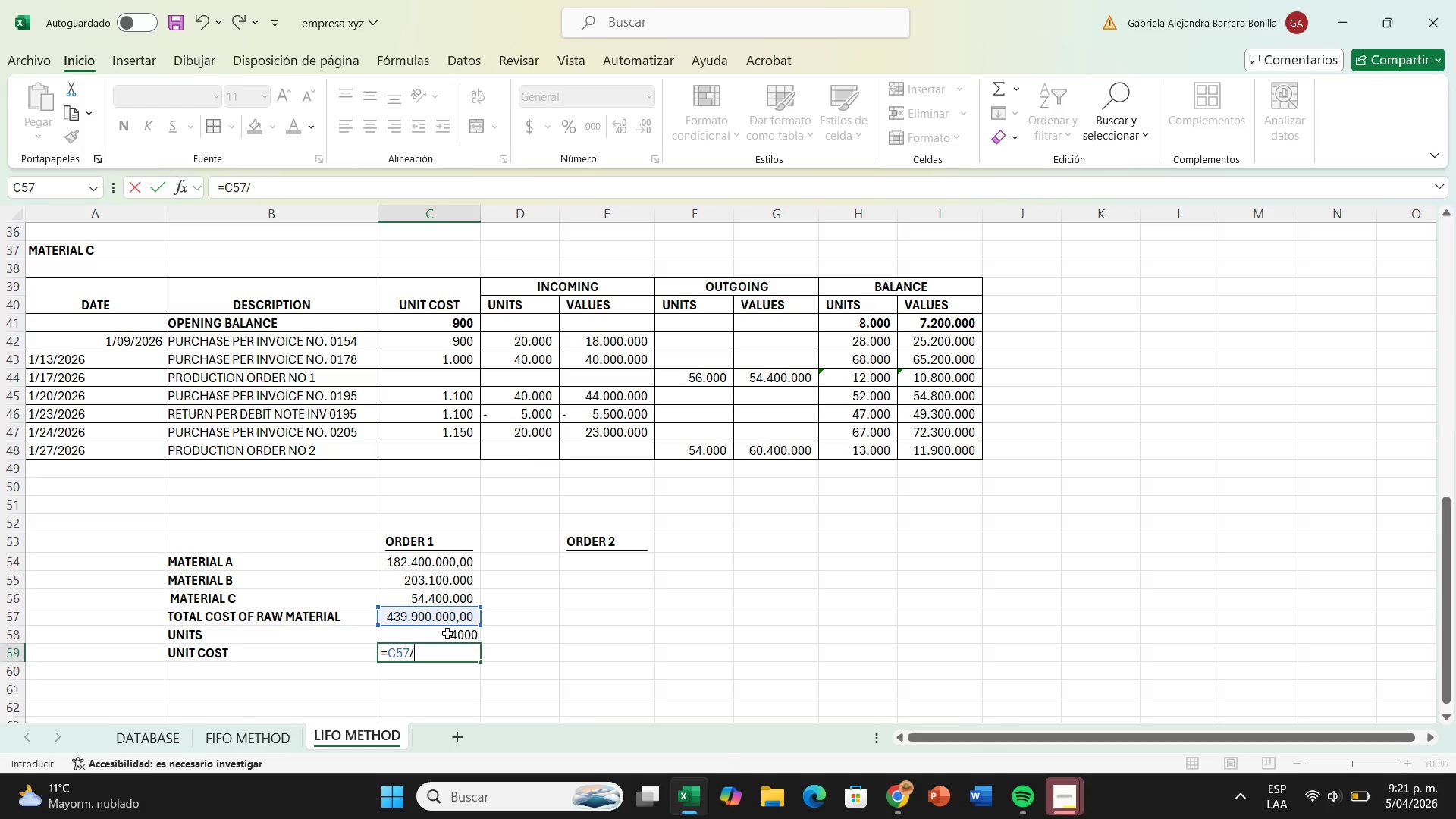 
left_click([447, 633])
 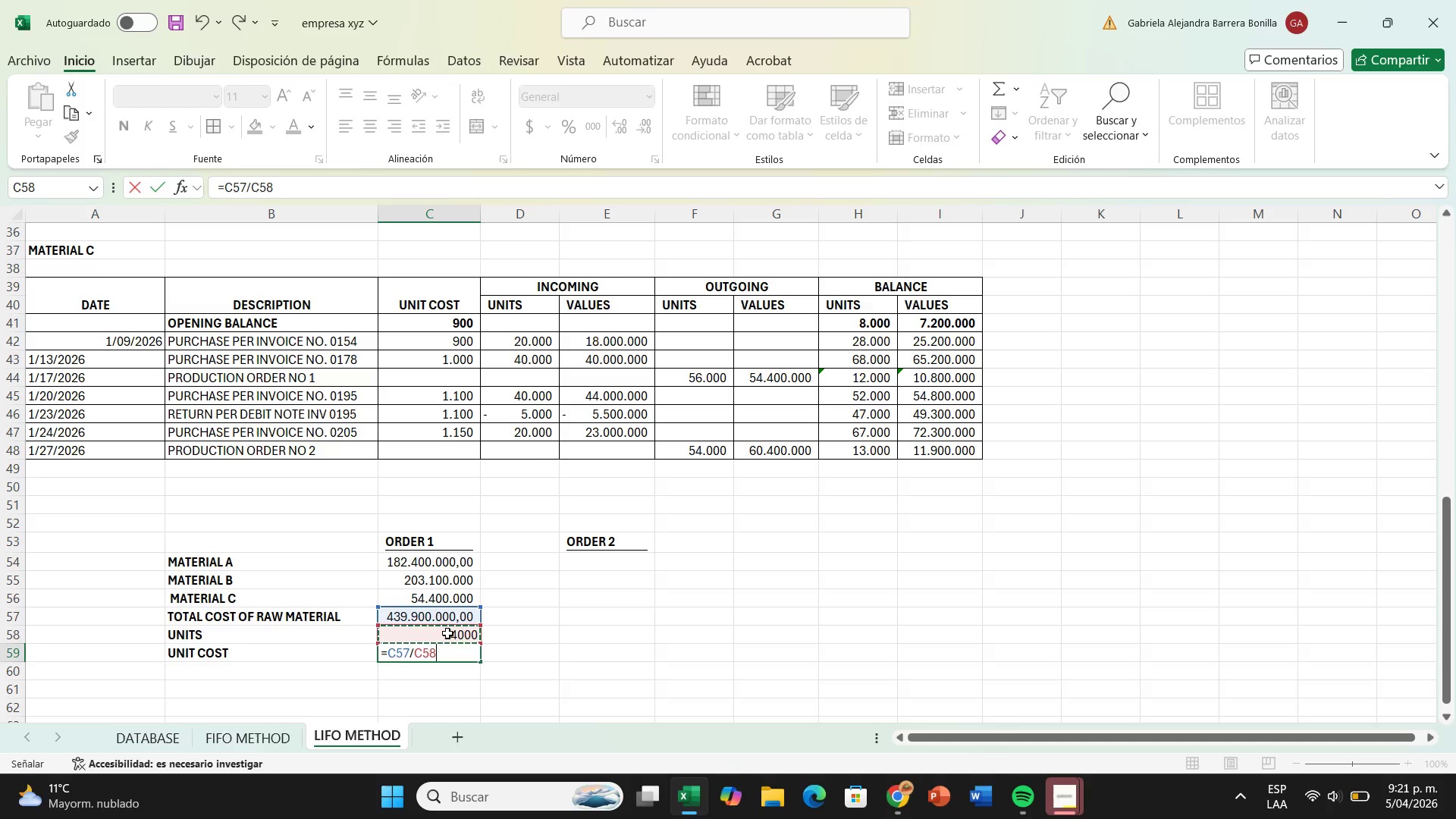 
key(Semicolon)
 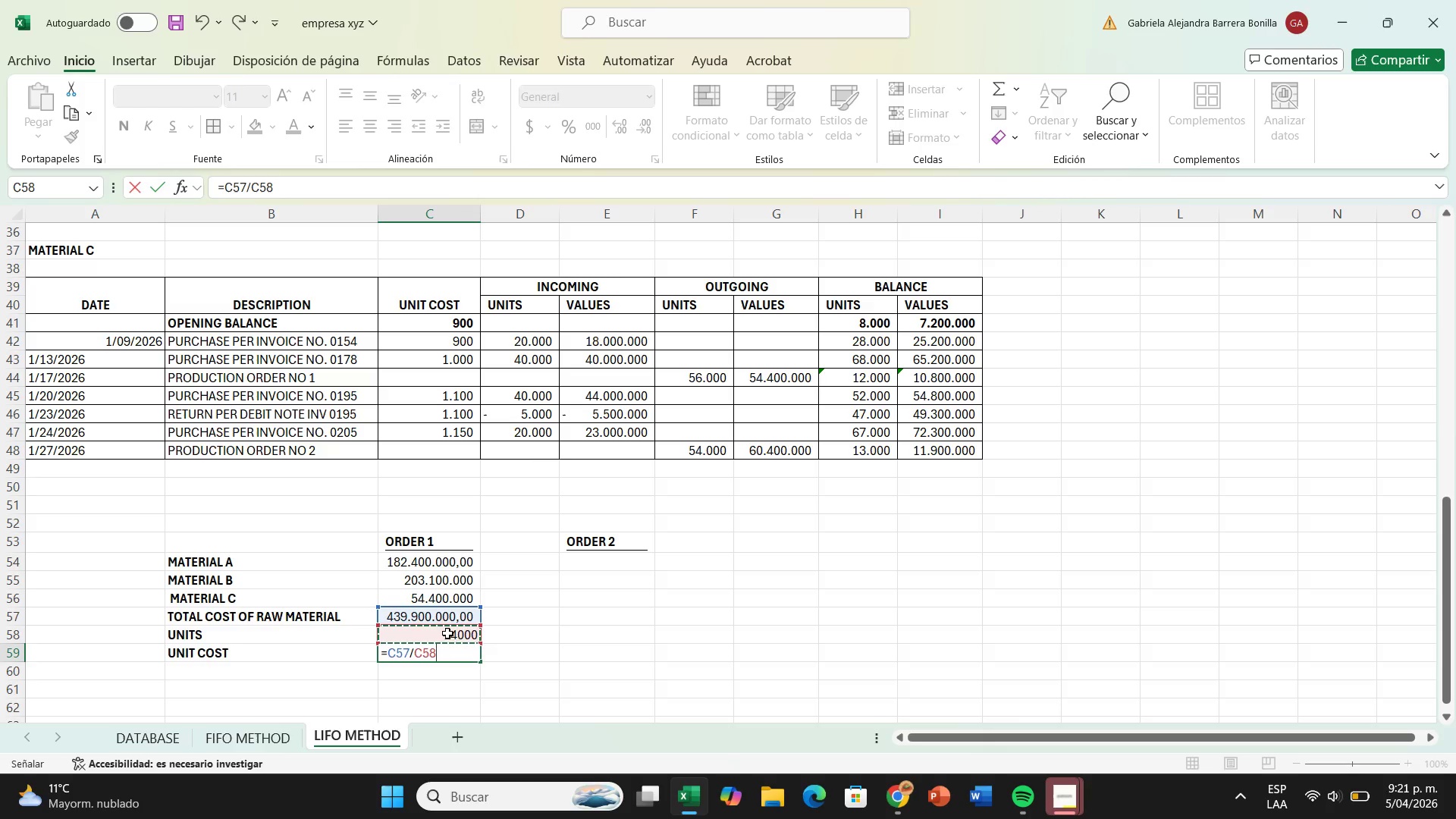 
key(Enter)
 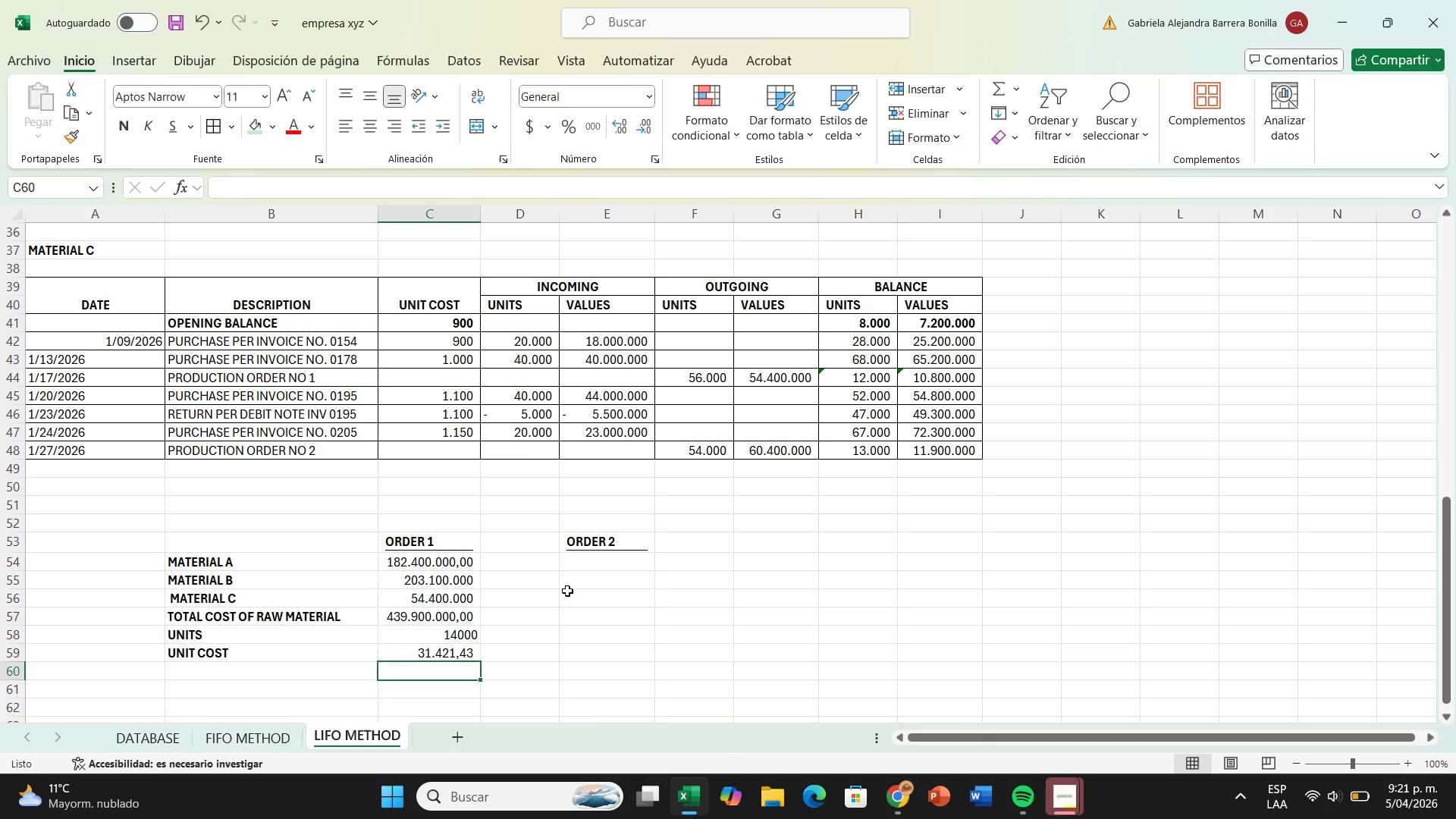 
left_click([573, 557])
 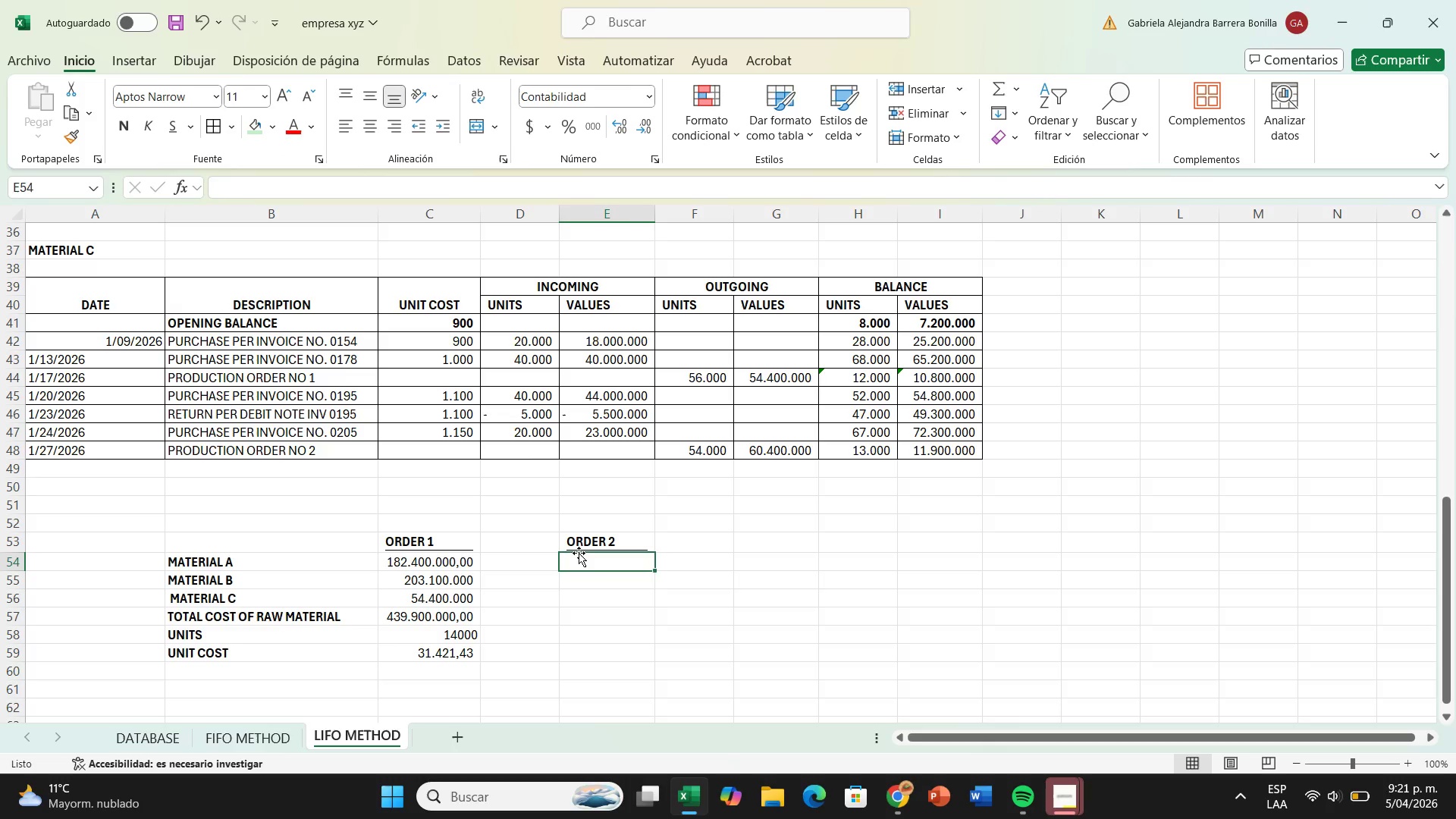 
key(ArrowRight)
 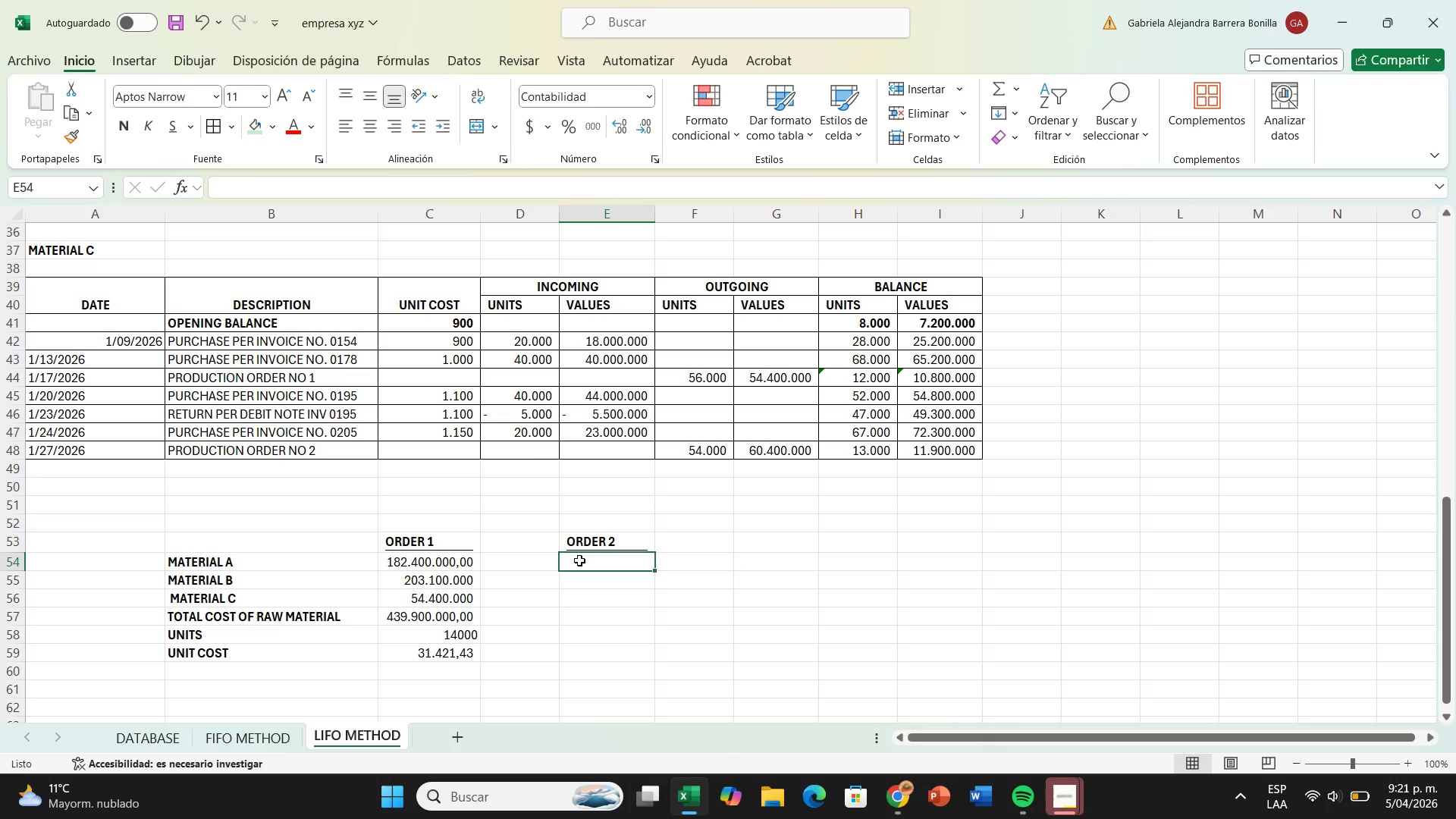 
key(Shift+0)
 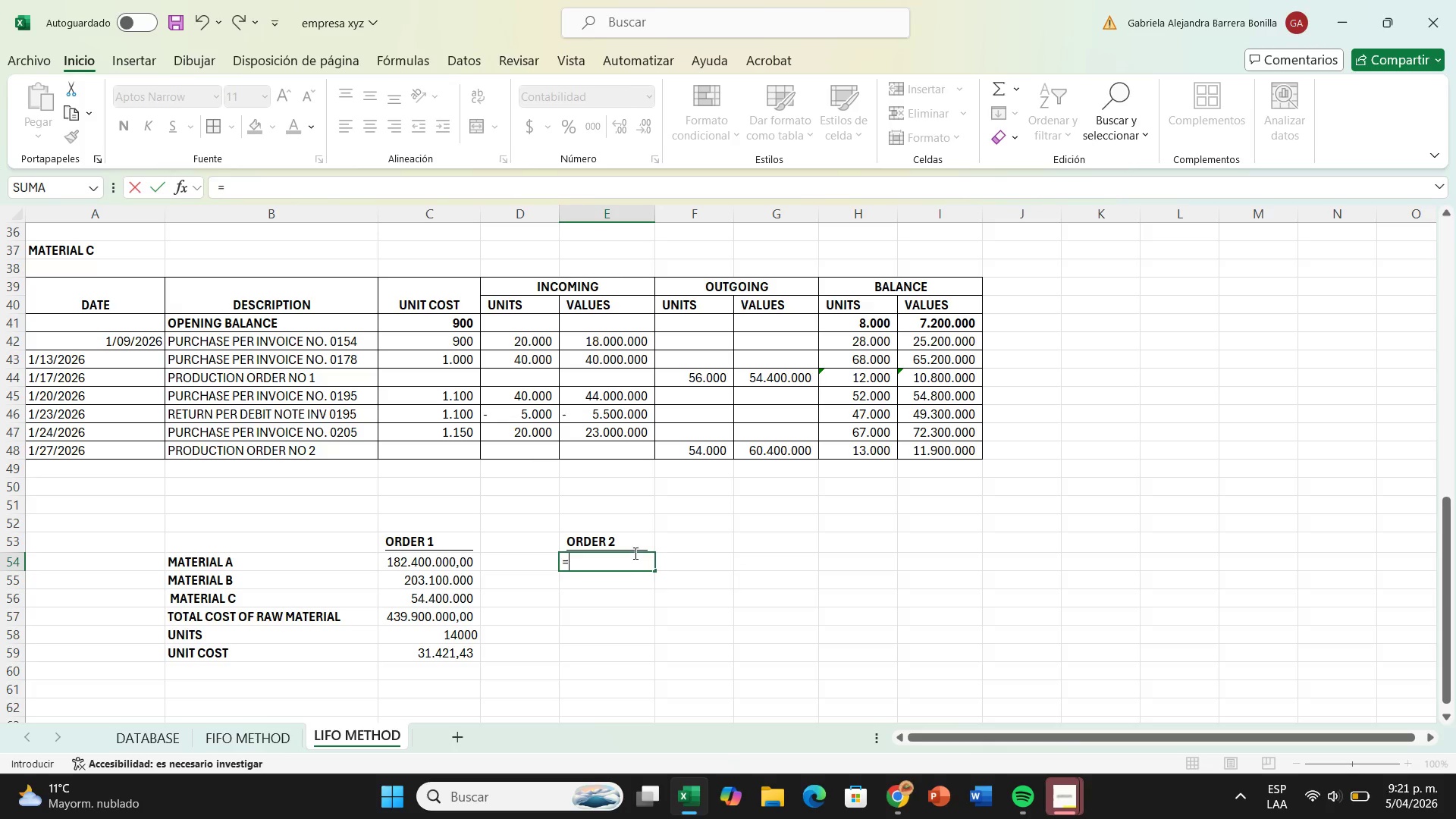 
scroll: coordinate [634, 553], scroll_direction: up, amount: 9.0
 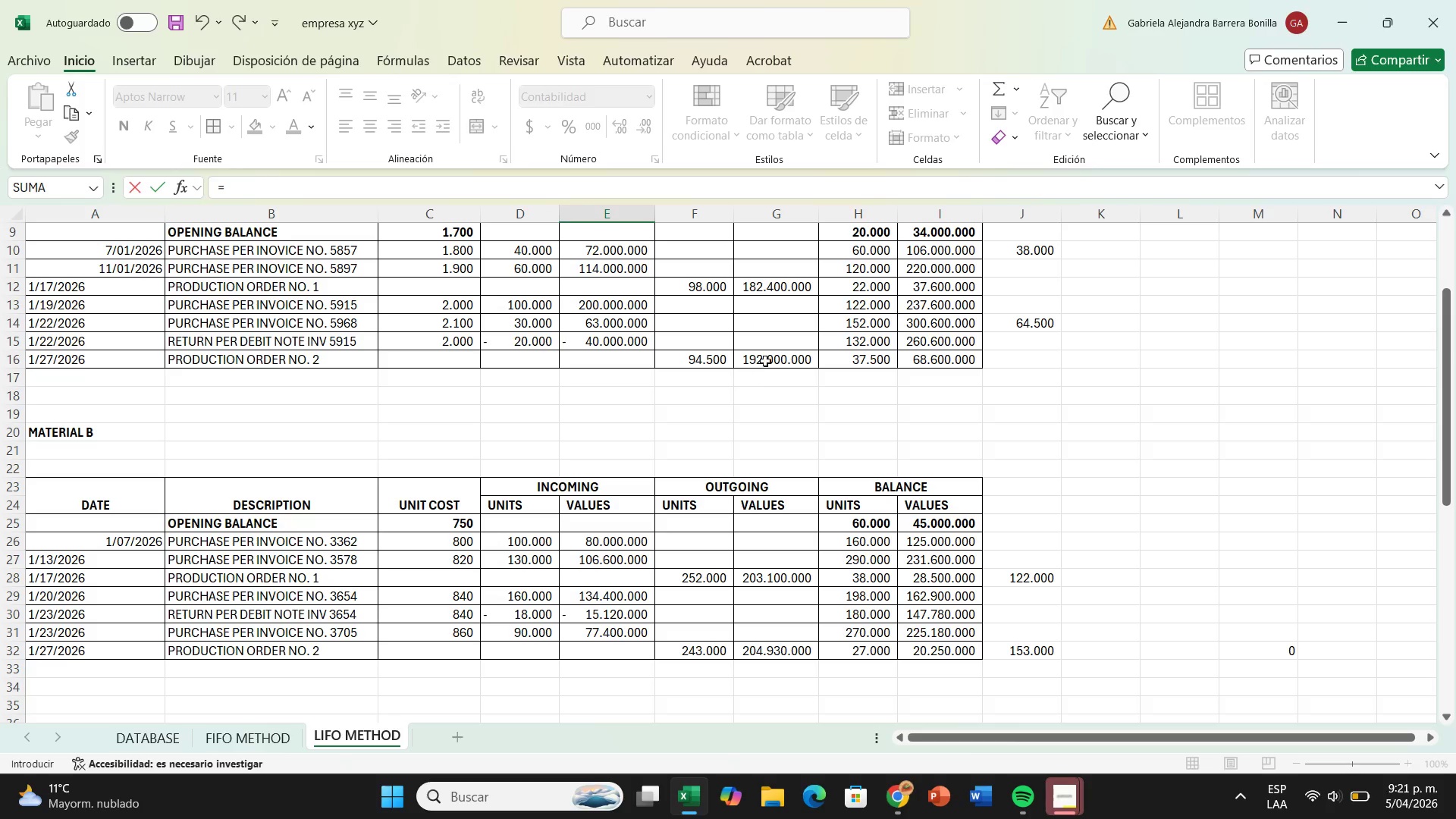 
left_click([774, 359])
 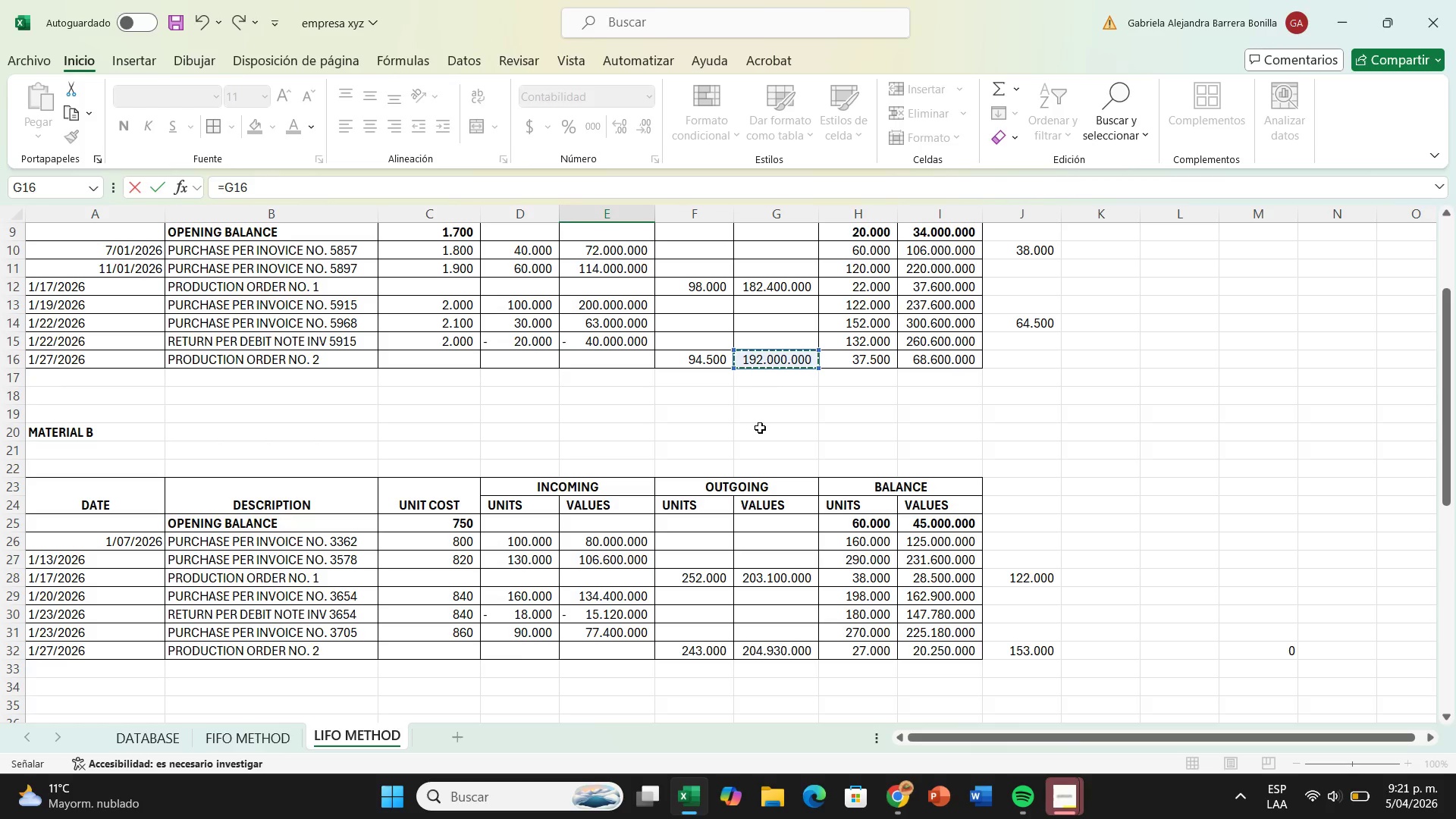 
key(Equal)
 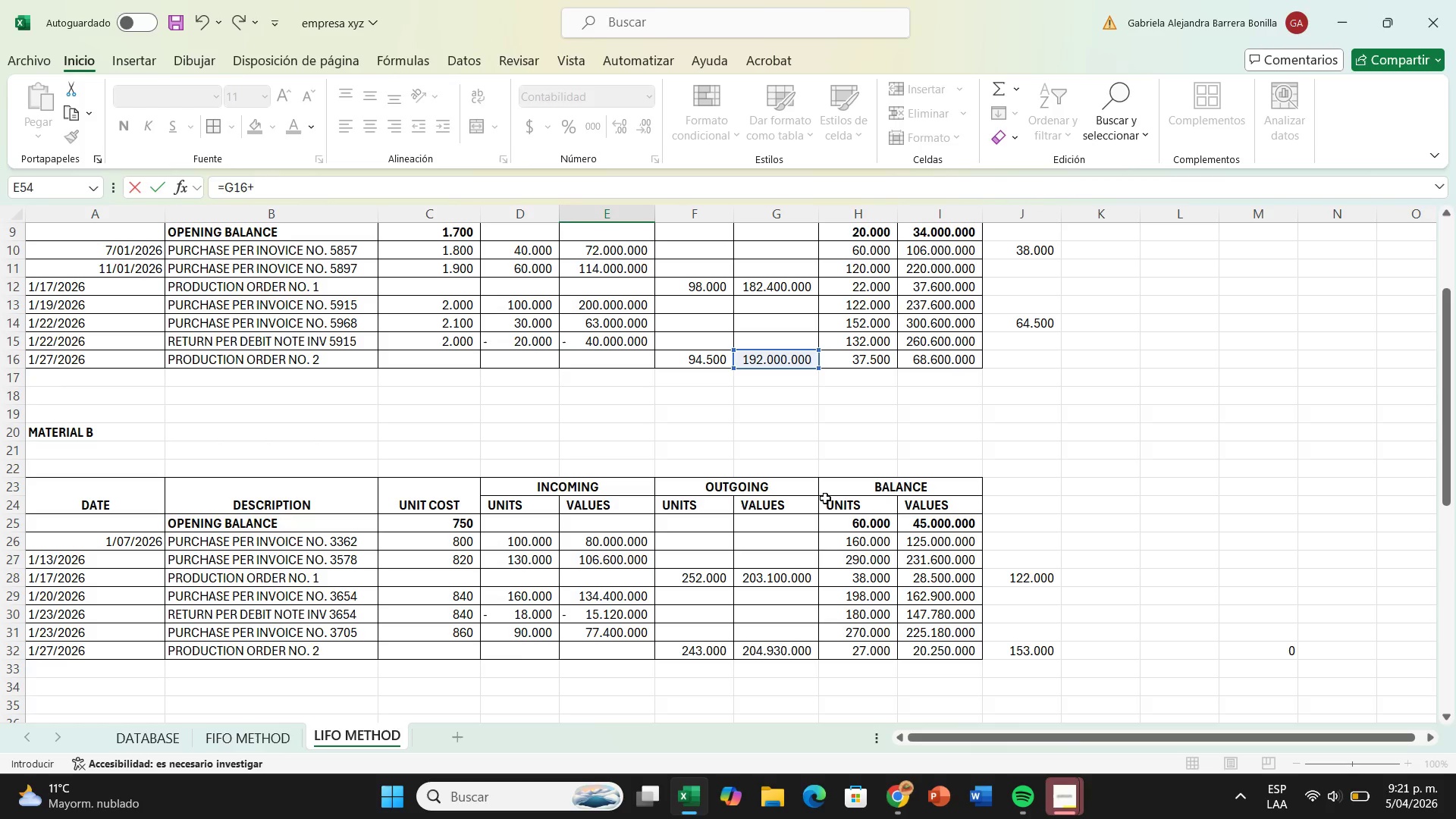 
key(Backspace)
 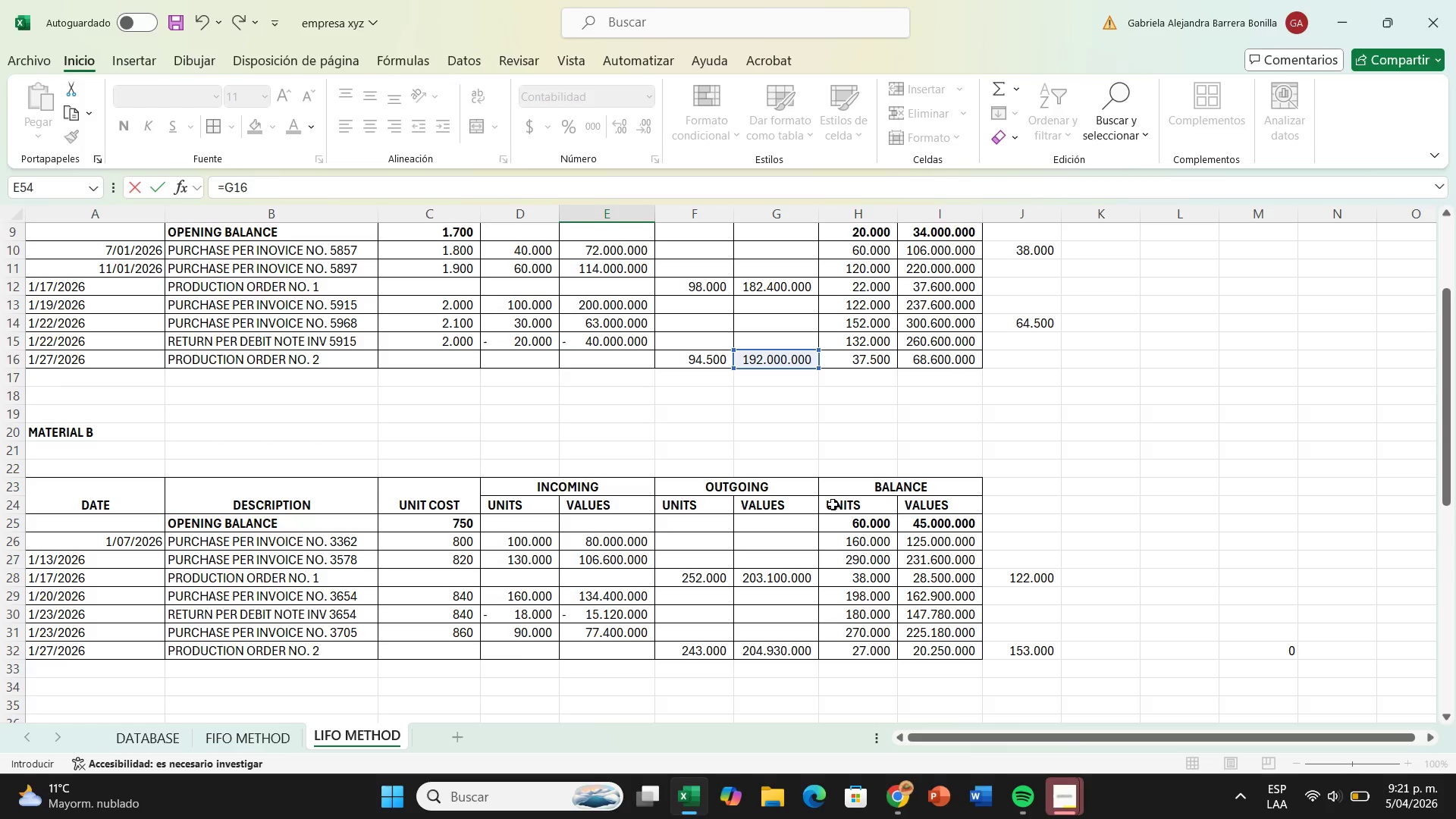 
key(Enter)
 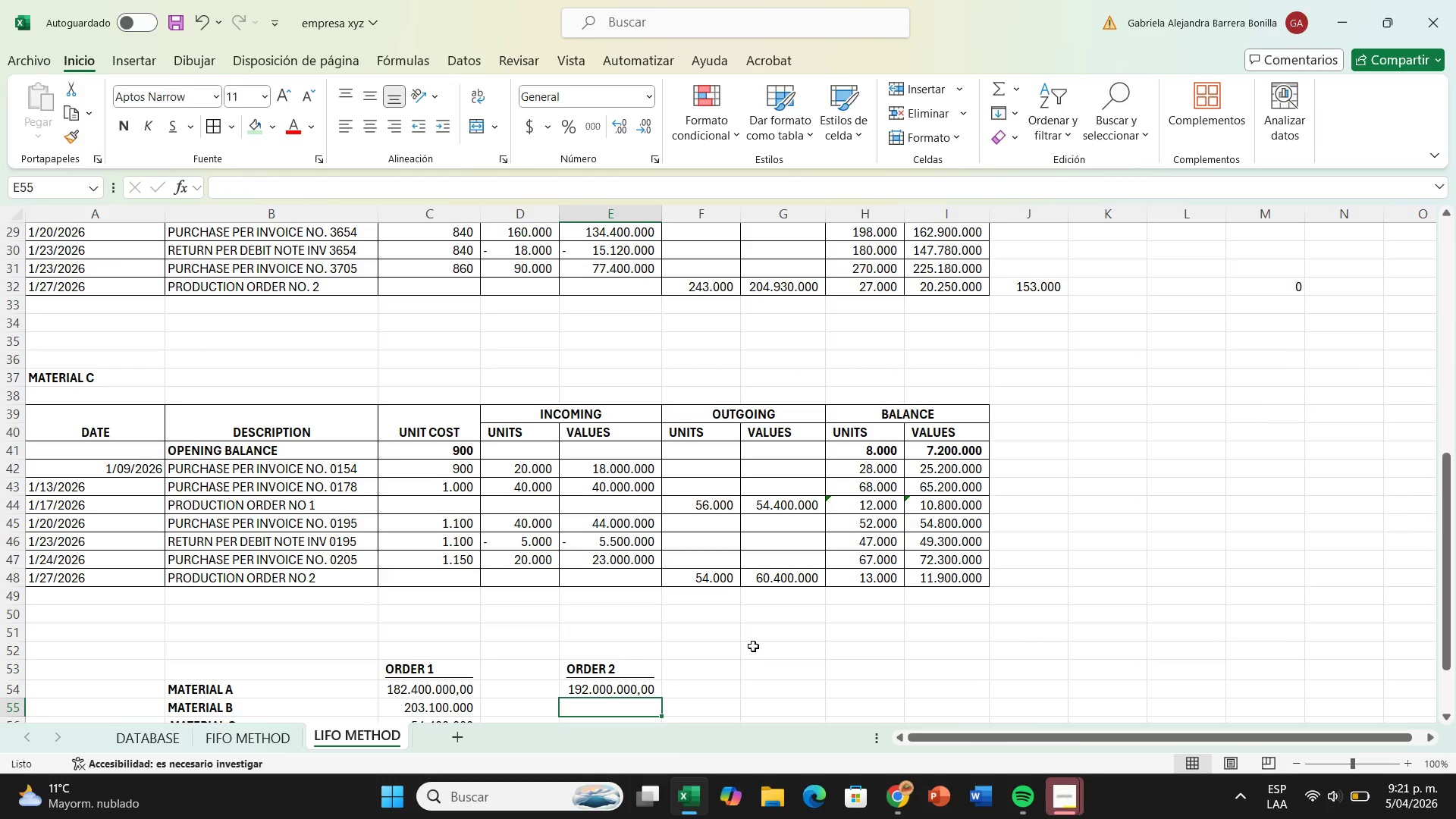 
key(Shift+0)
 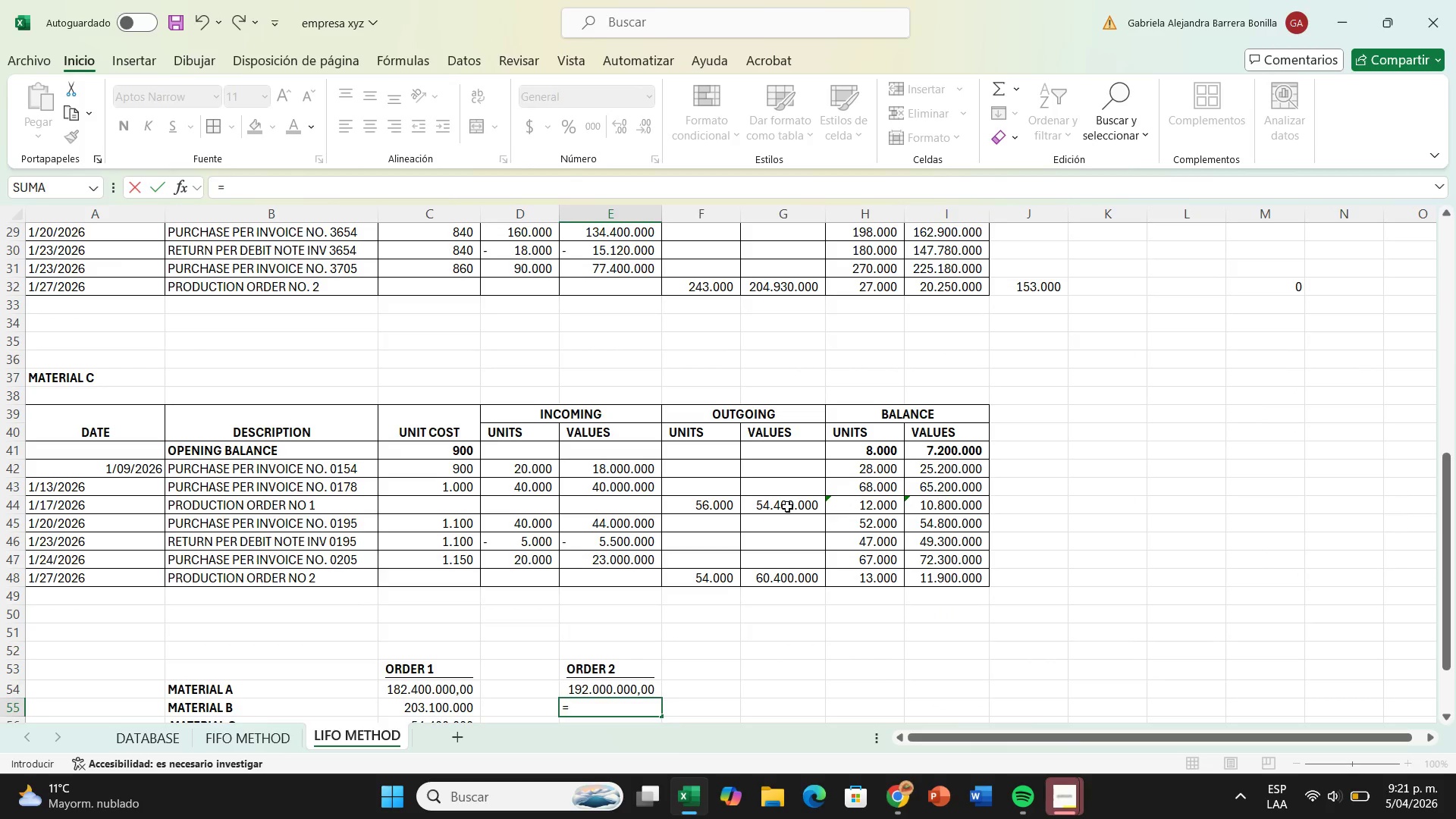 
scroll: coordinate [786, 466], scroll_direction: up, amount: 2.0
 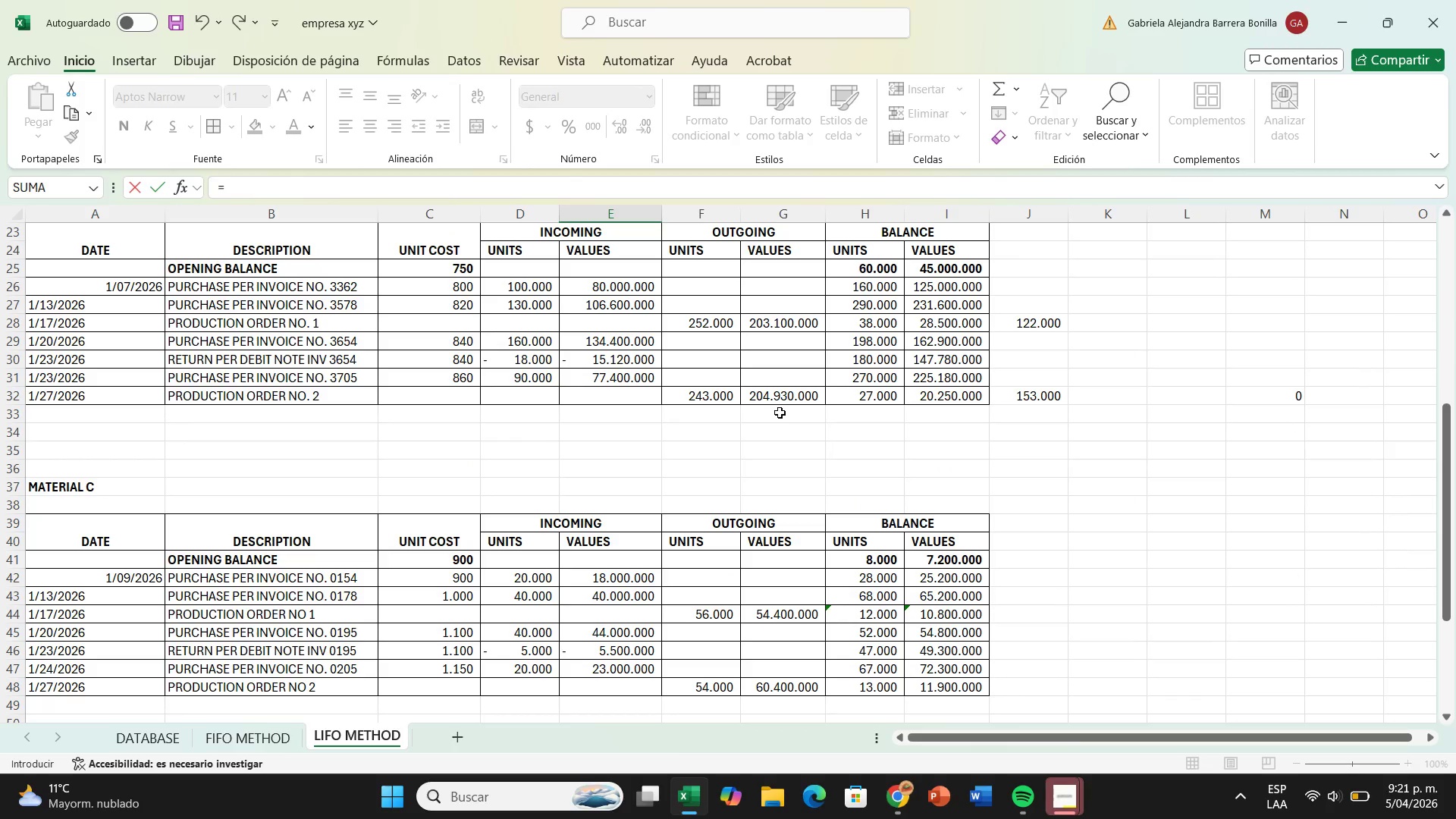 
left_click([780, 397])
 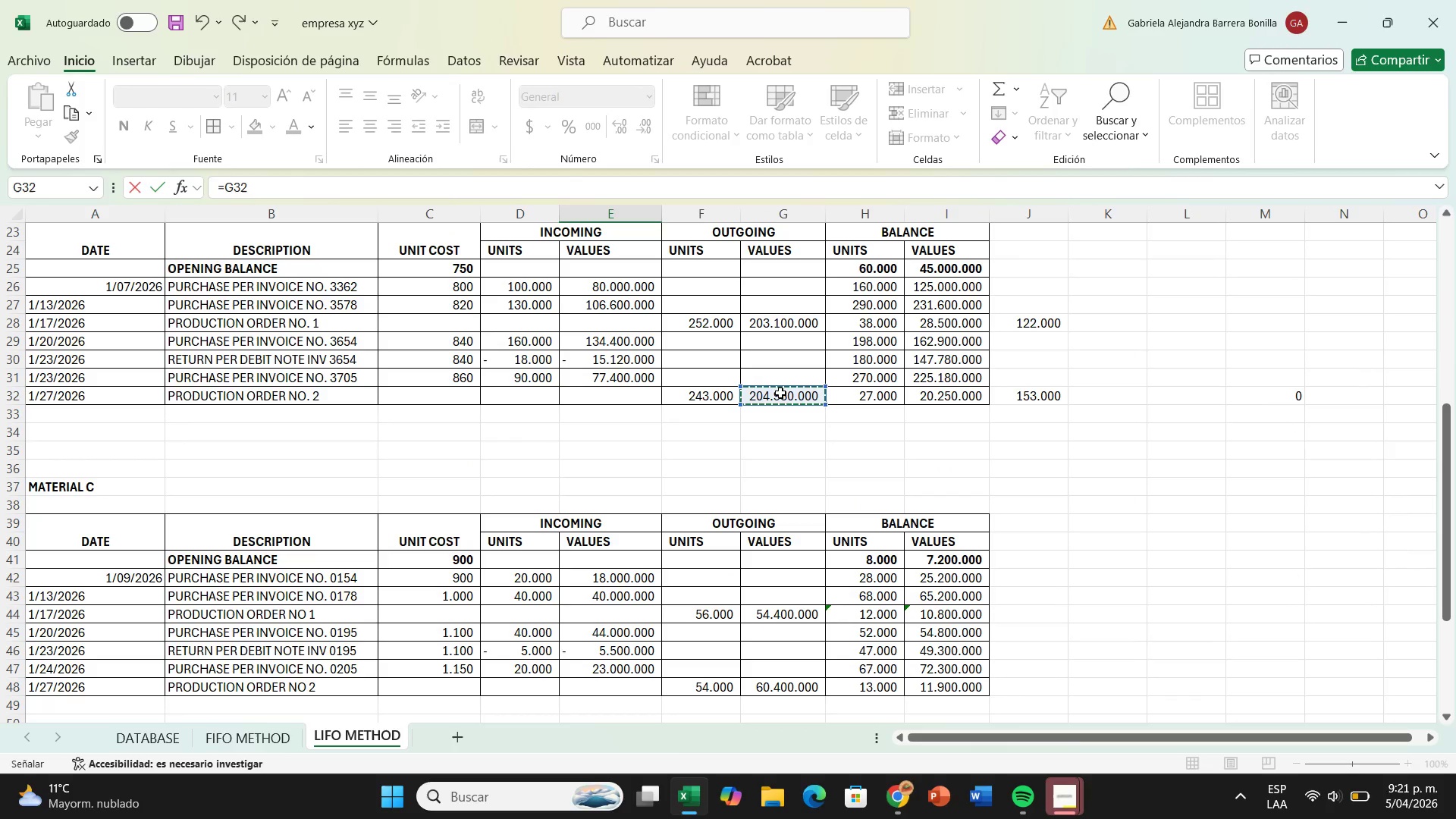 
key(Enter)
 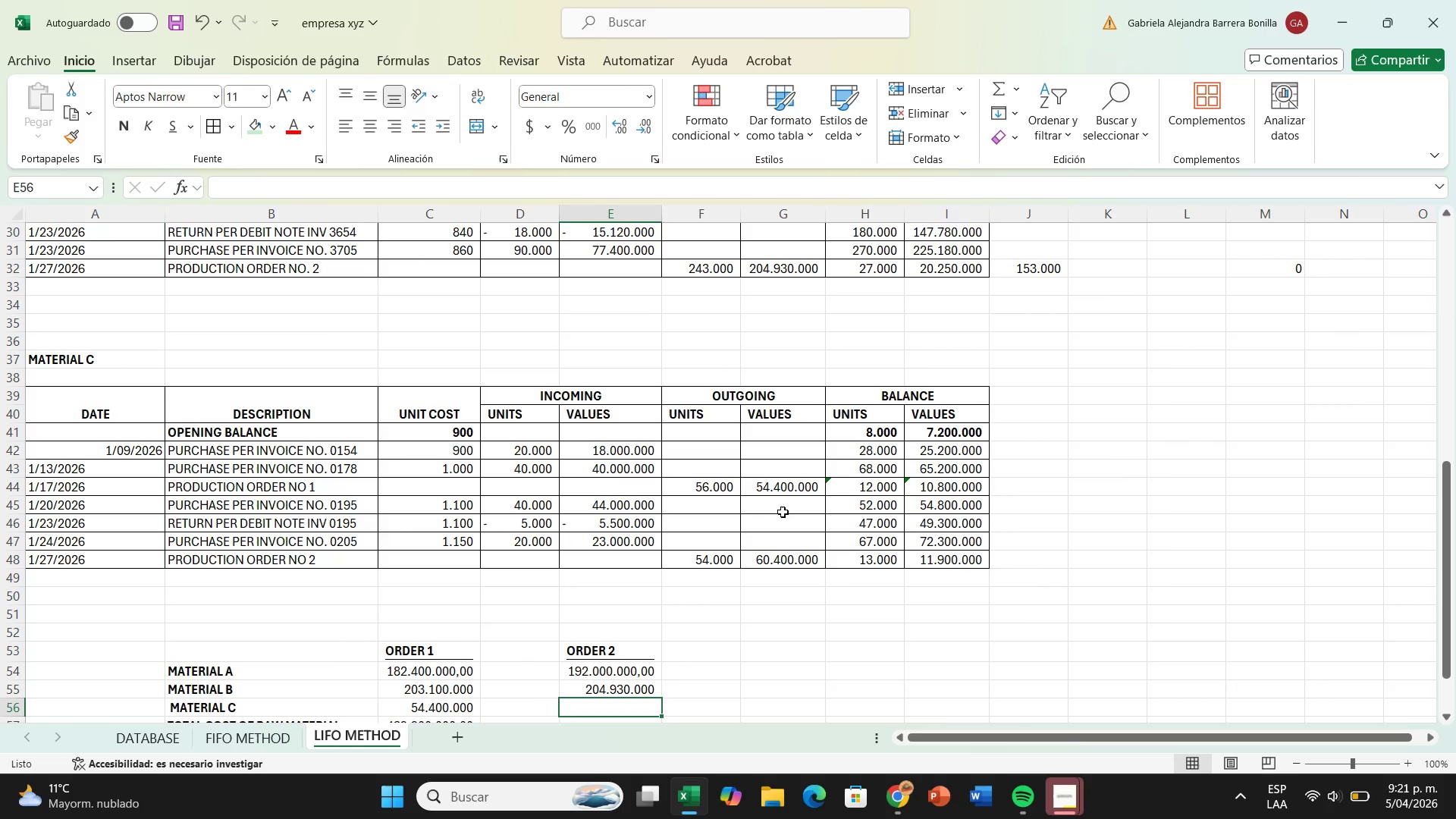 
key(Shift+ShiftRight)
 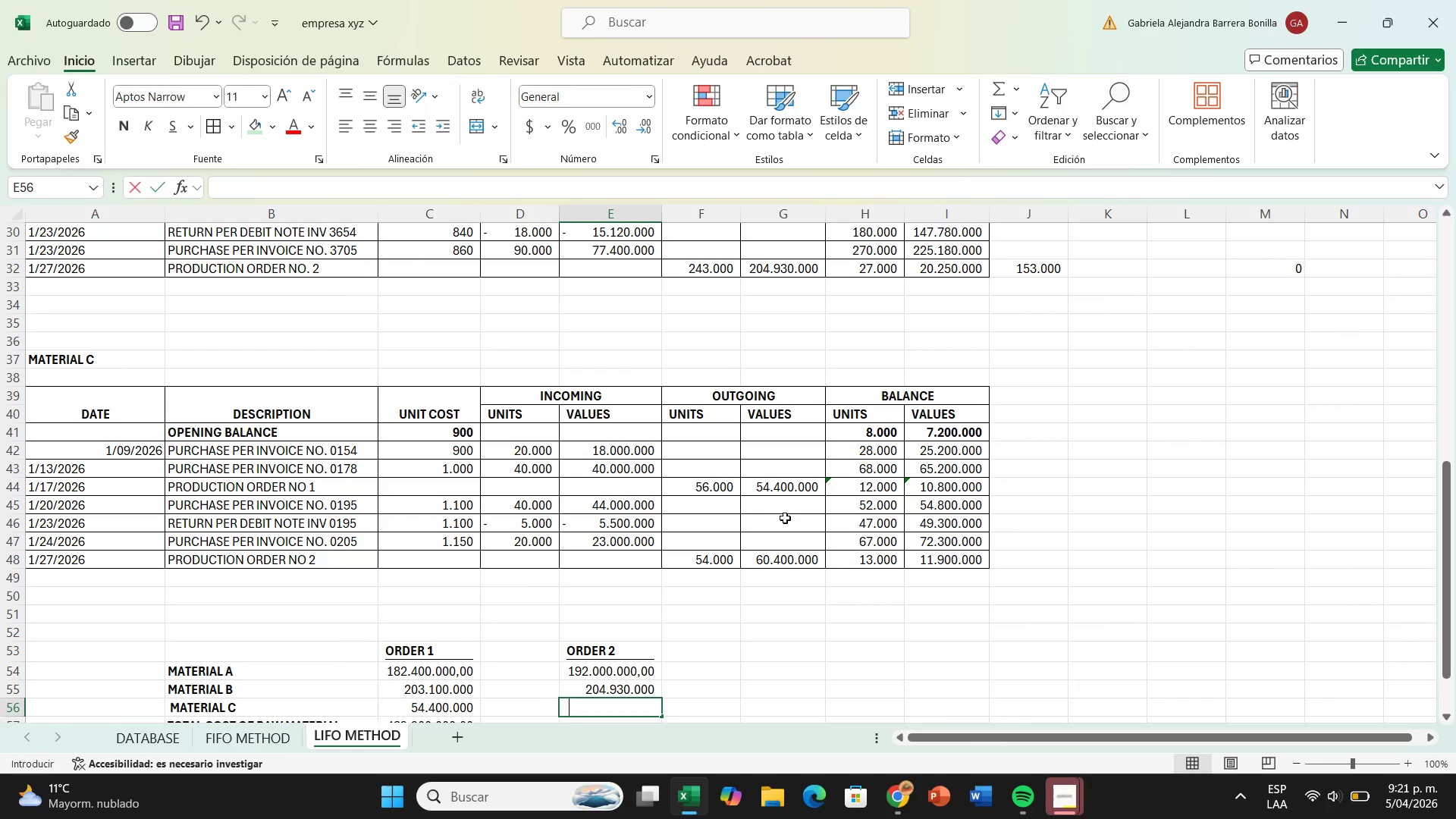 
key(Shift+0)
 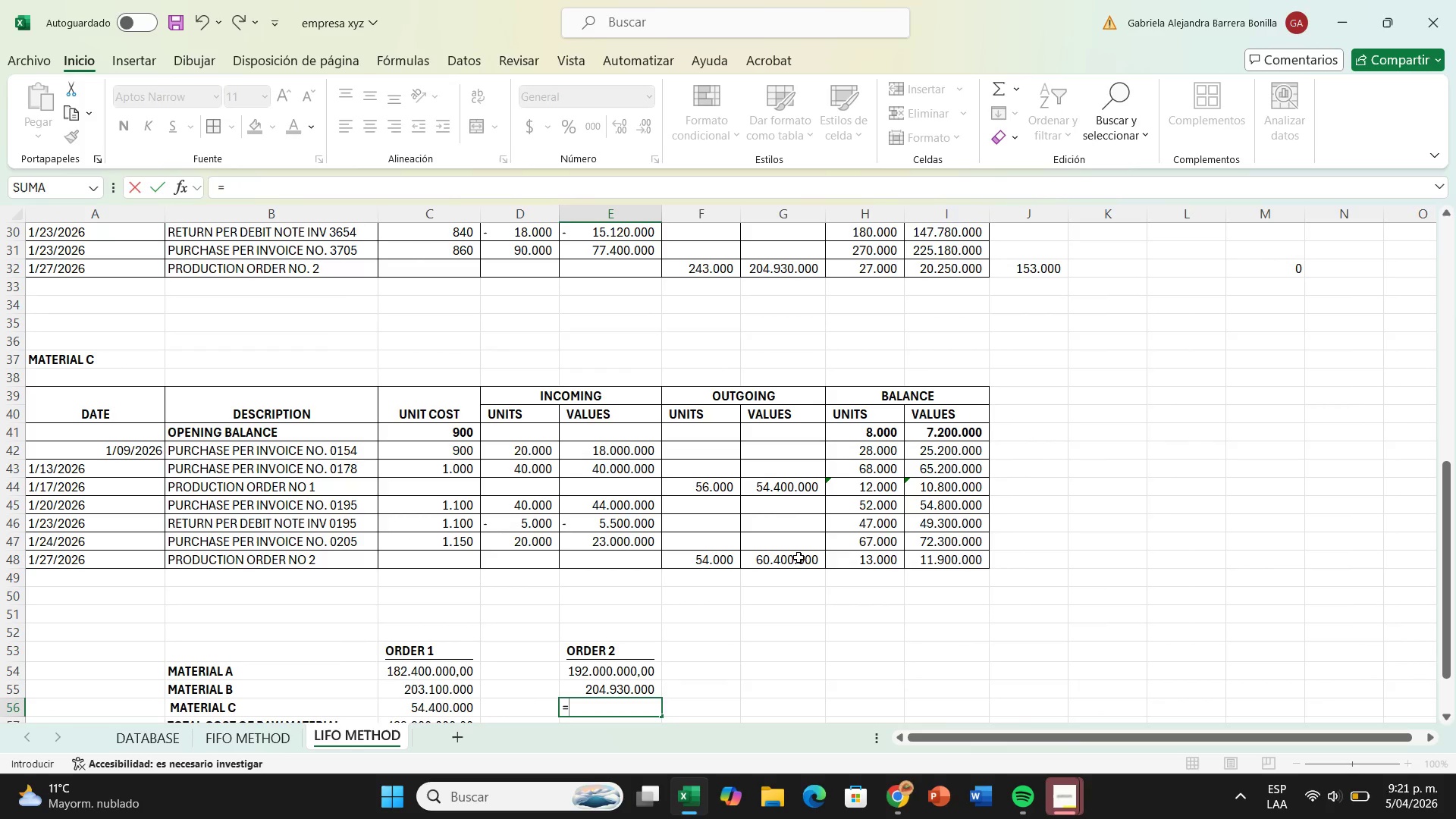 
left_click([798, 559])
 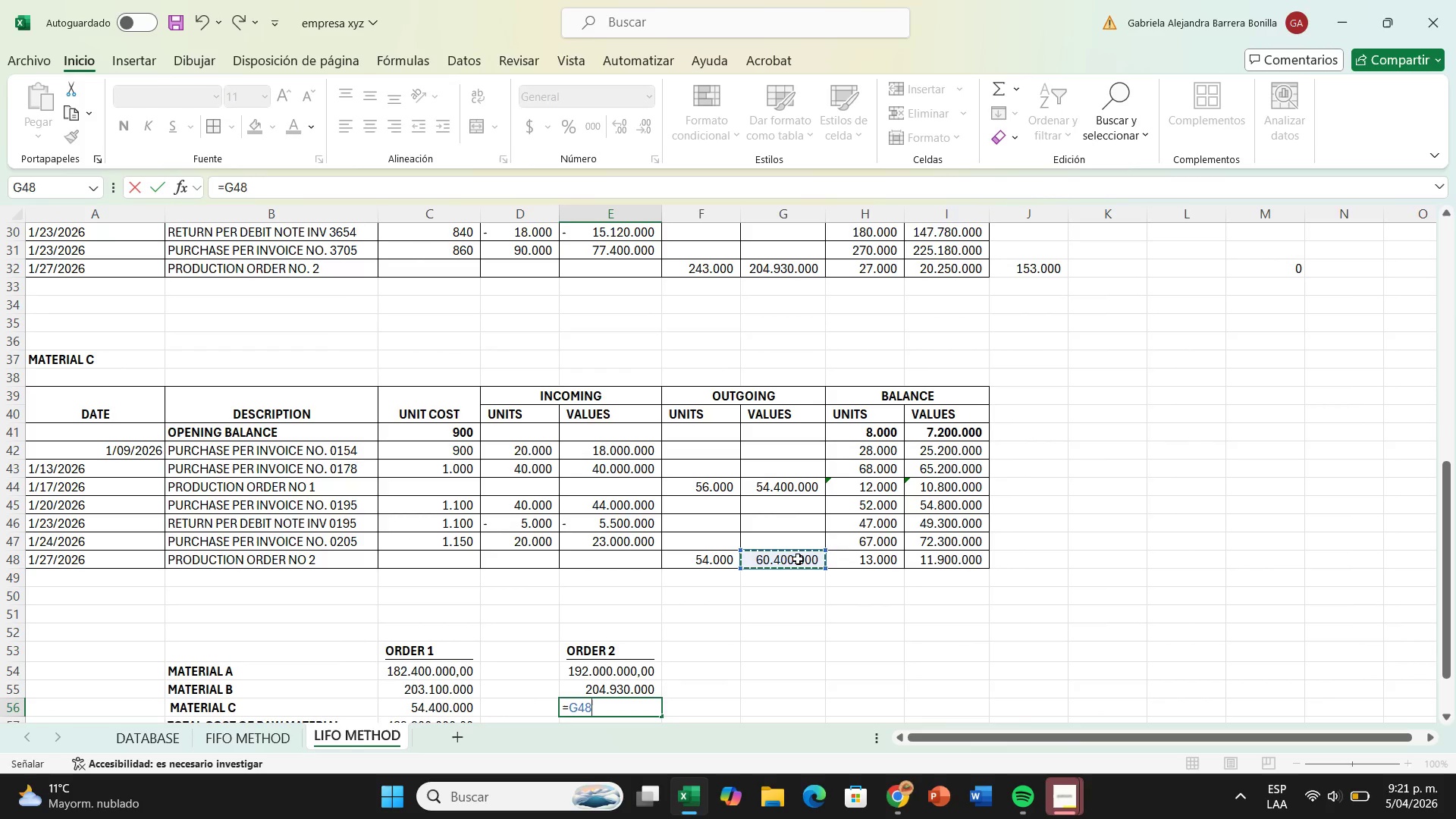 
key(Equal)
 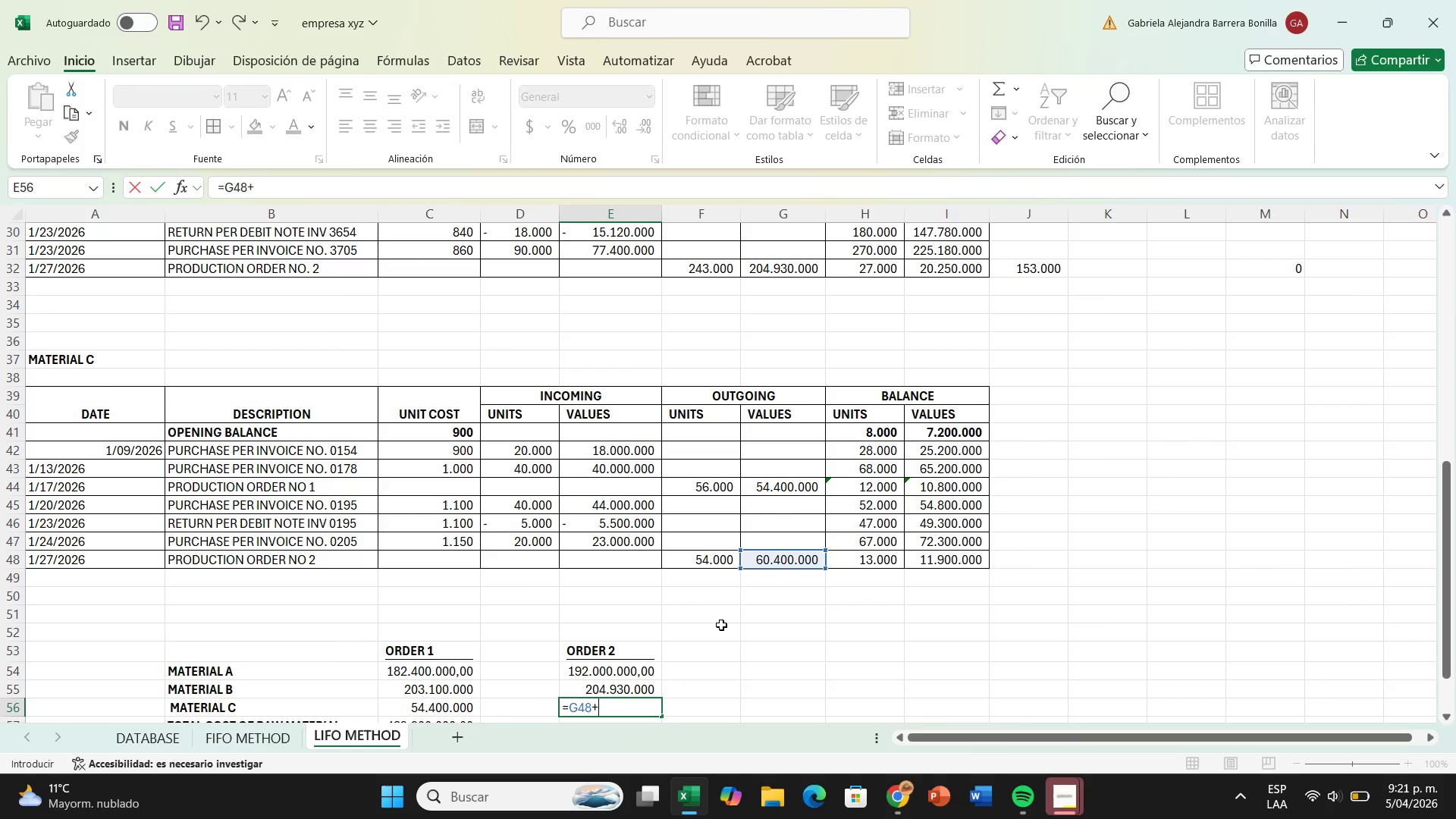 
key(Backspace)
 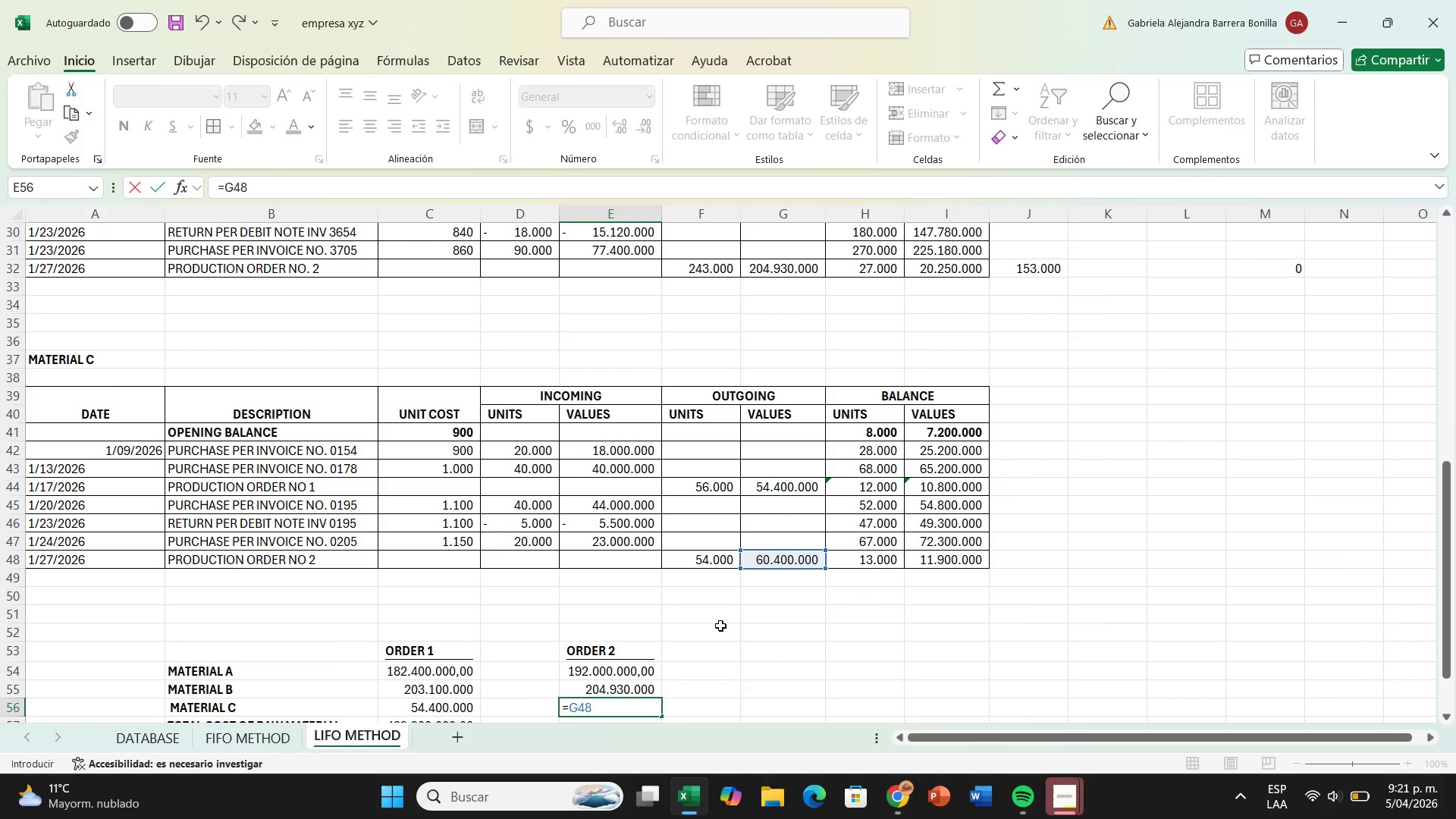 
key(Enter)
 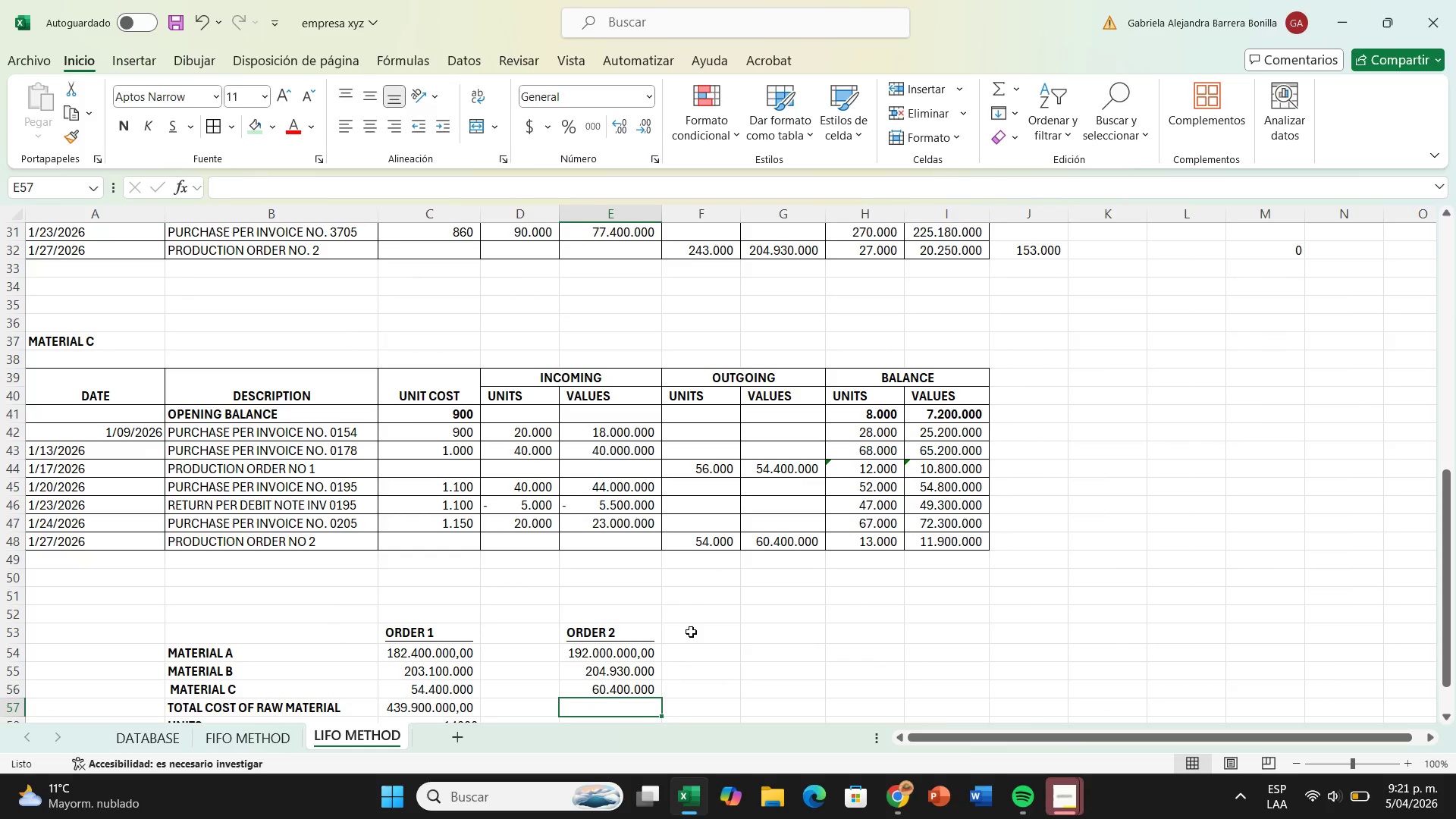 
key(Shift+ShiftRight)
 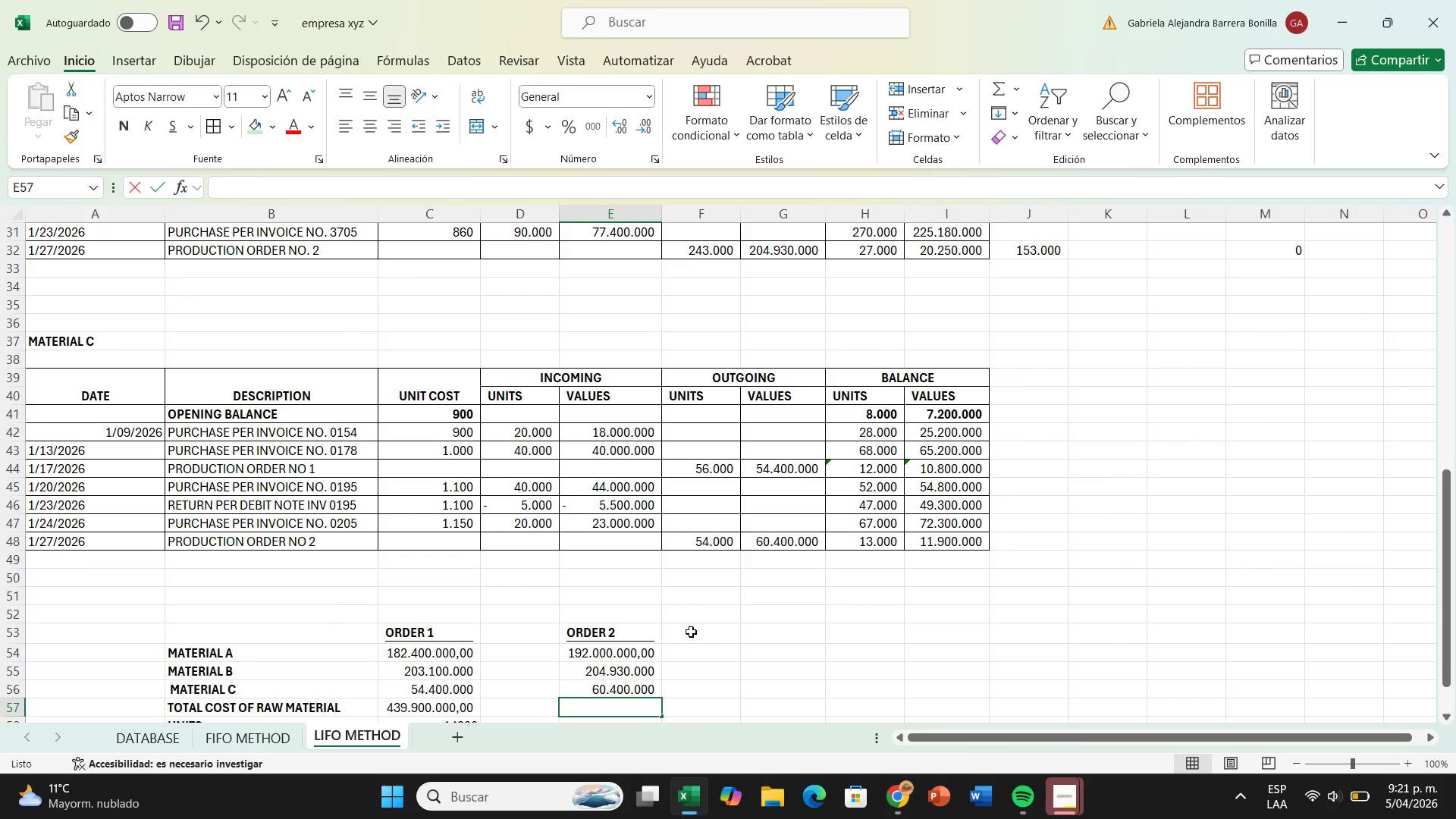 
key(Shift+0)
 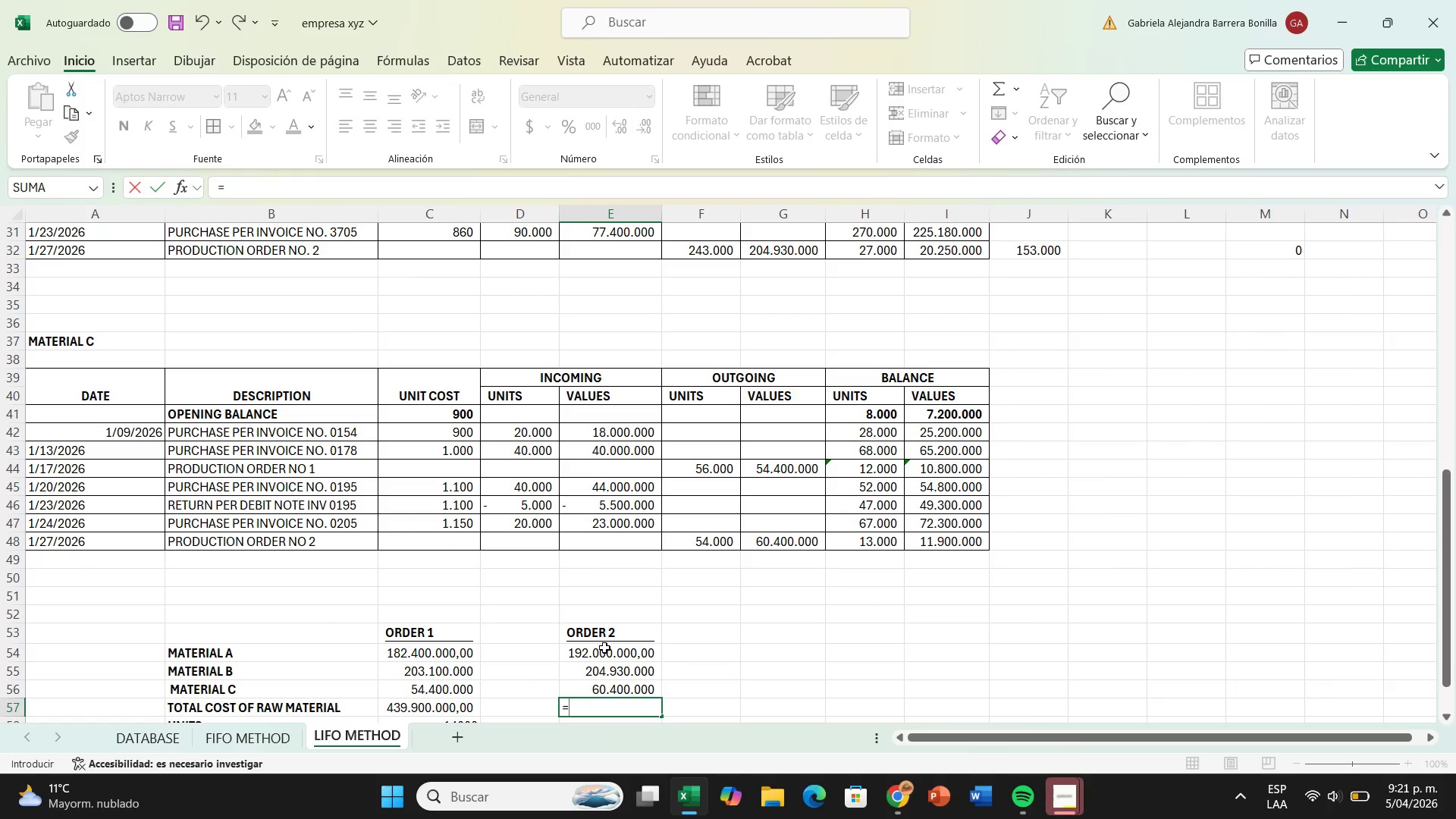 
left_click([604, 651])
 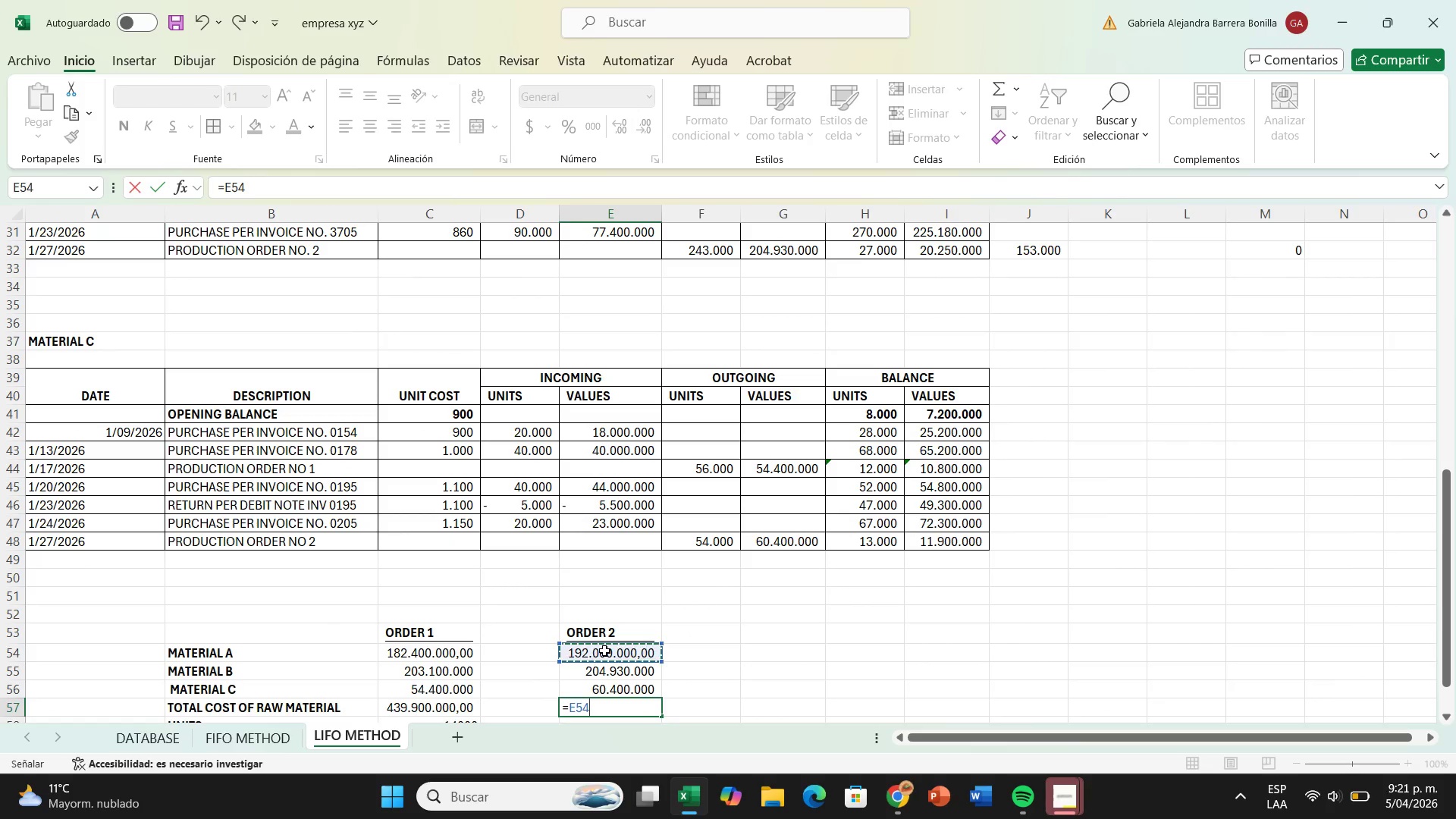 
key(Equal)
 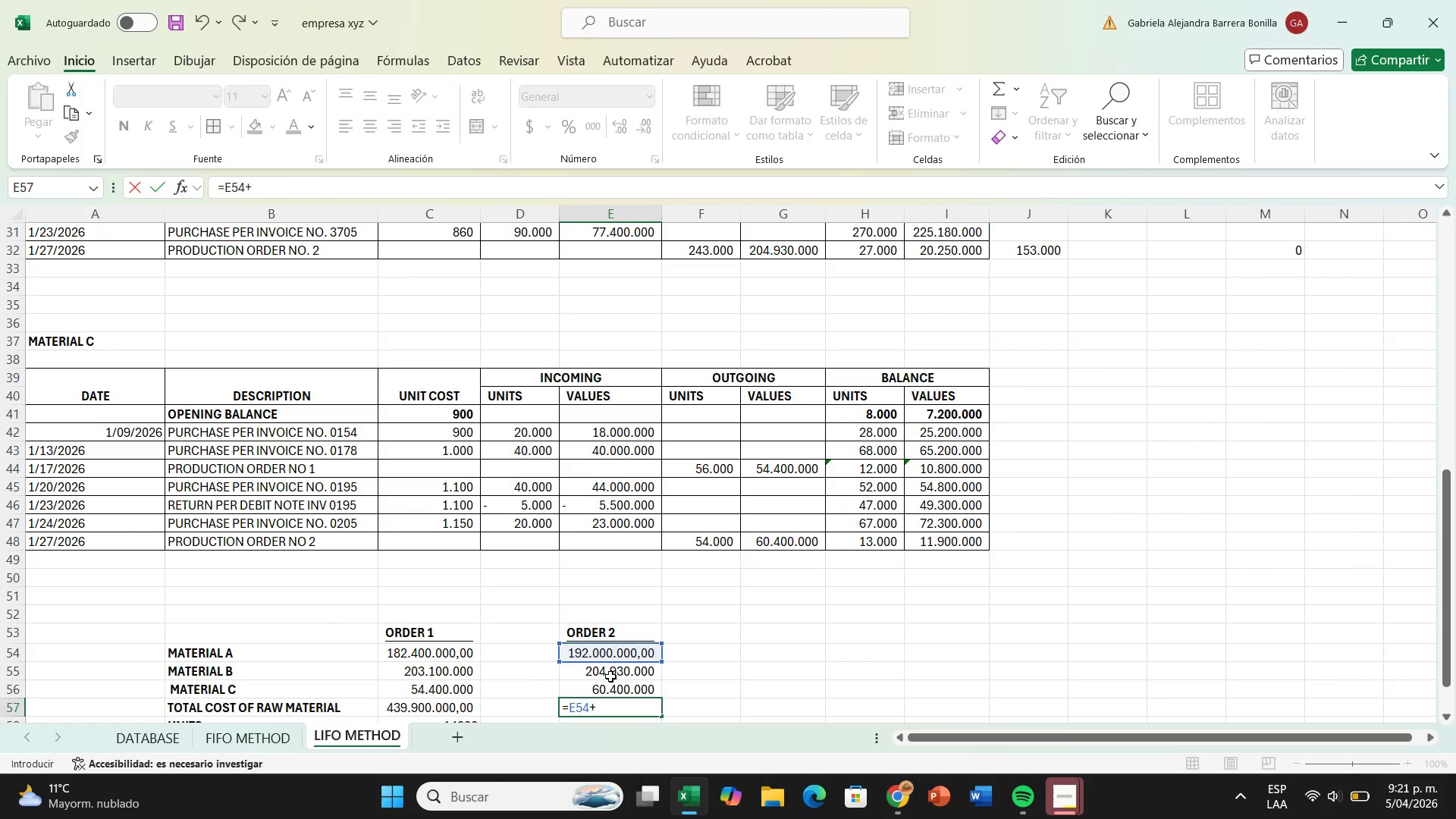 
left_click([610, 676])
 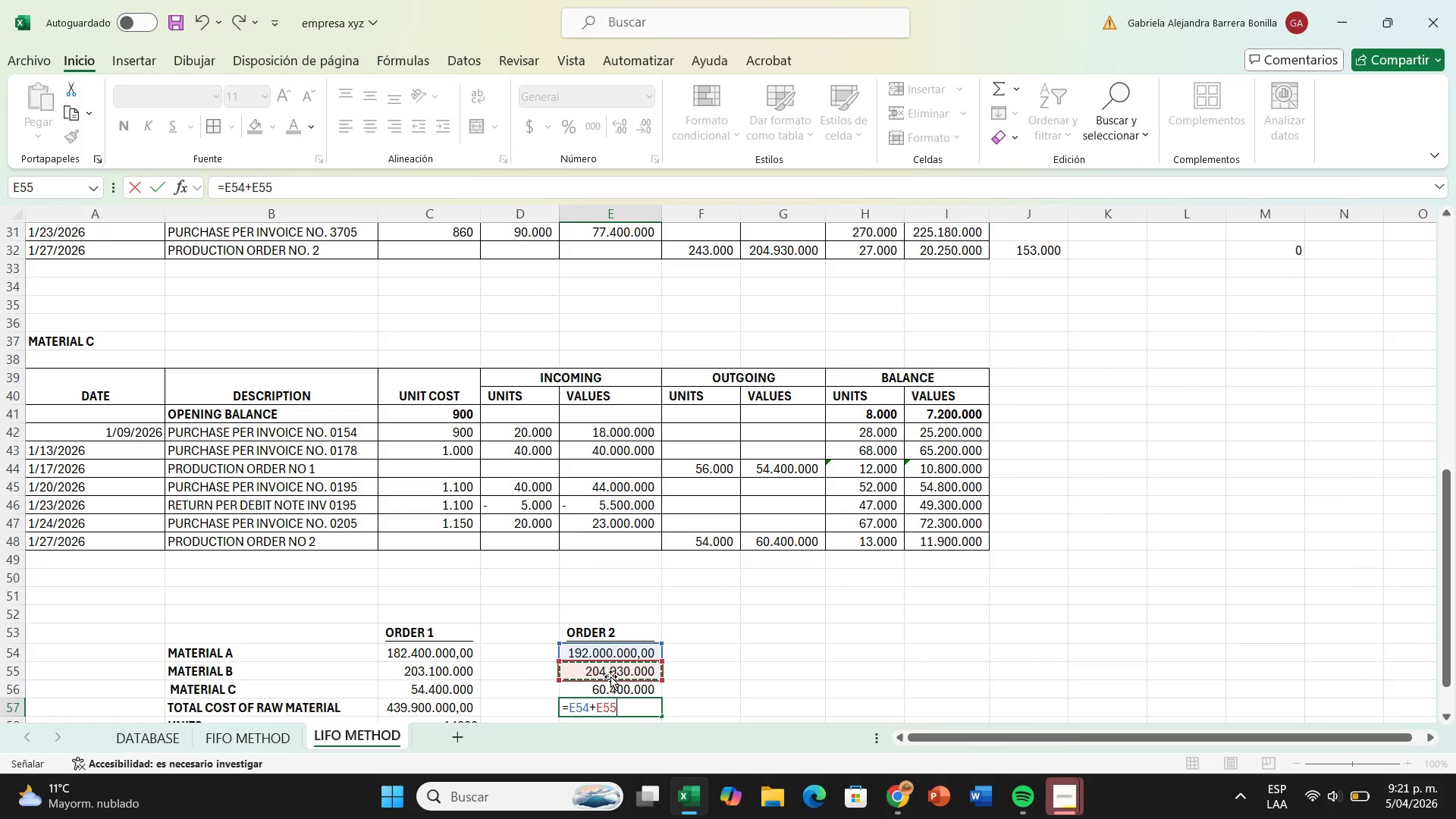 
key(Equal)
 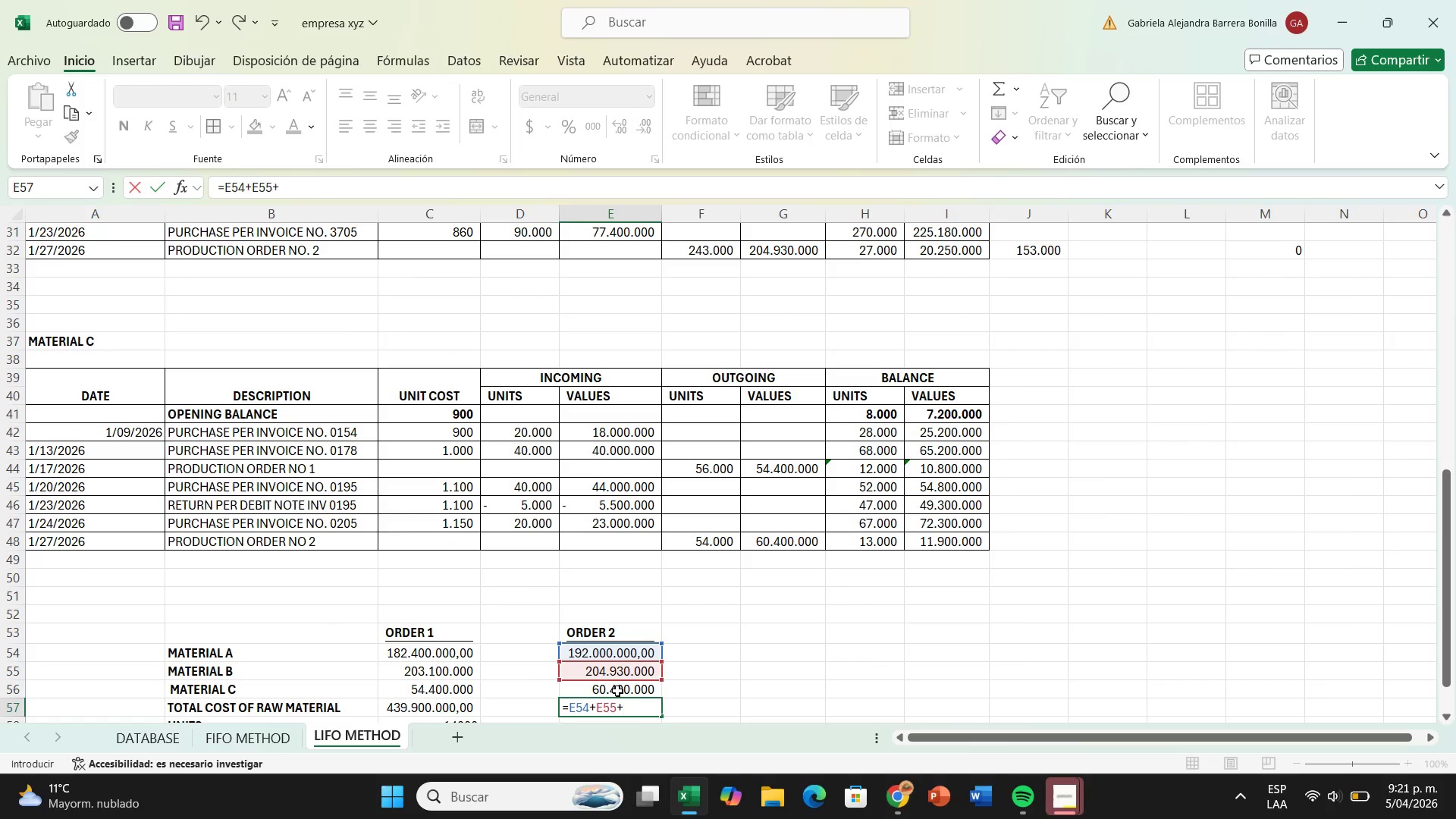 
left_click([617, 691])
 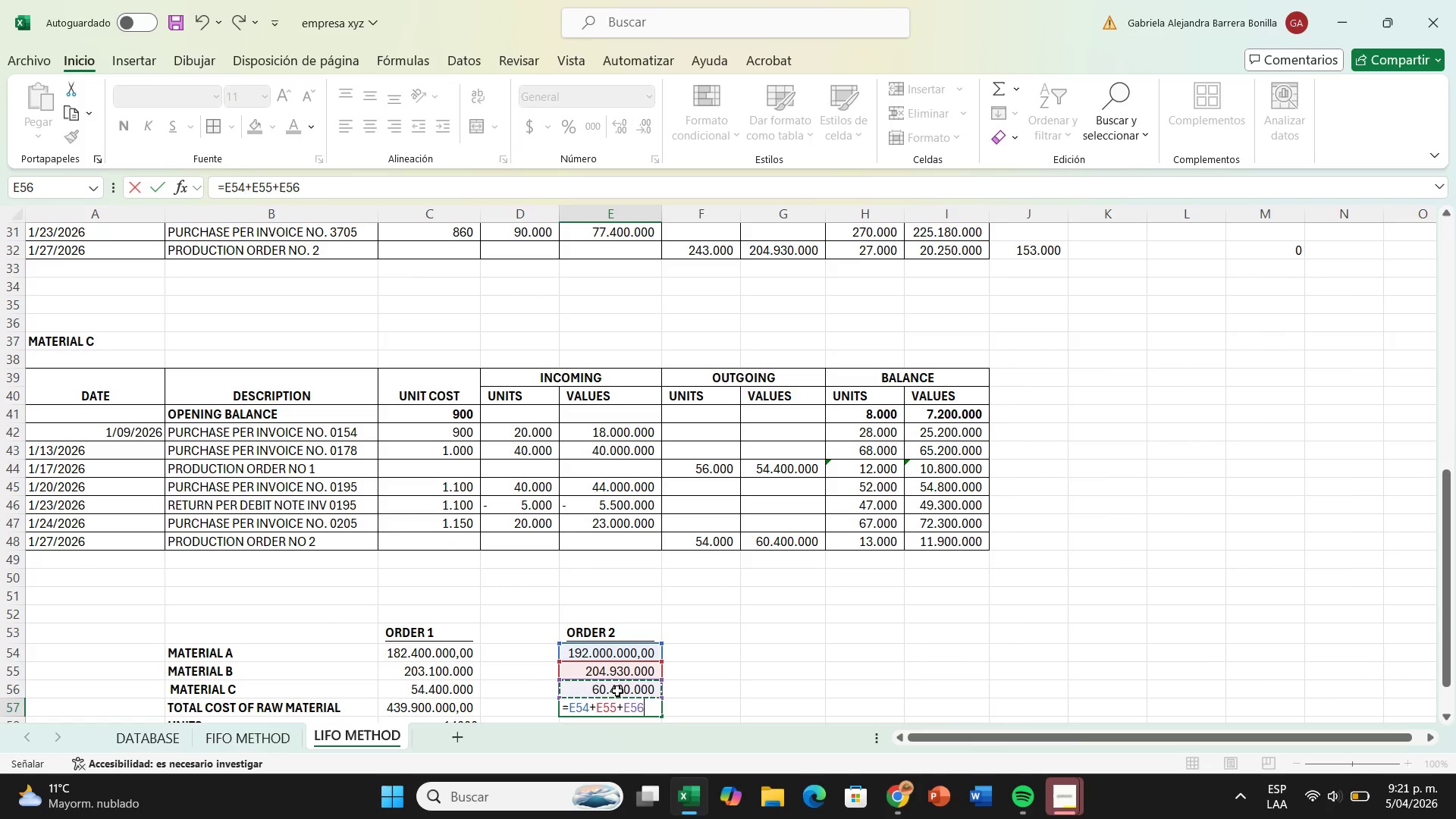 
key(Enter)
 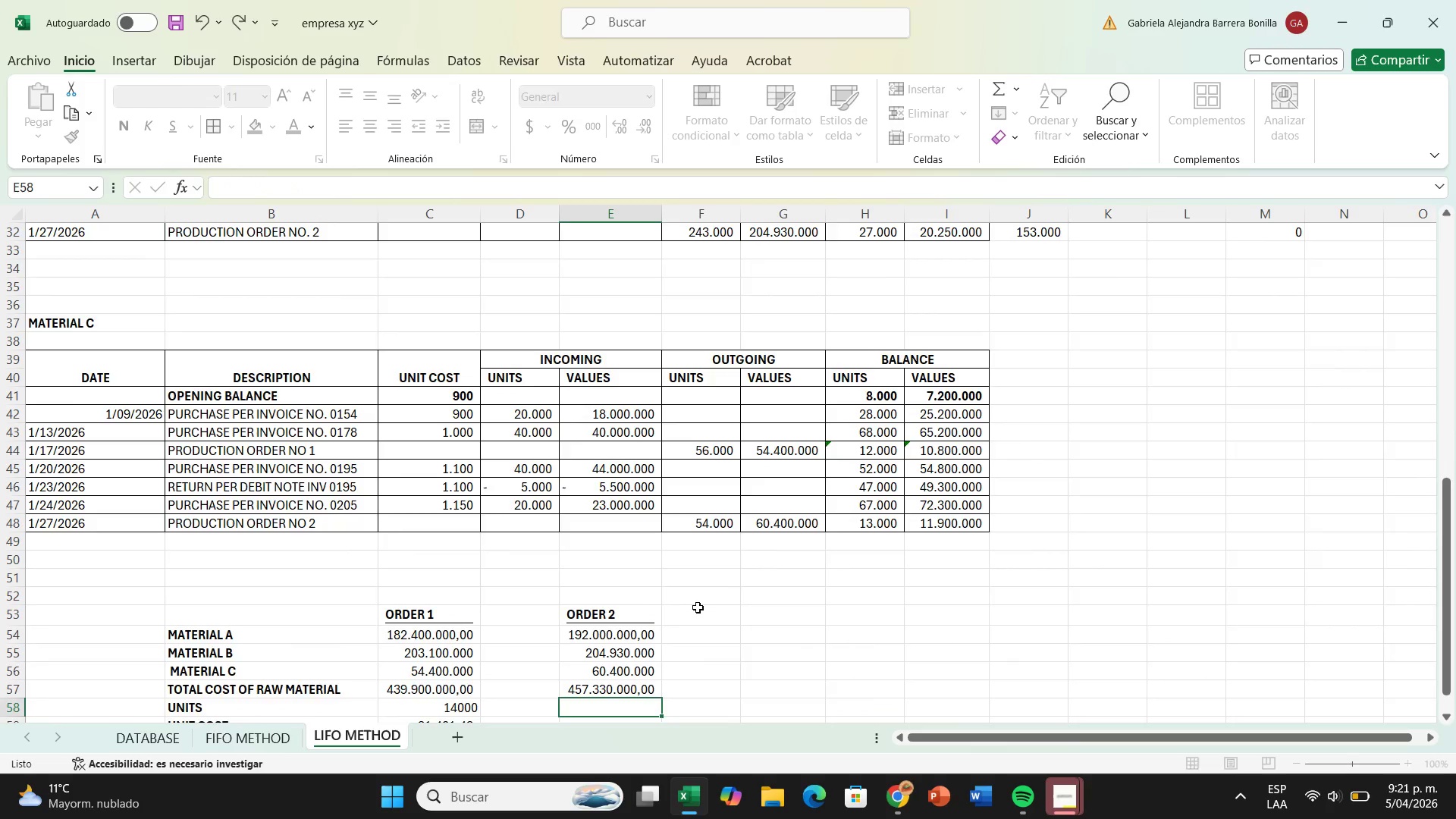 
scroll: coordinate [699, 603], scroll_direction: down, amount: 2.0
 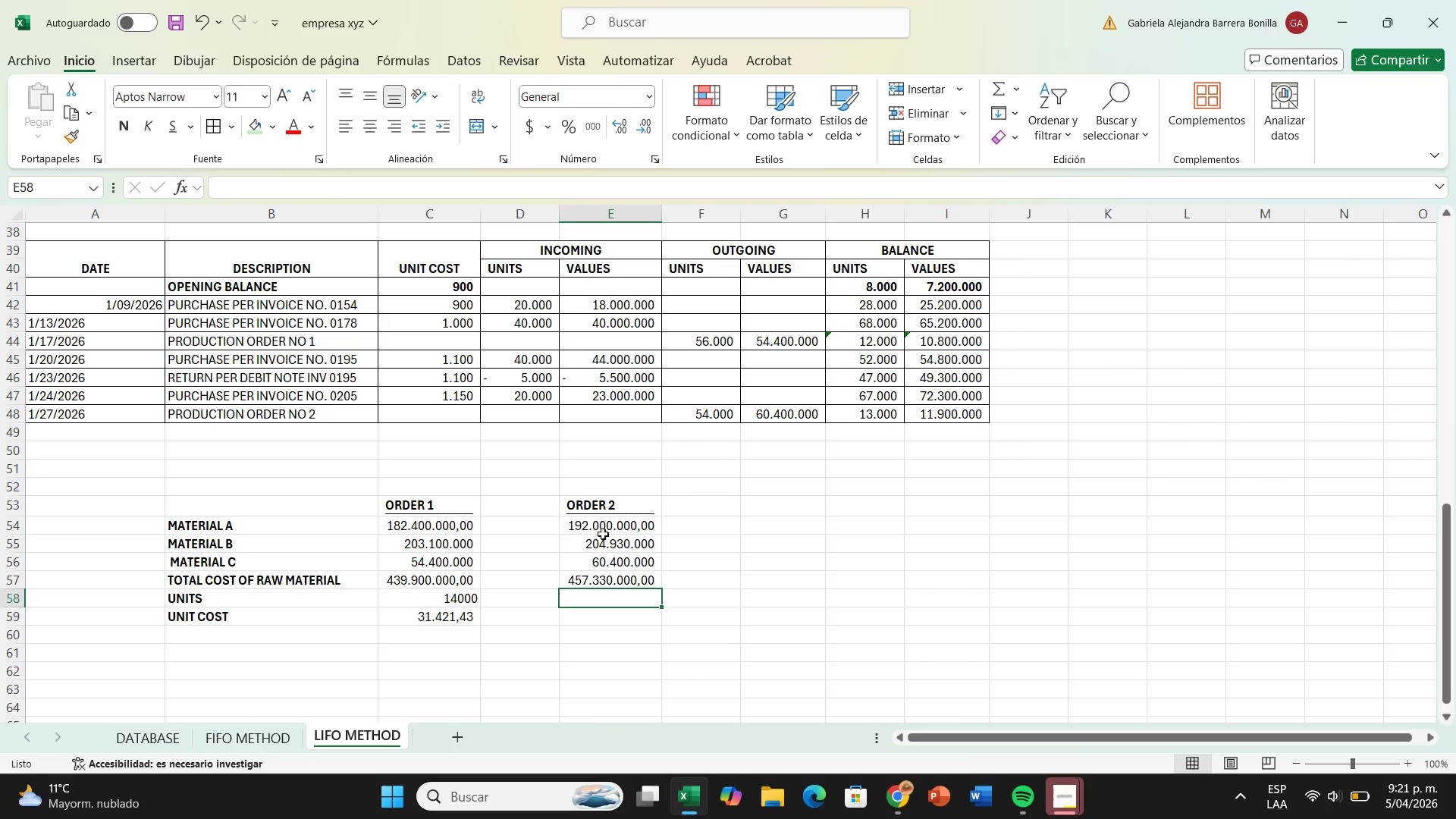 
type(13500)
 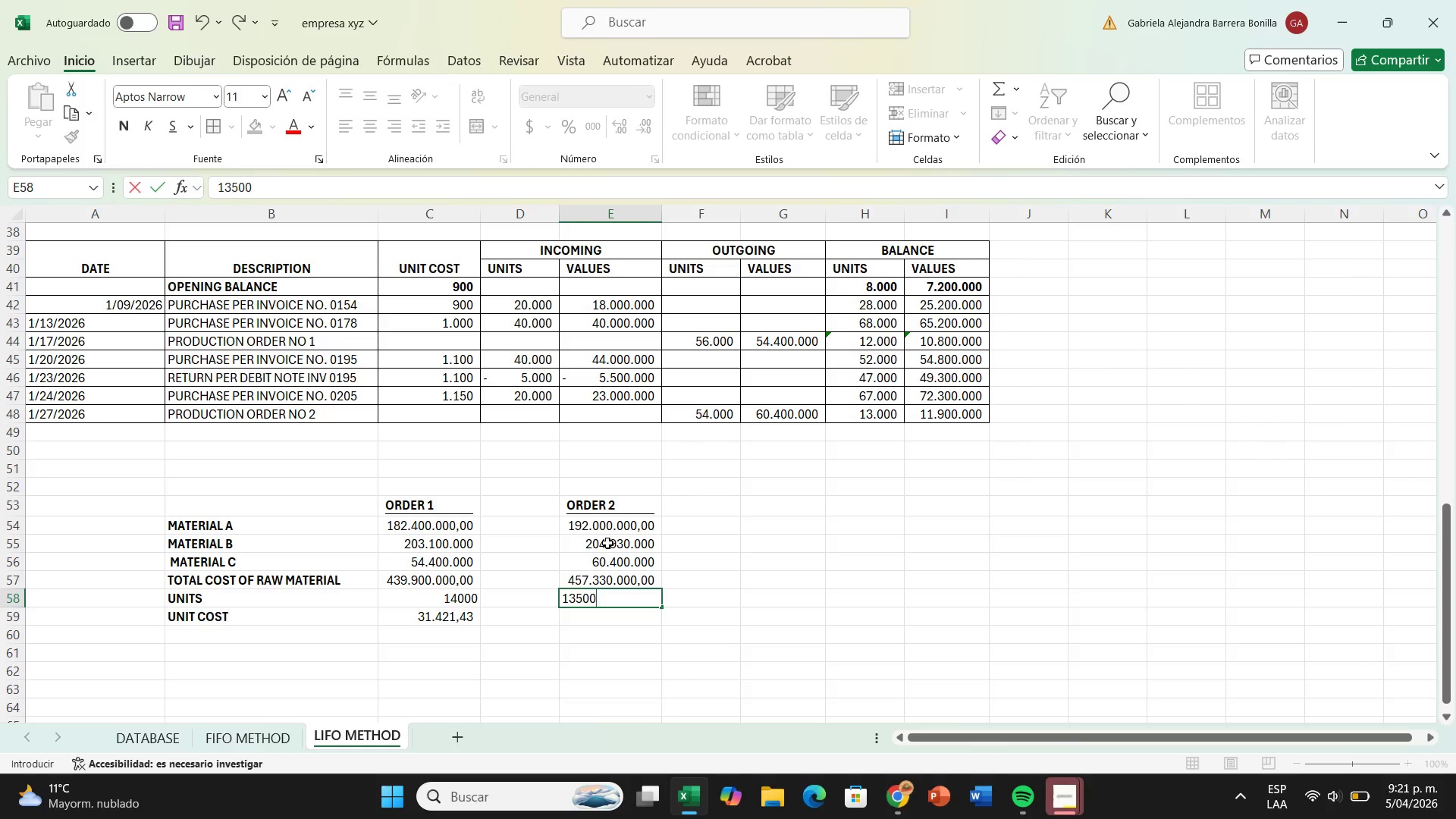 
key(Enter)
 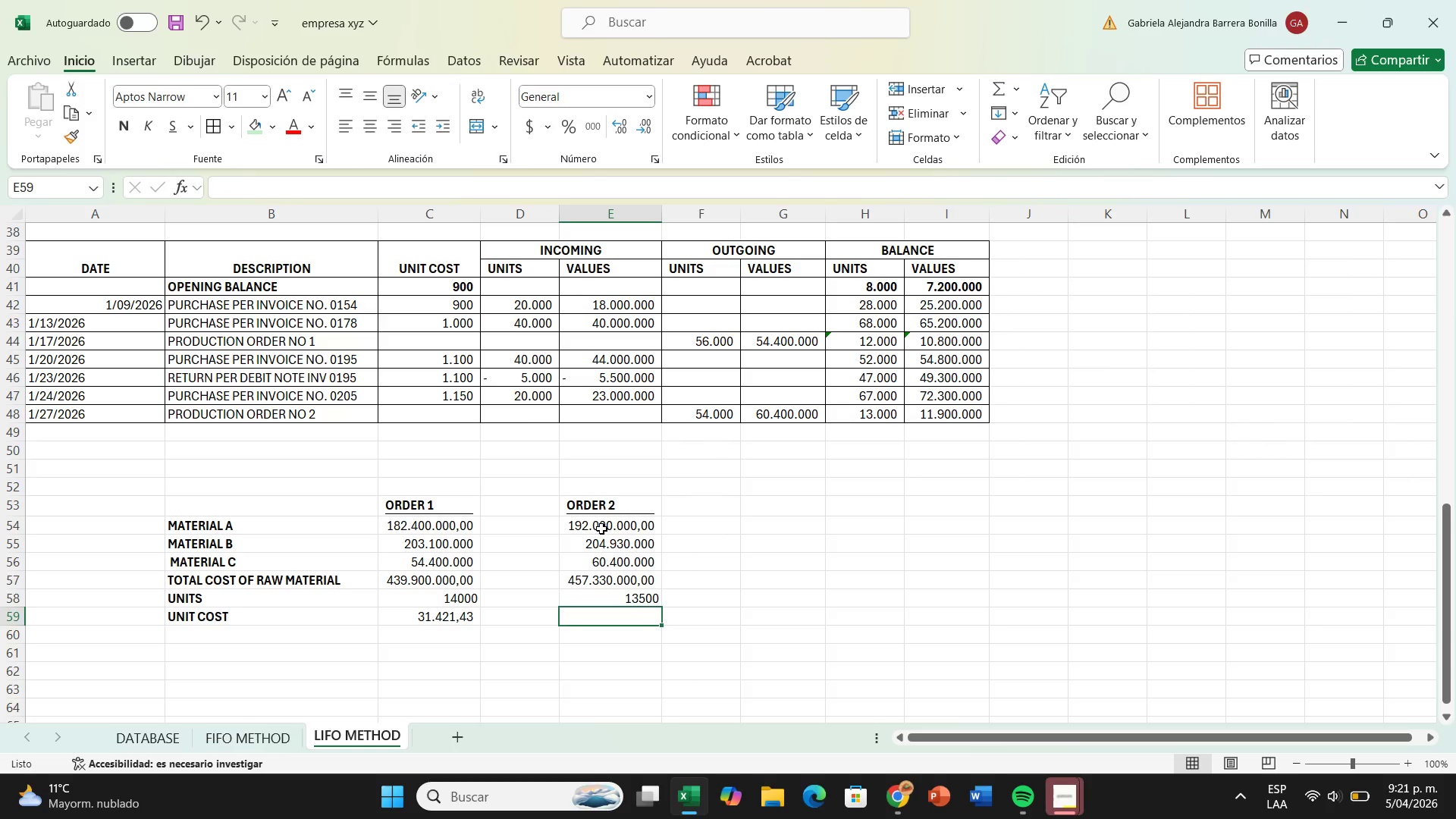 
left_click_drag(start_coordinate=[602, 526], to_coordinate=[612, 576])
 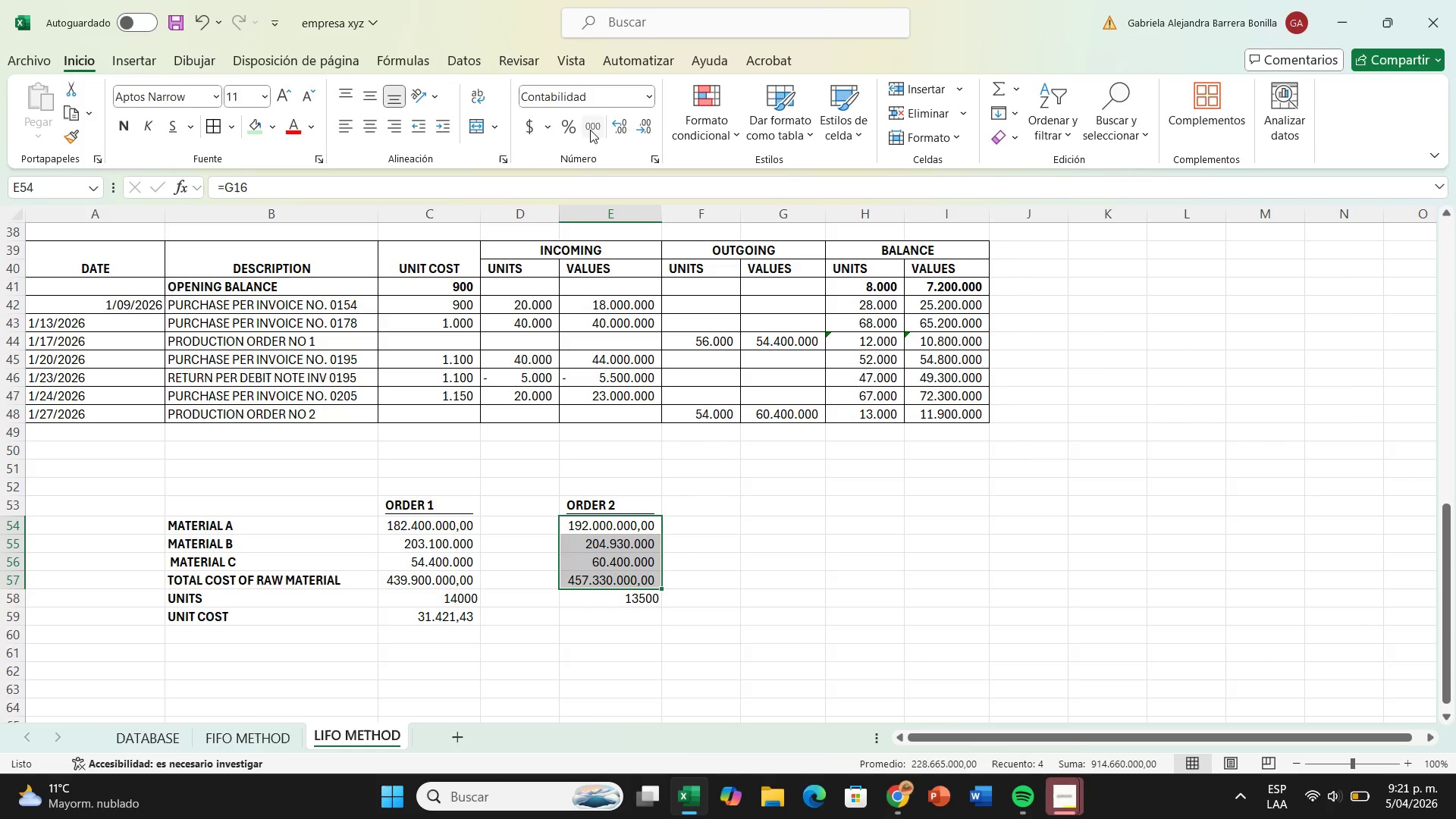 
left_click([590, 130])
 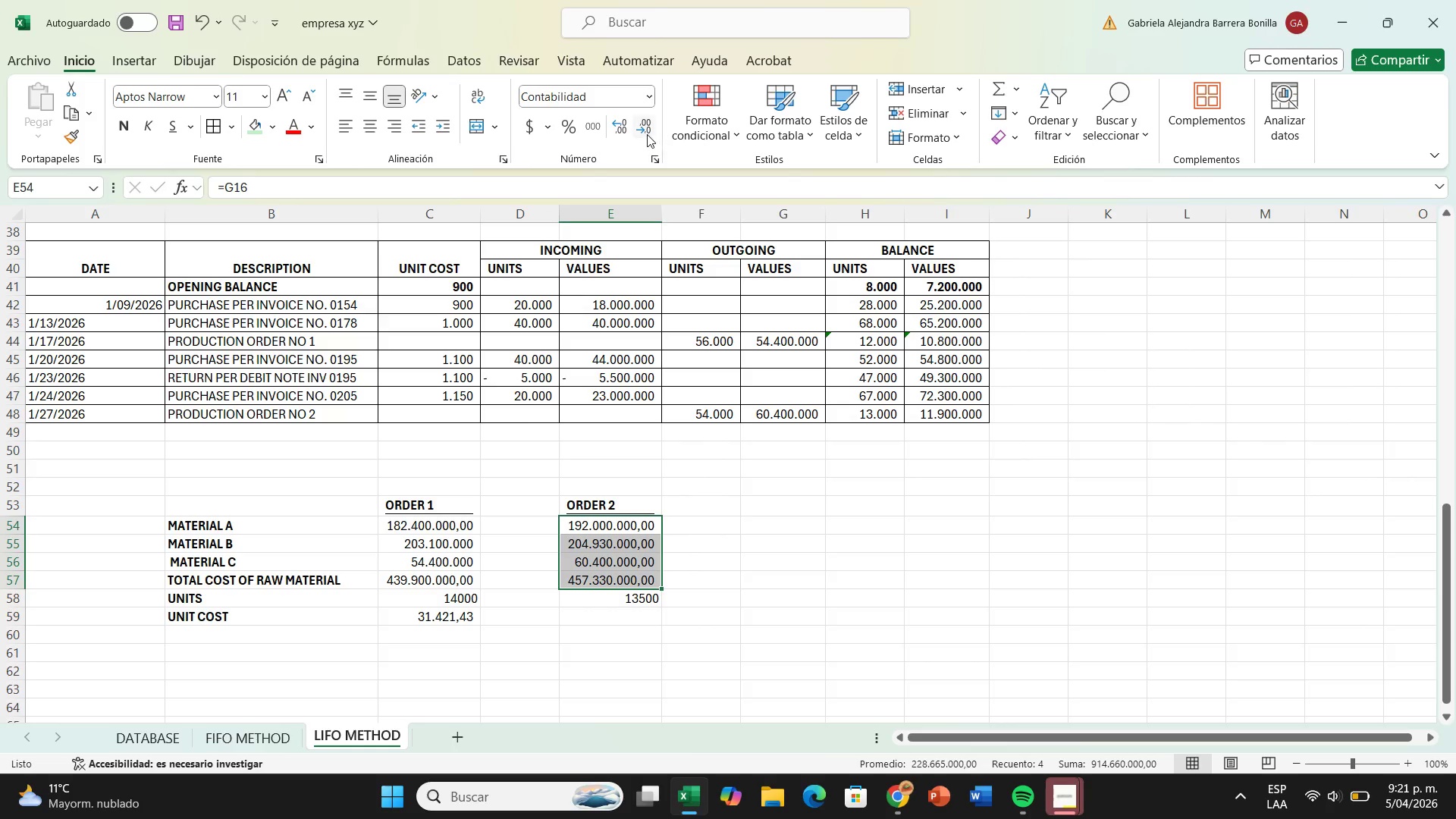 
double_click([647, 133])
 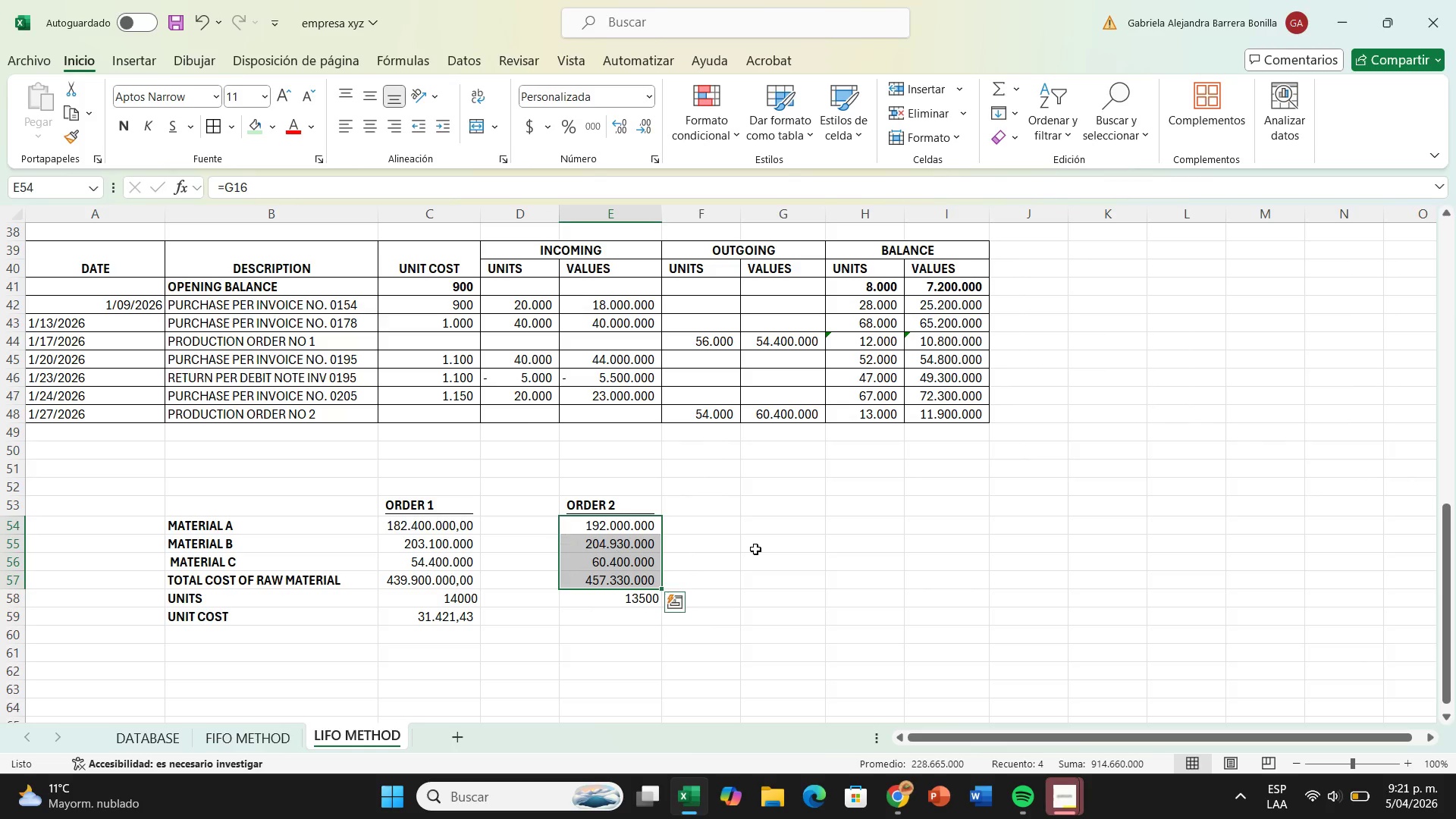 
left_click([758, 549])
 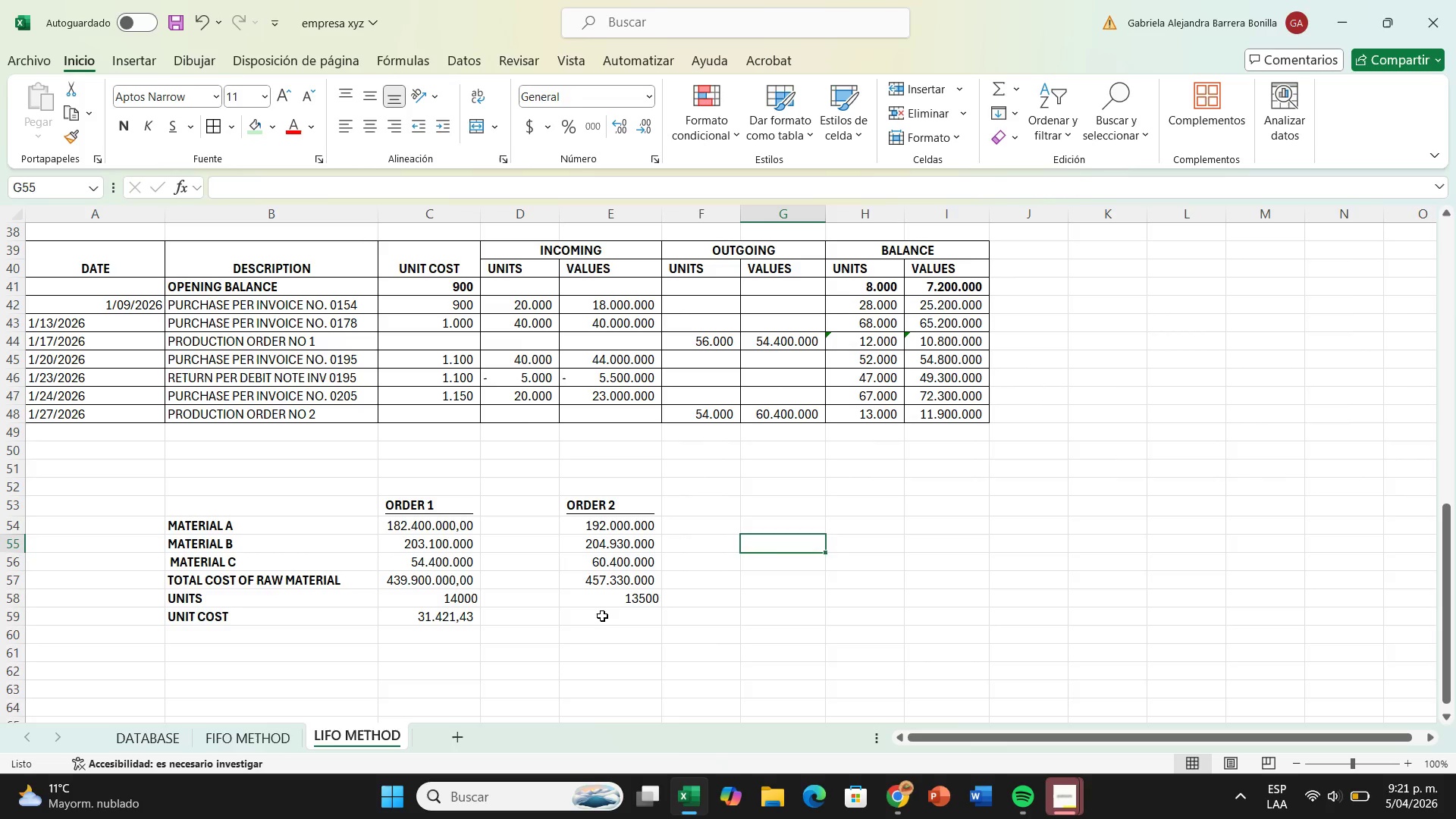 
left_click([602, 616])
 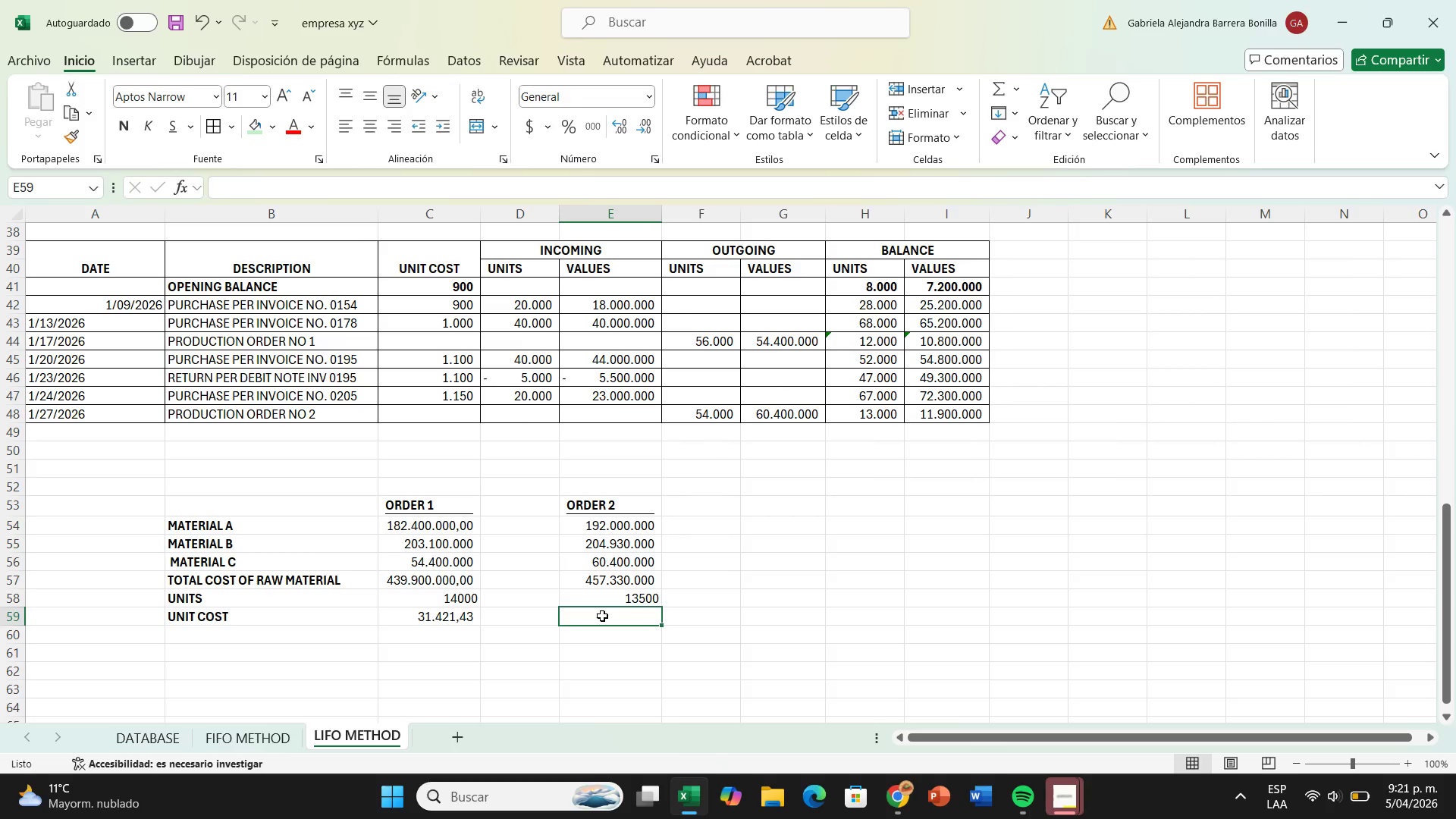 
key(Shift+ShiftRight)
 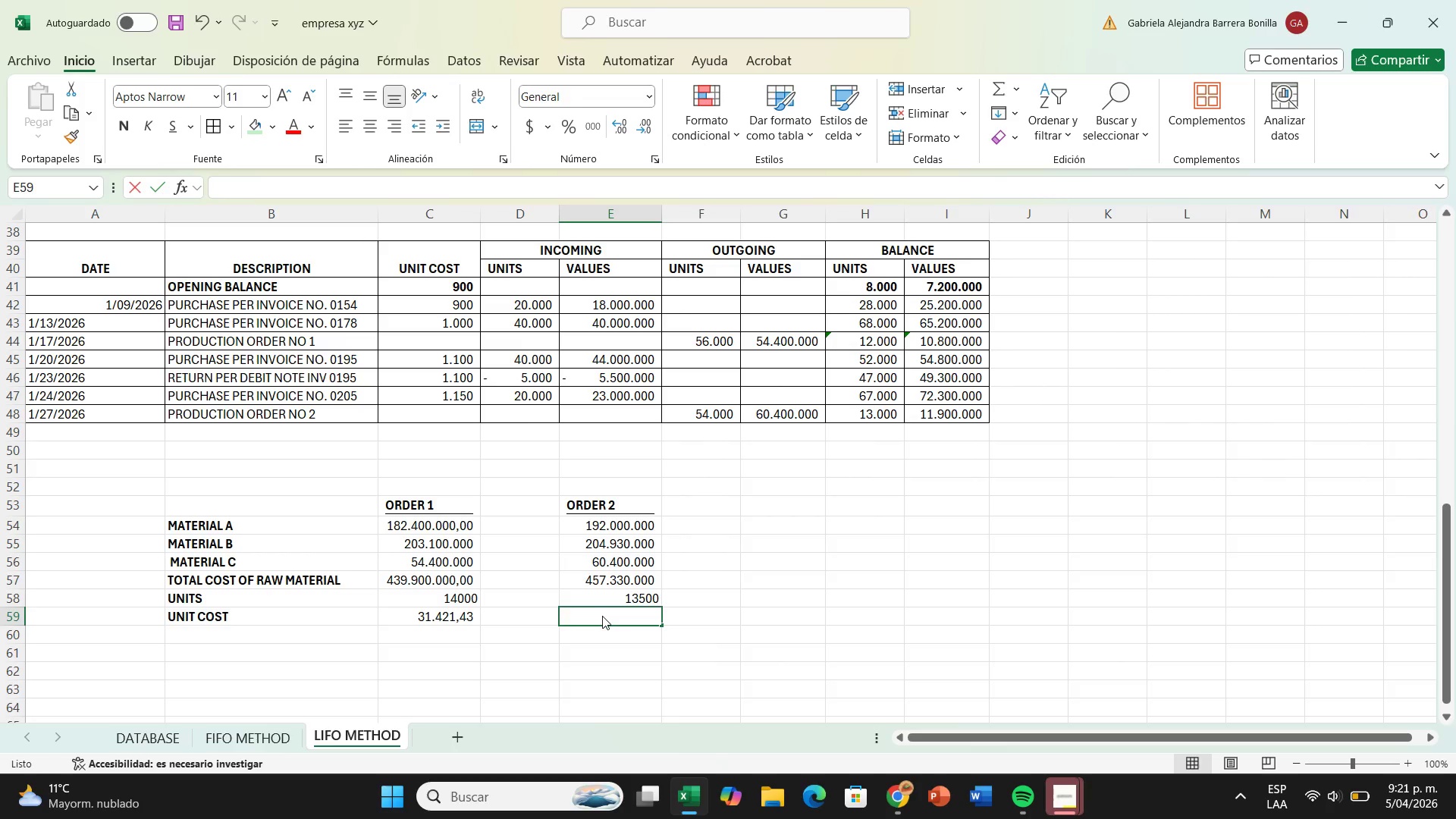 
key(Shift+0)
 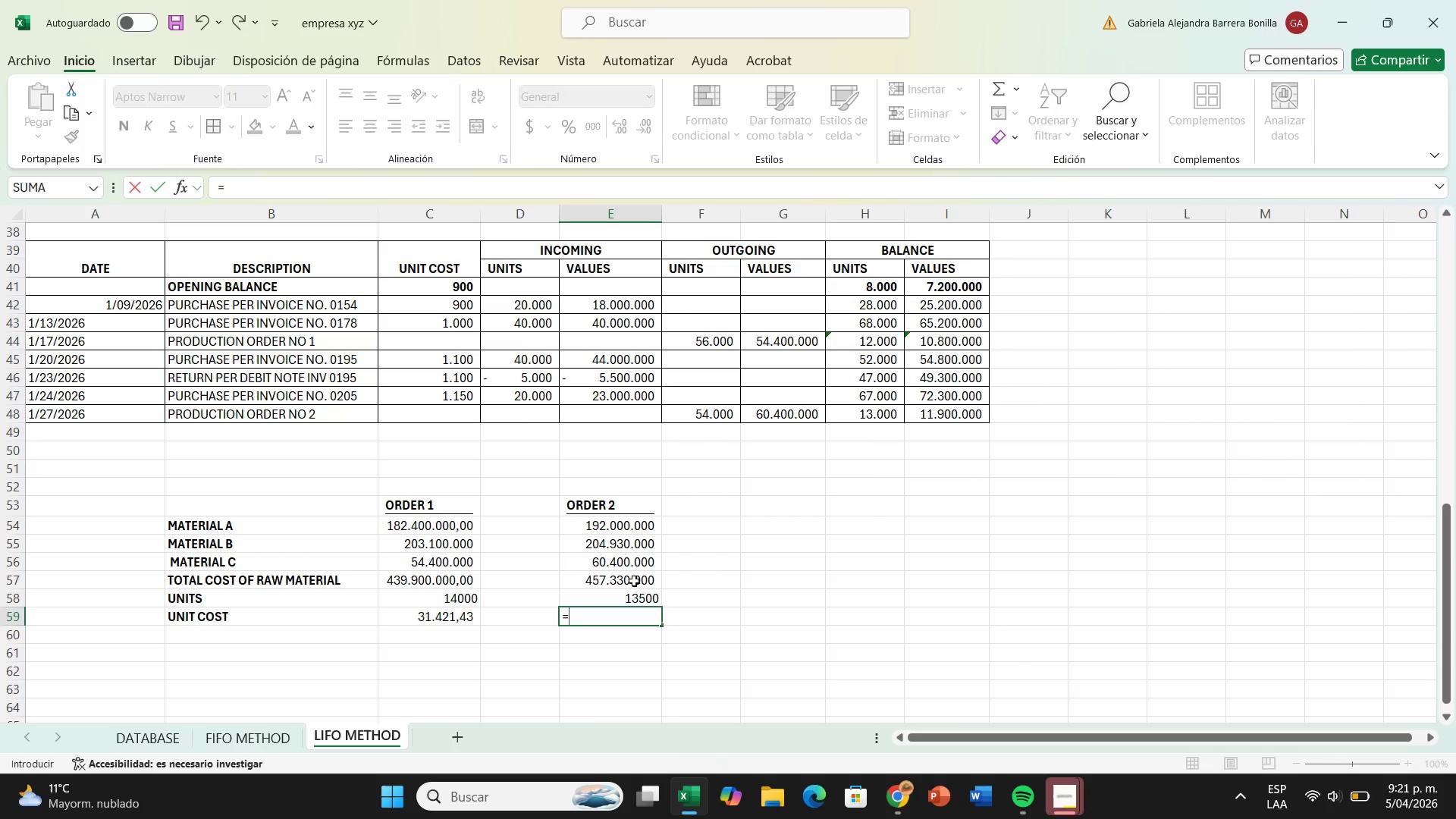 
left_click([634, 581])
 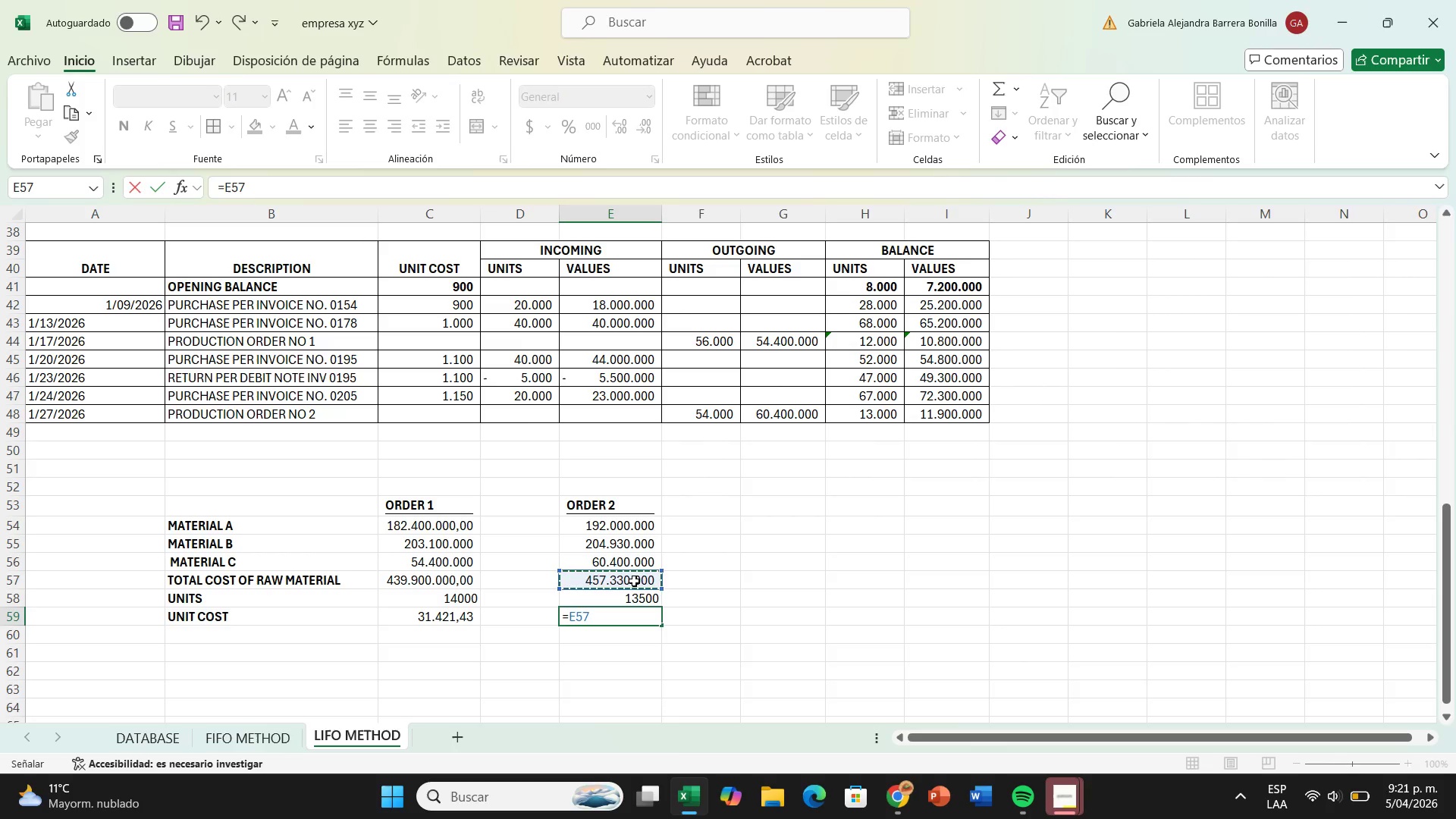 
key(Shift+6)
 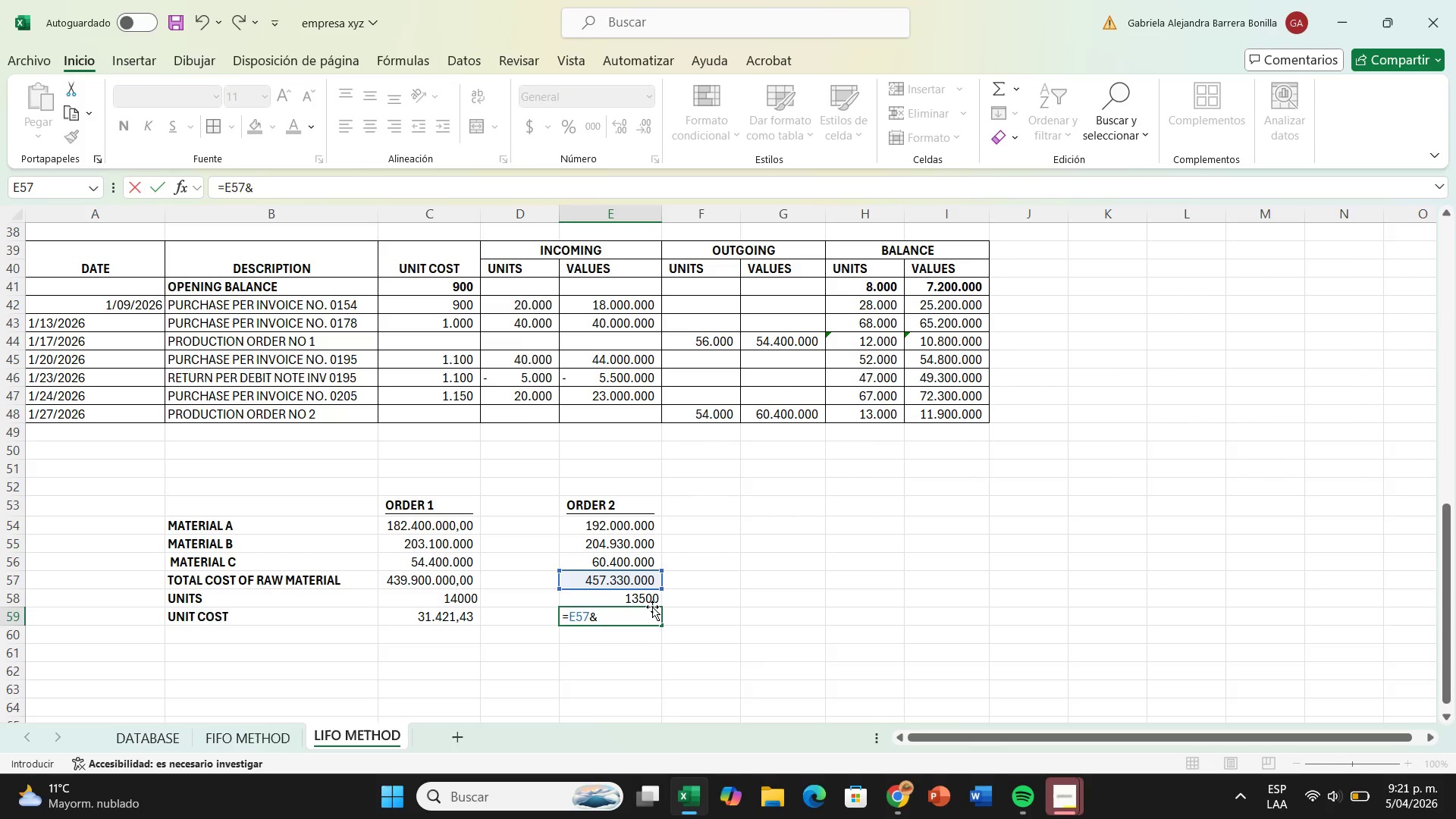 
key(Backspace)
 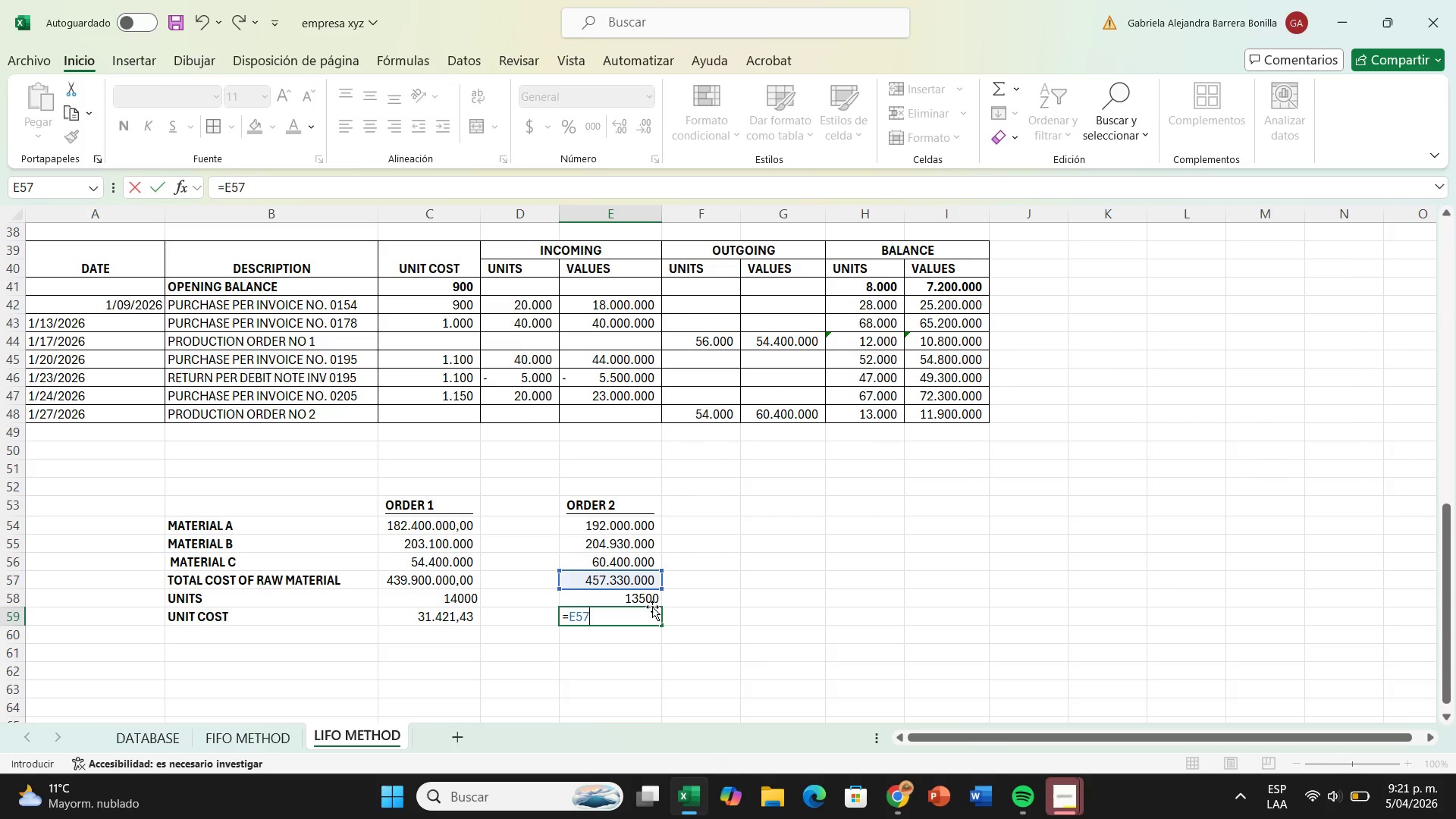 
key(Shift+7)
 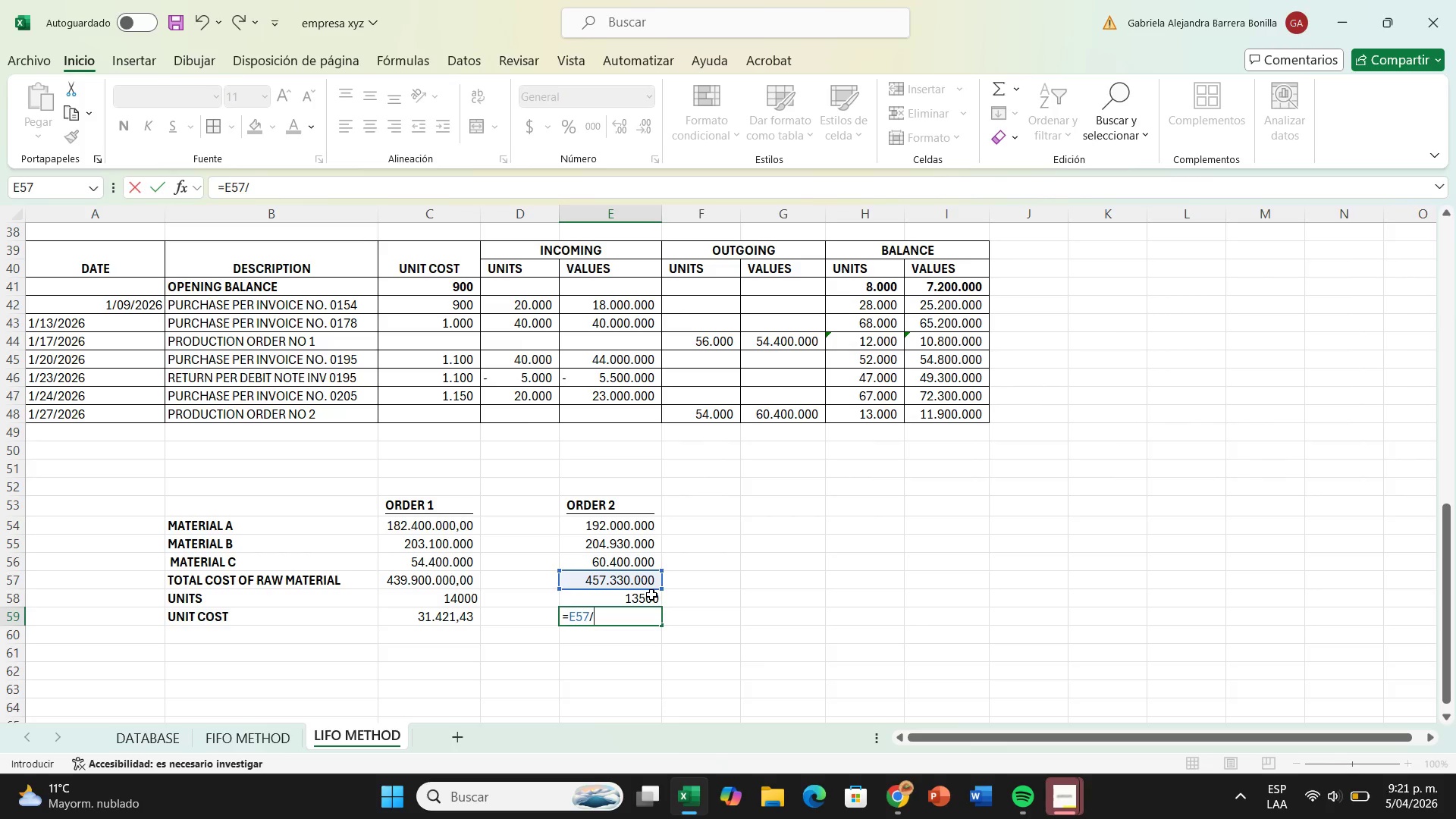 
left_click([651, 595])
 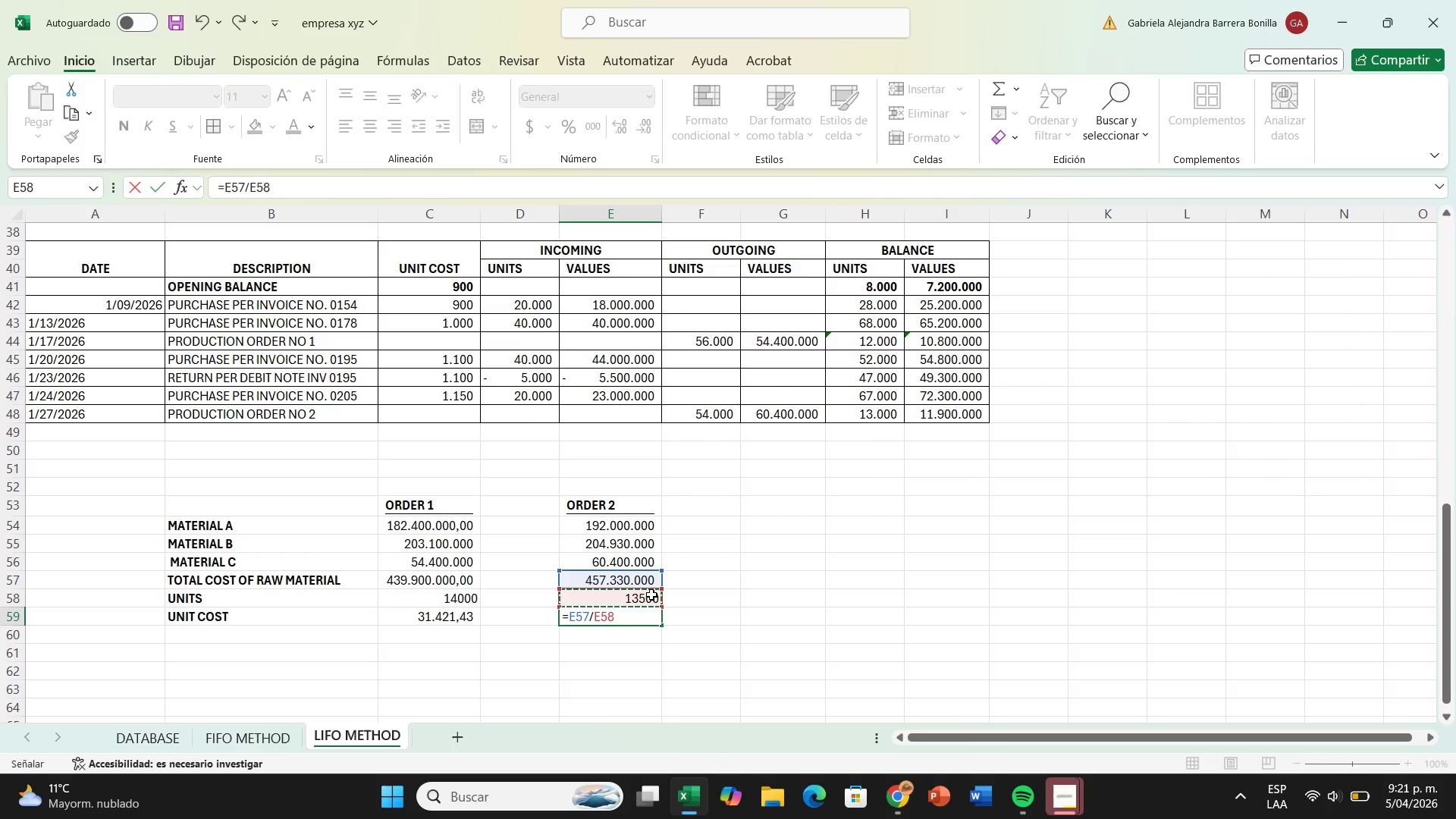 
key(Enter)
 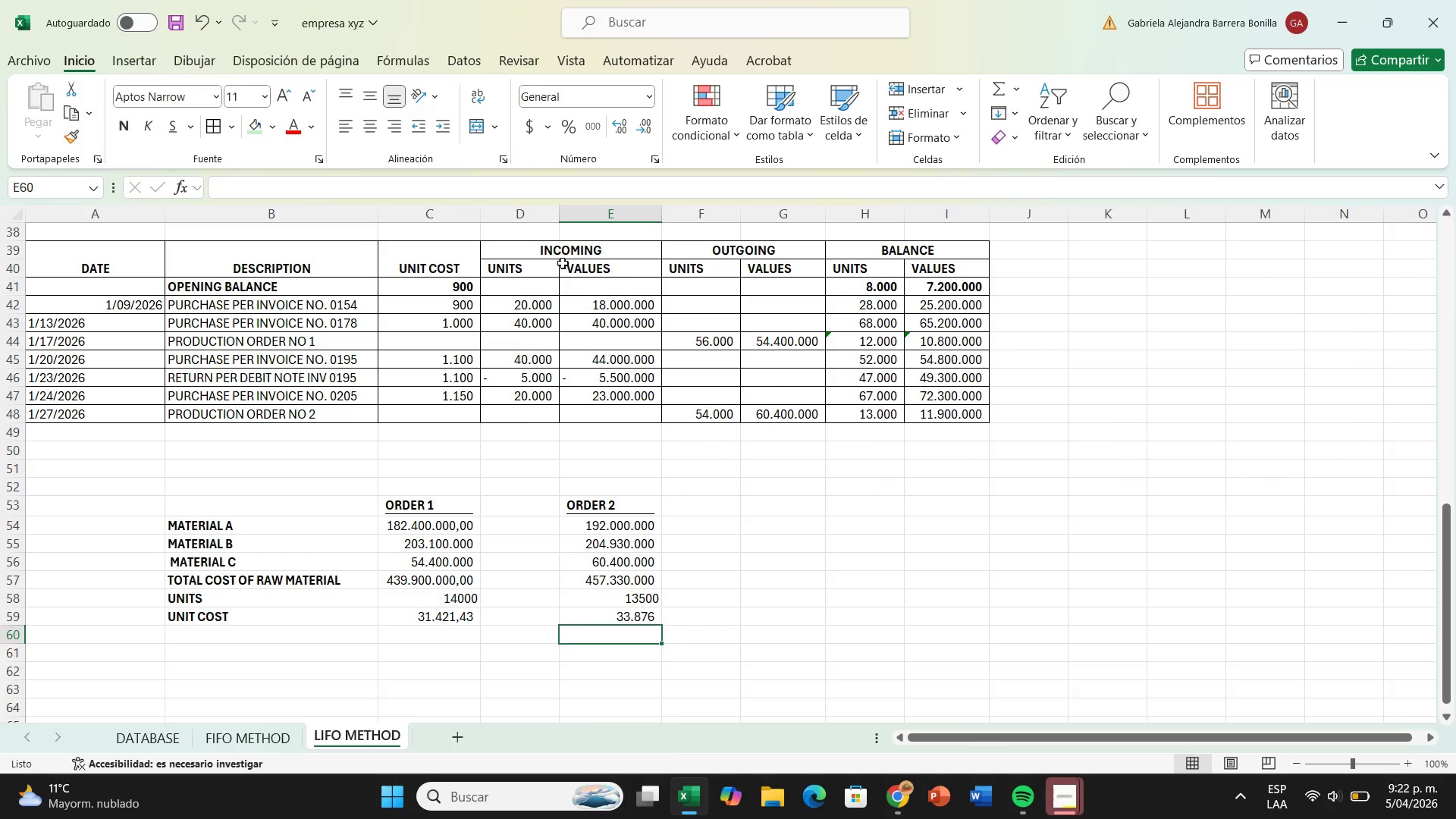 
left_click([636, 613])
 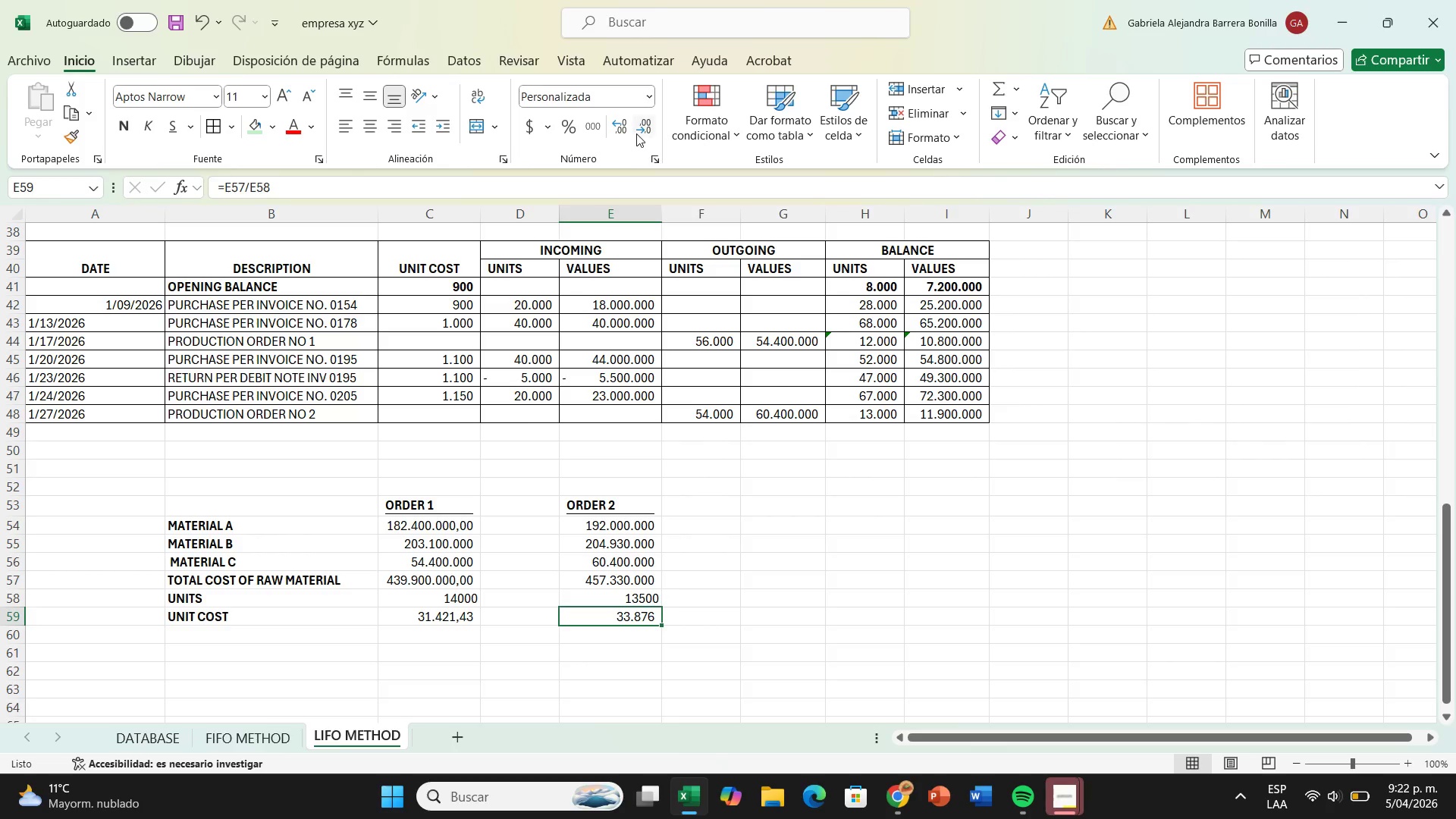 
left_click([636, 121])
 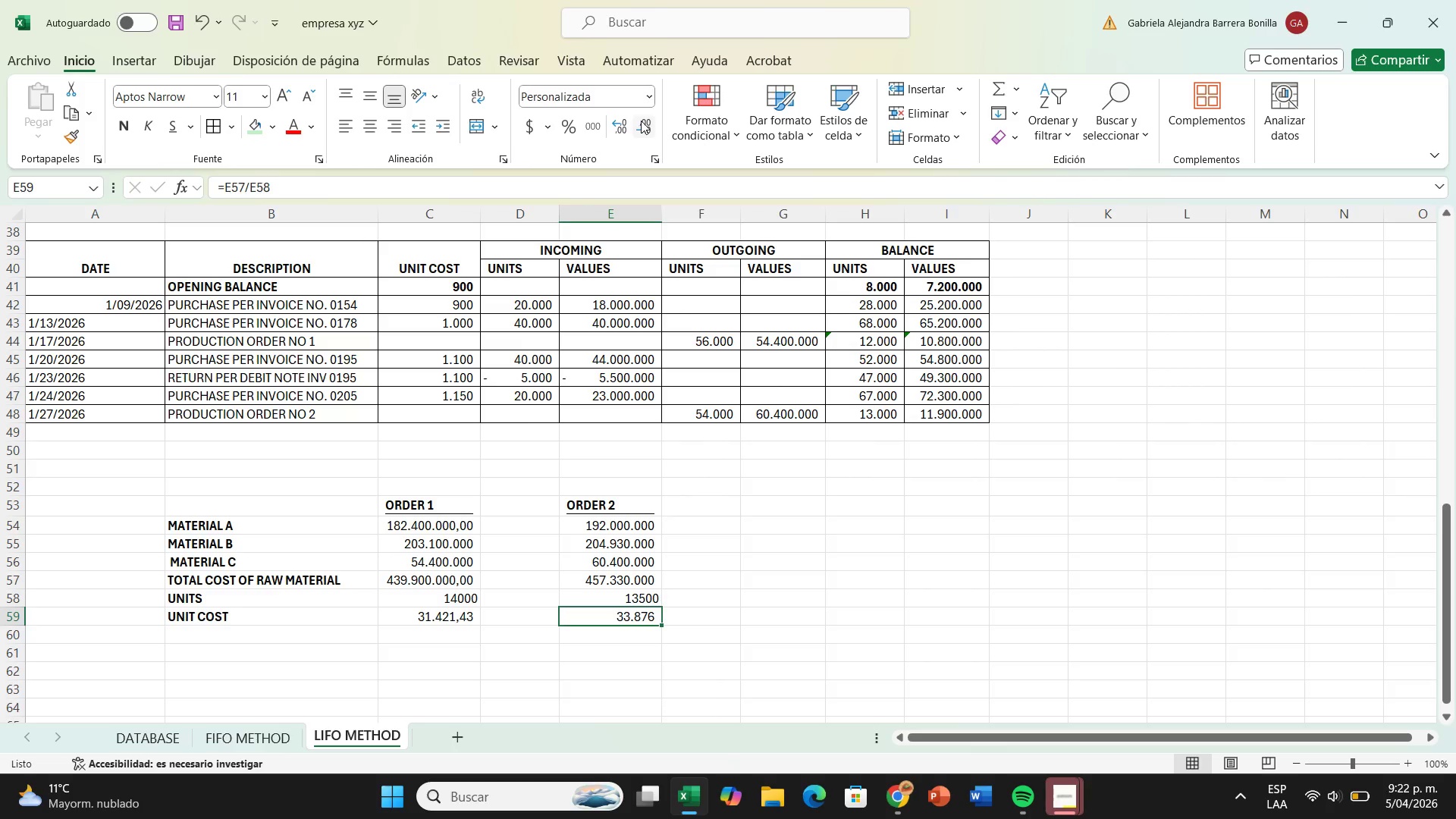 
left_click([644, 121])
 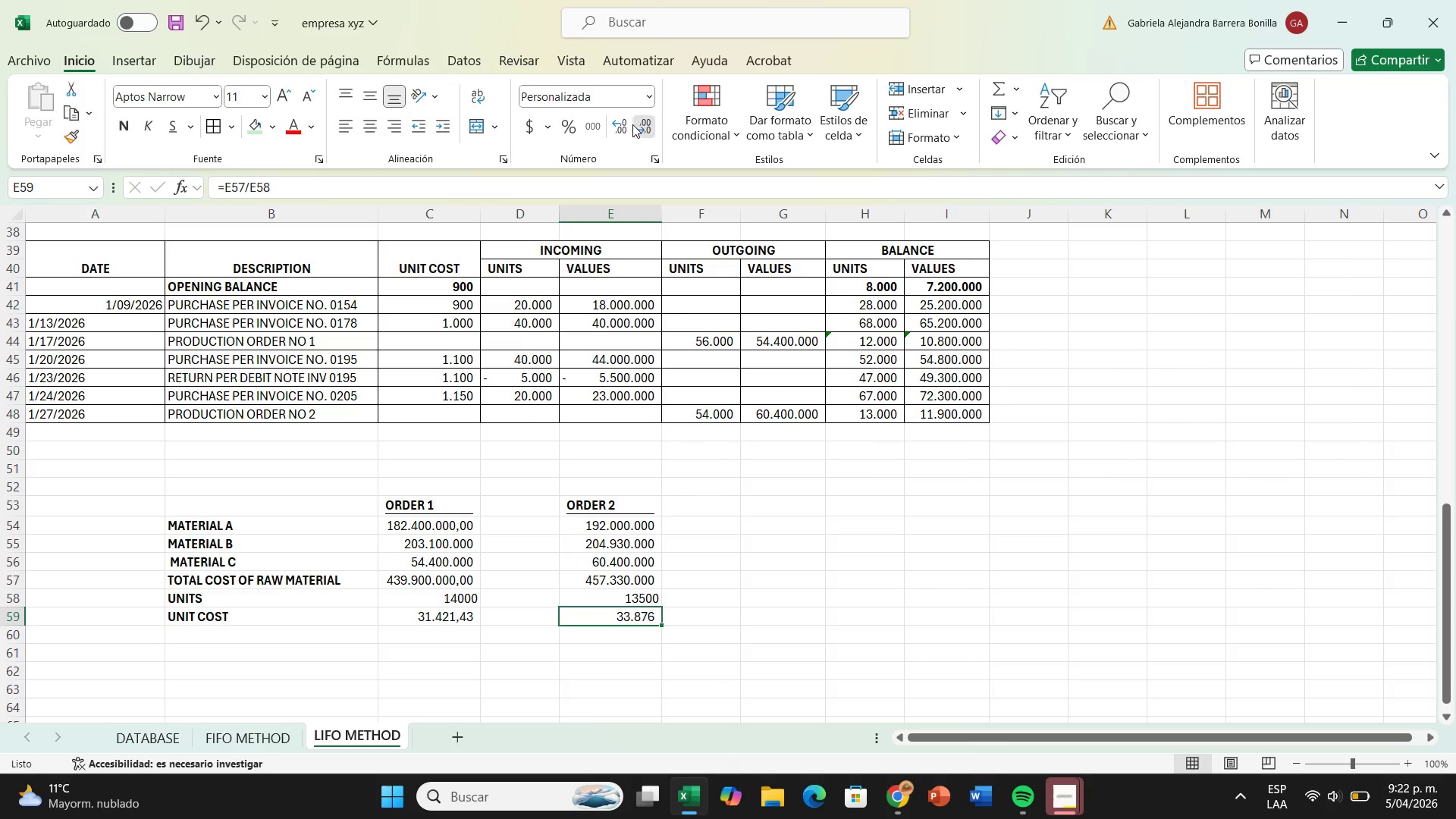 
left_click_drag(start_coordinate=[632, 124], to_coordinate=[629, 126])
 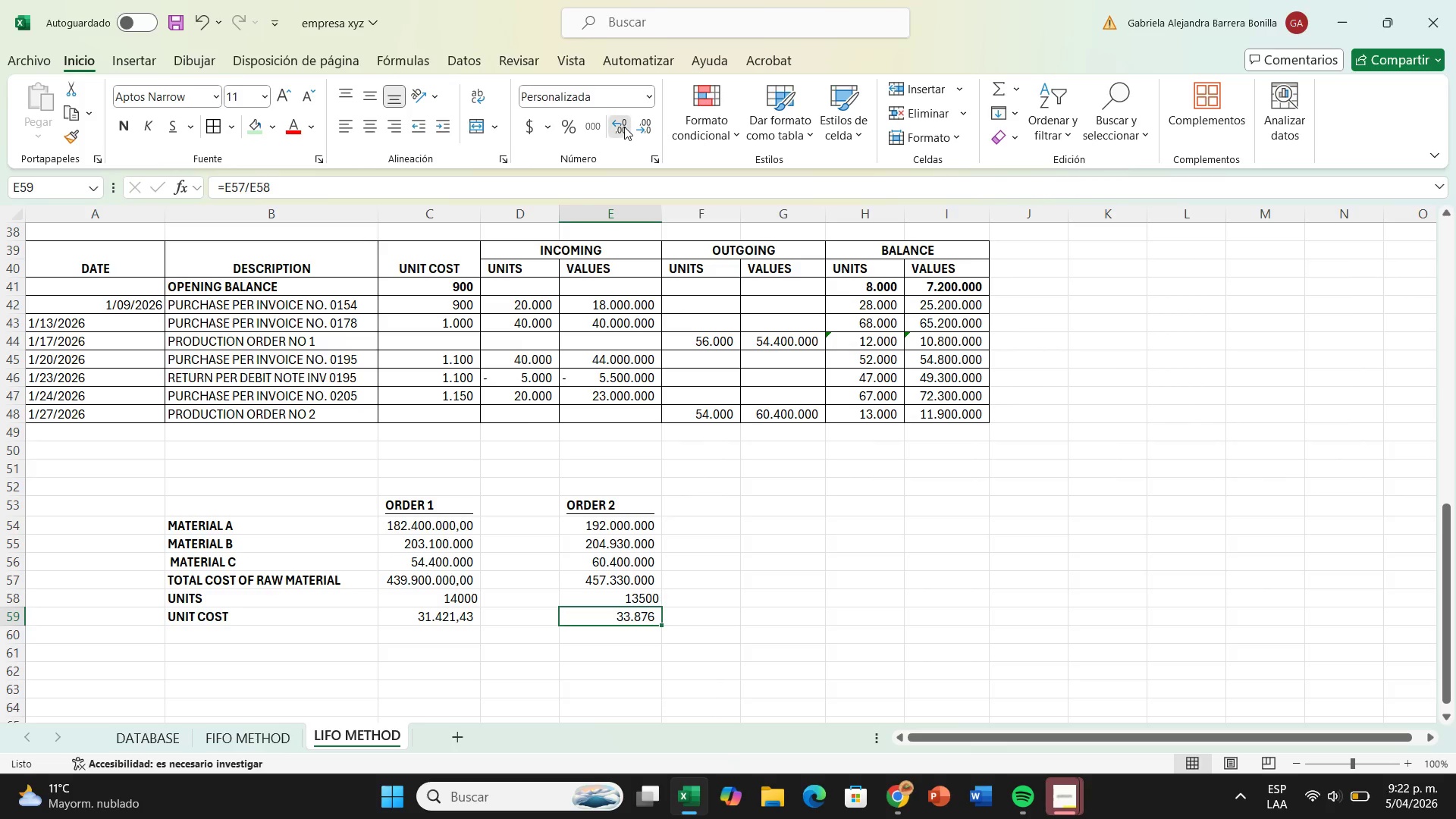 
double_click([624, 127])
 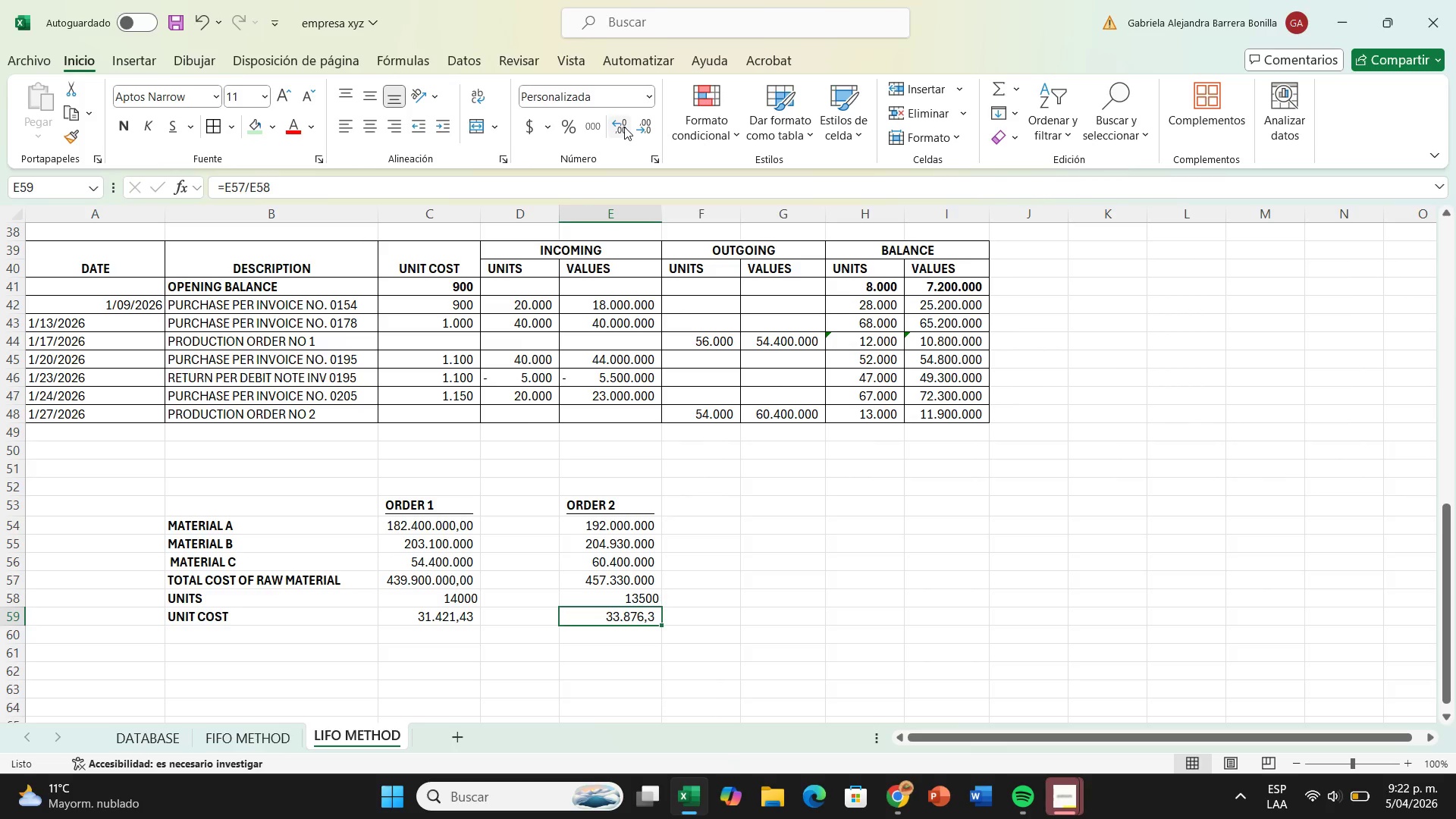 
triple_click([624, 127])
 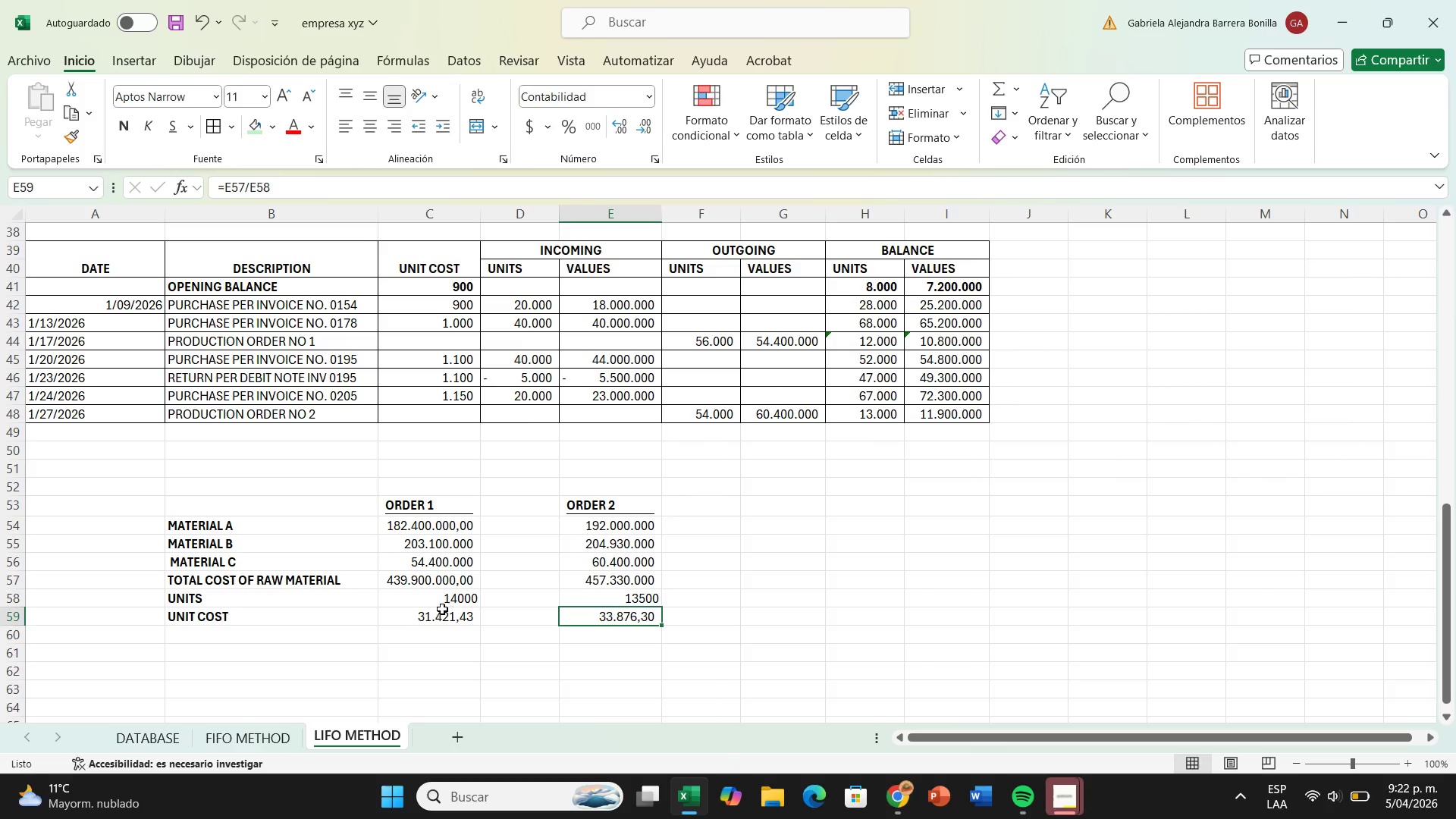 
left_click([441, 614])
 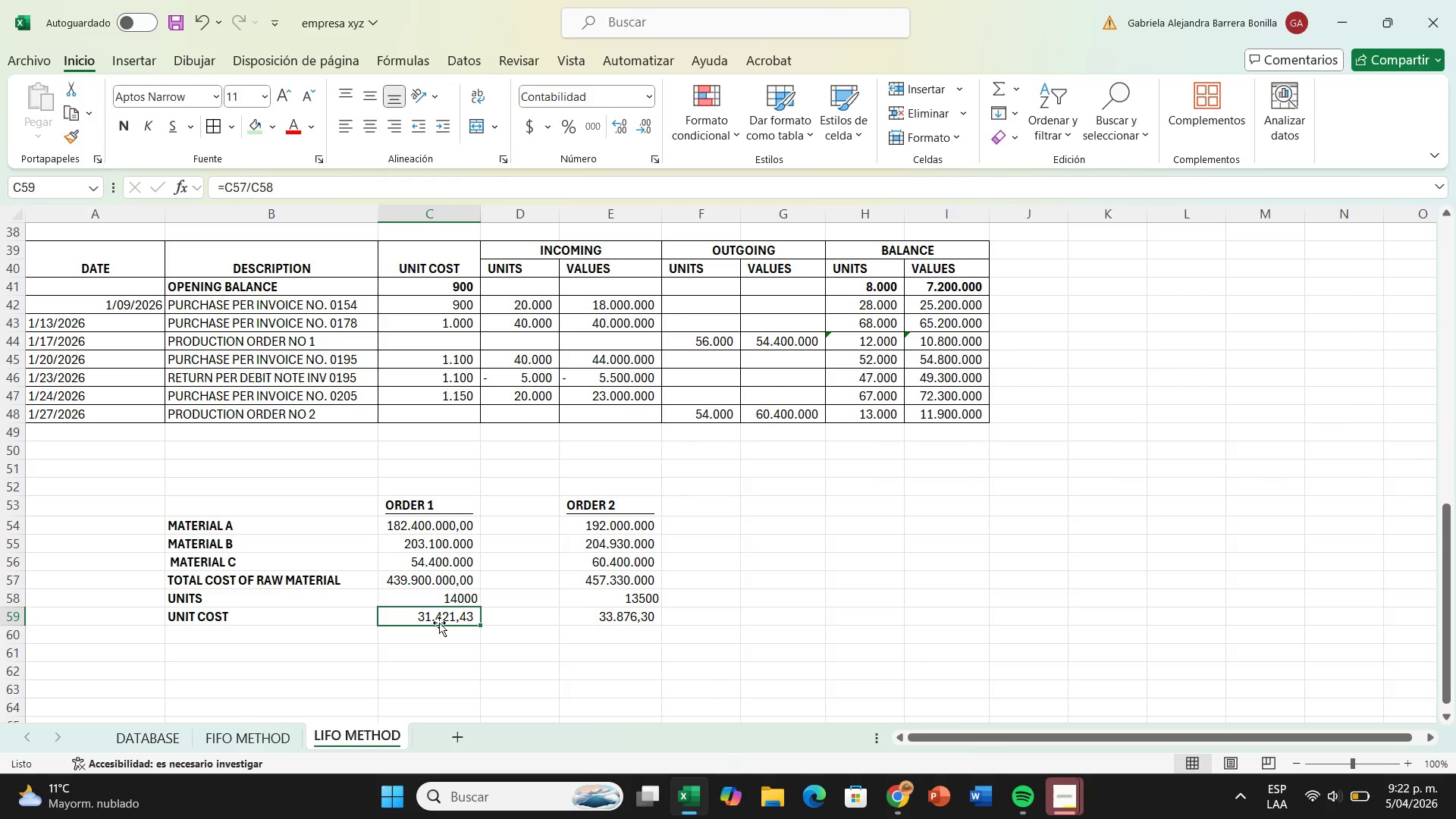 
left_click_drag(start_coordinate=[440, 618], to_coordinate=[576, 617])
 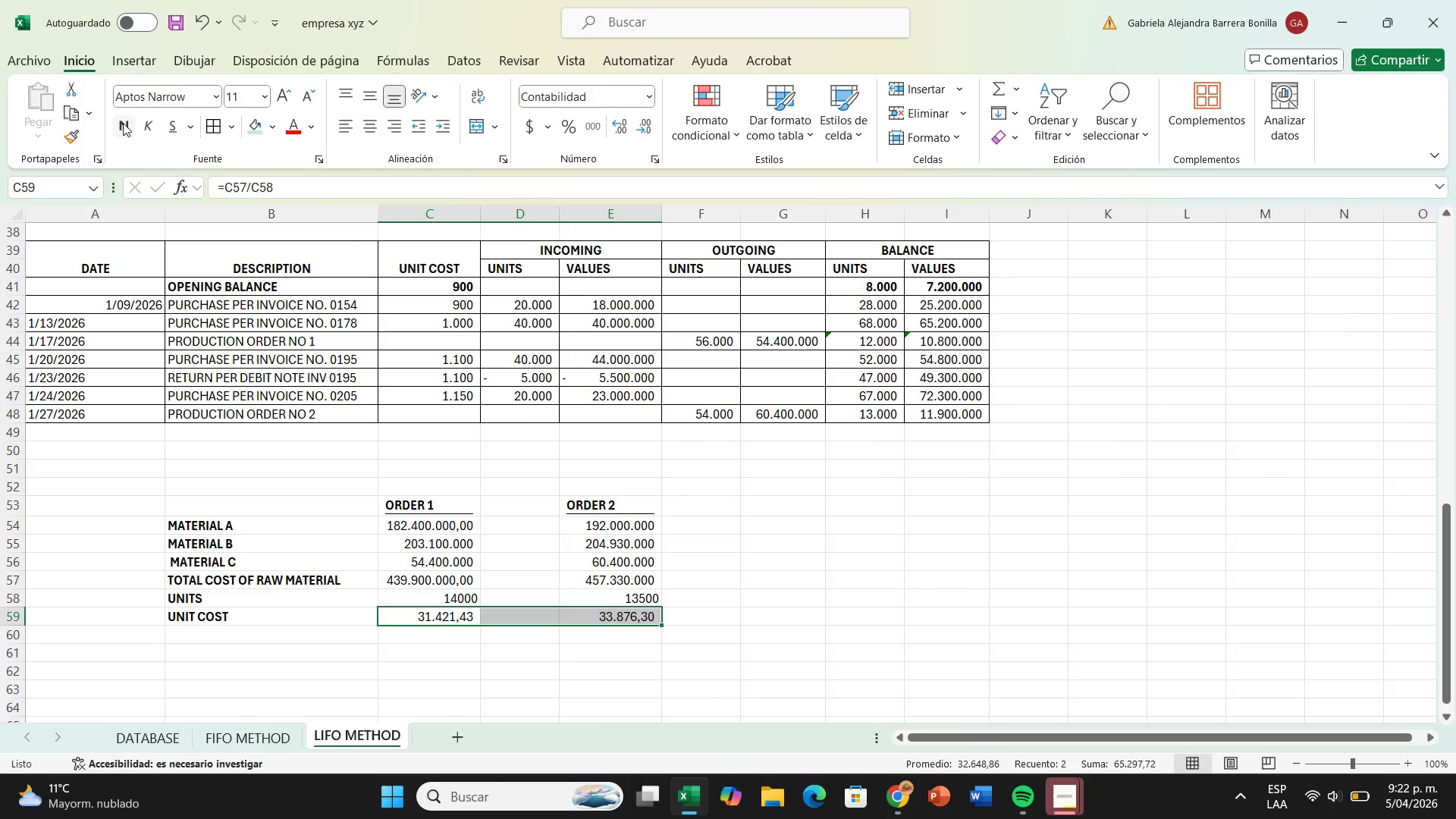 
left_click([122, 122])
 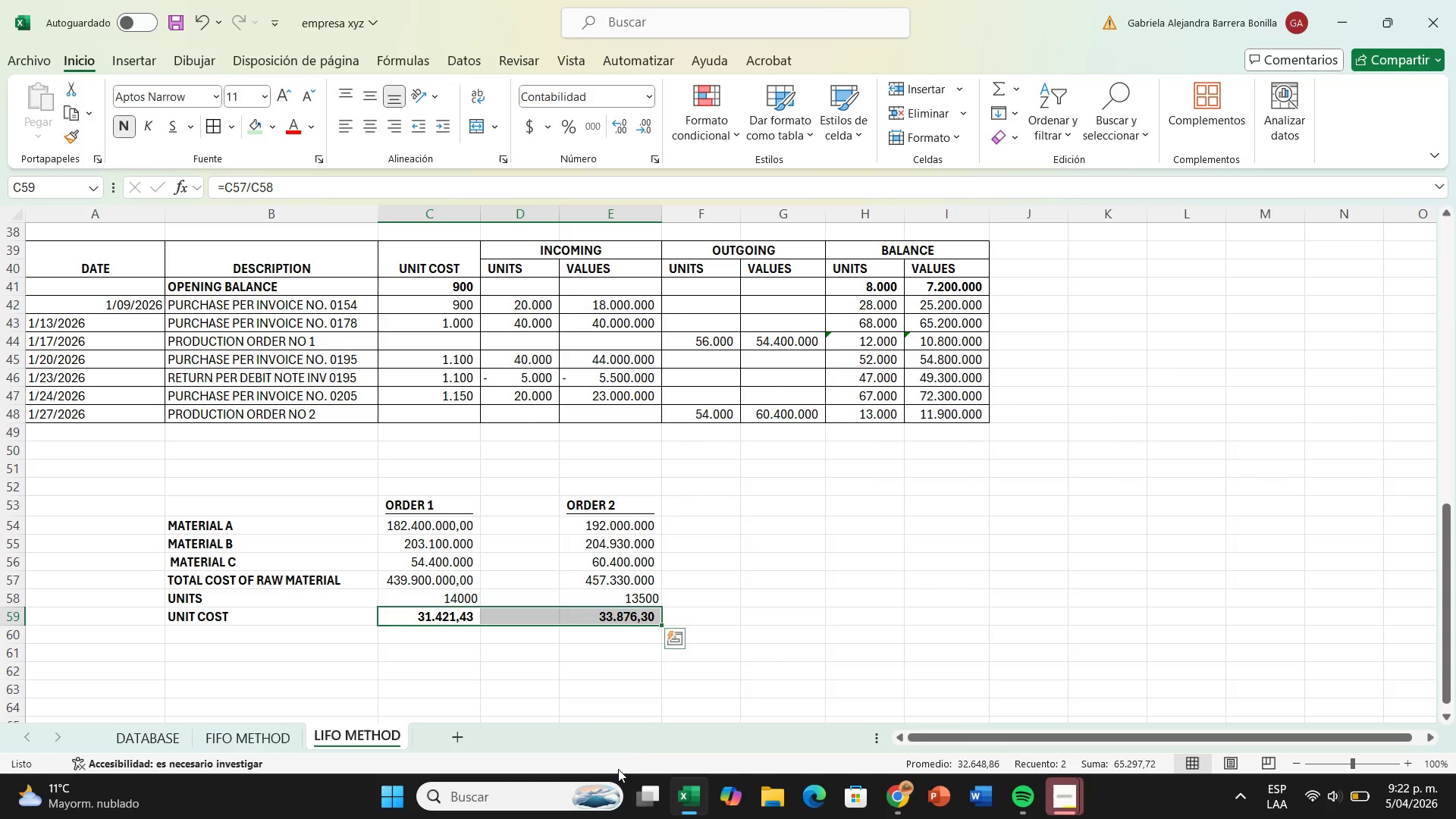 
left_click([635, 751])
 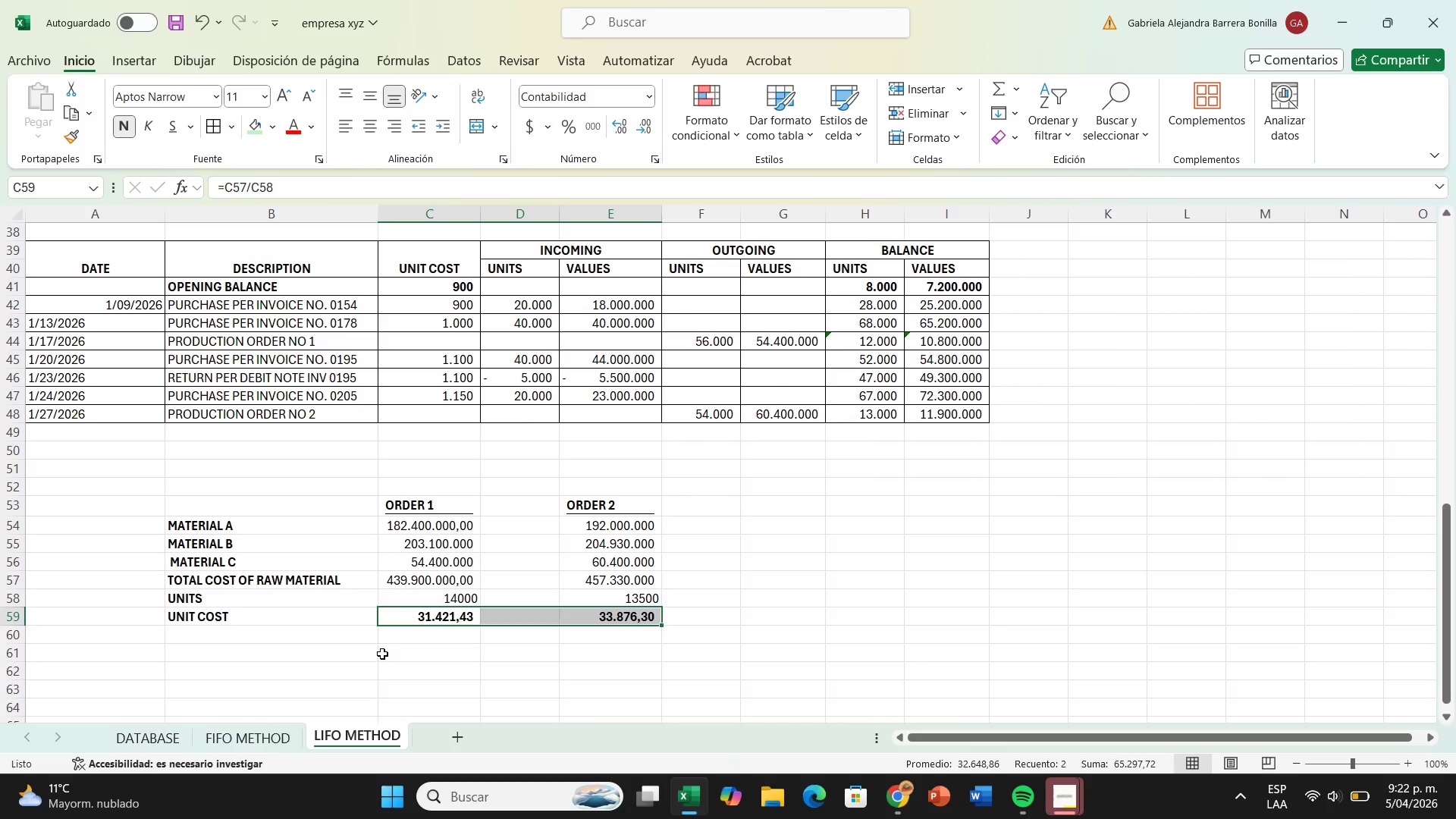 
left_click([387, 644])
 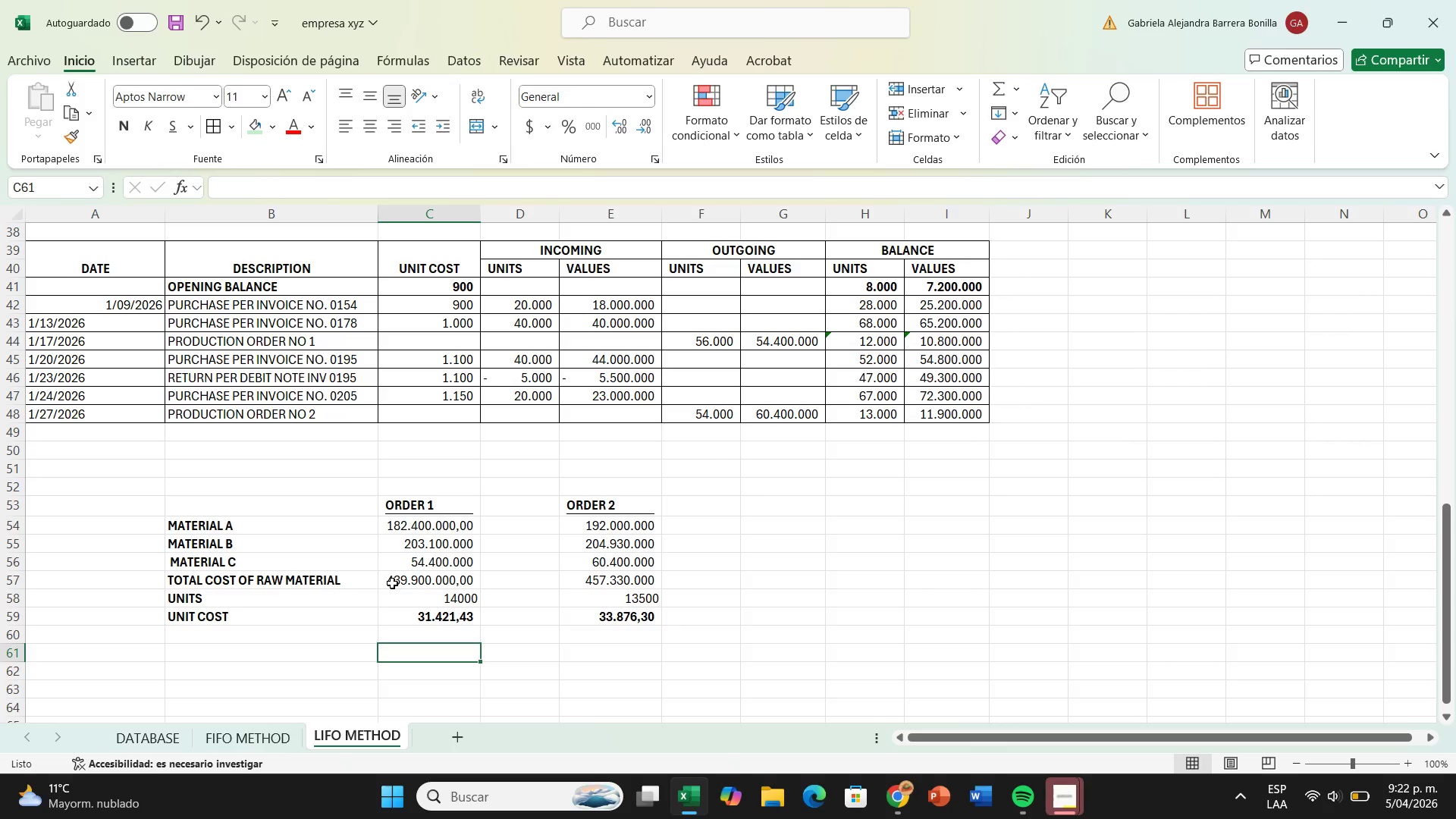 
left_click_drag(start_coordinate=[388, 566], to_coordinate=[598, 561])
 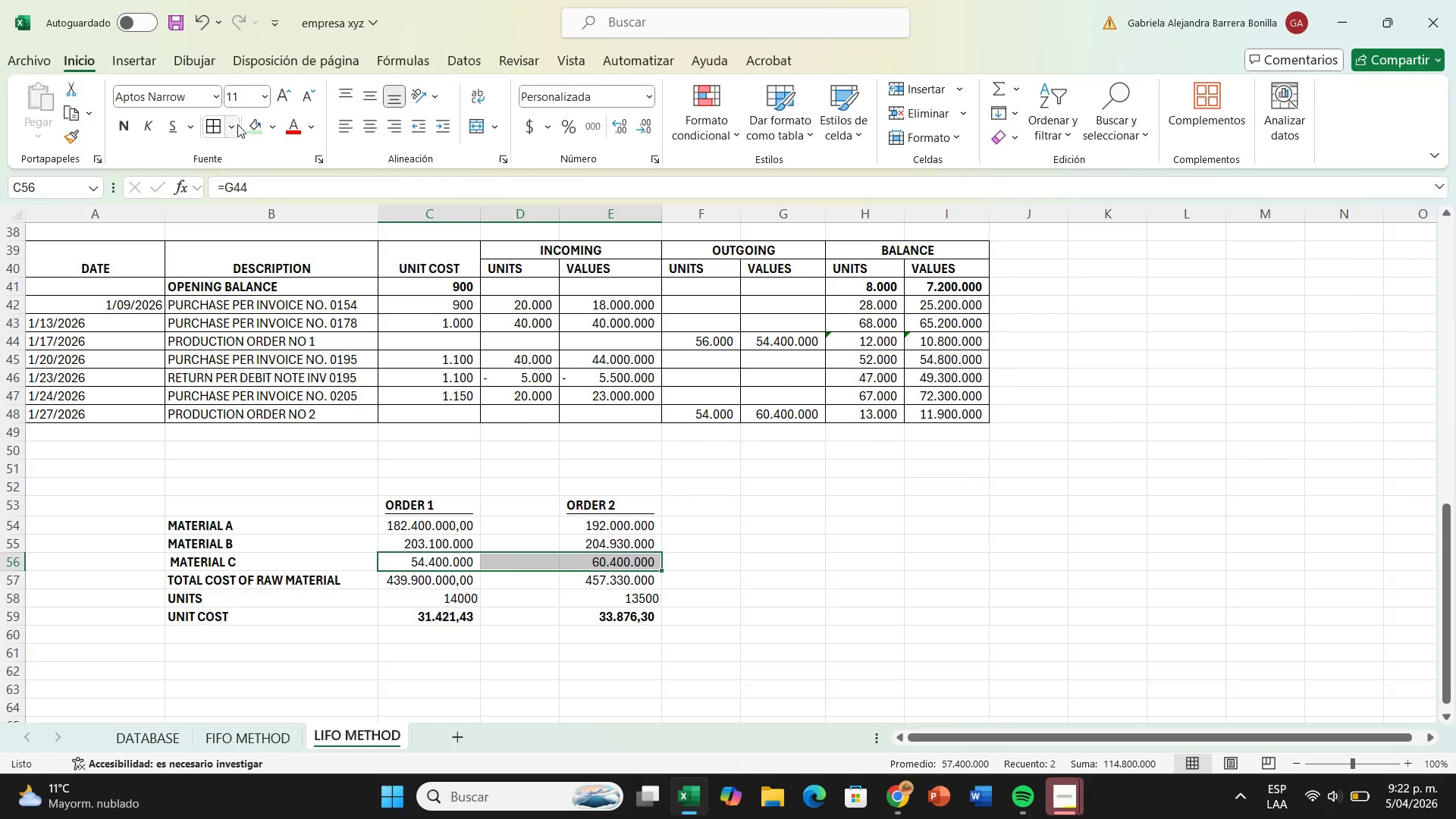 
left_click([237, 121])
 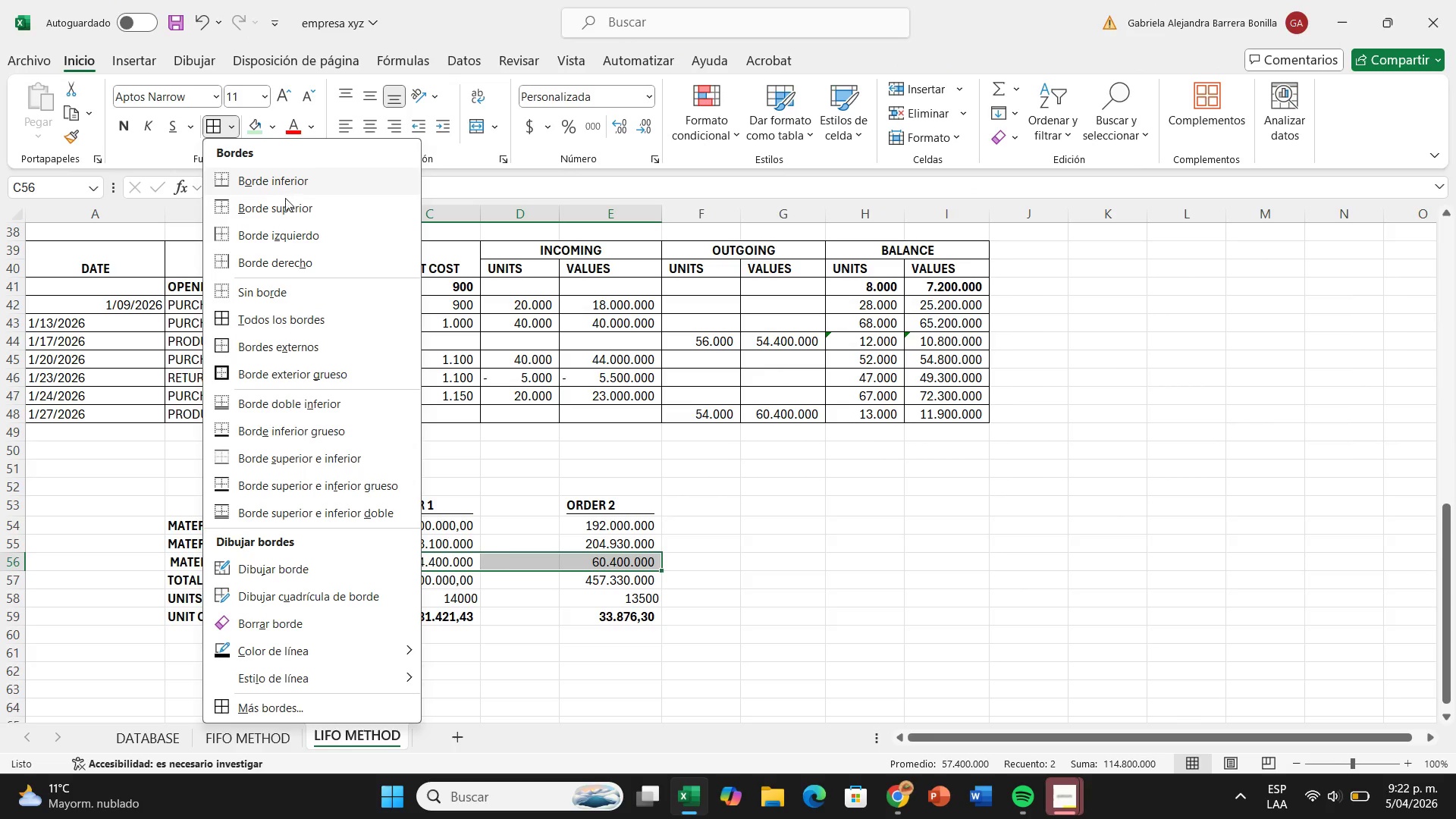 
left_click([287, 206])
 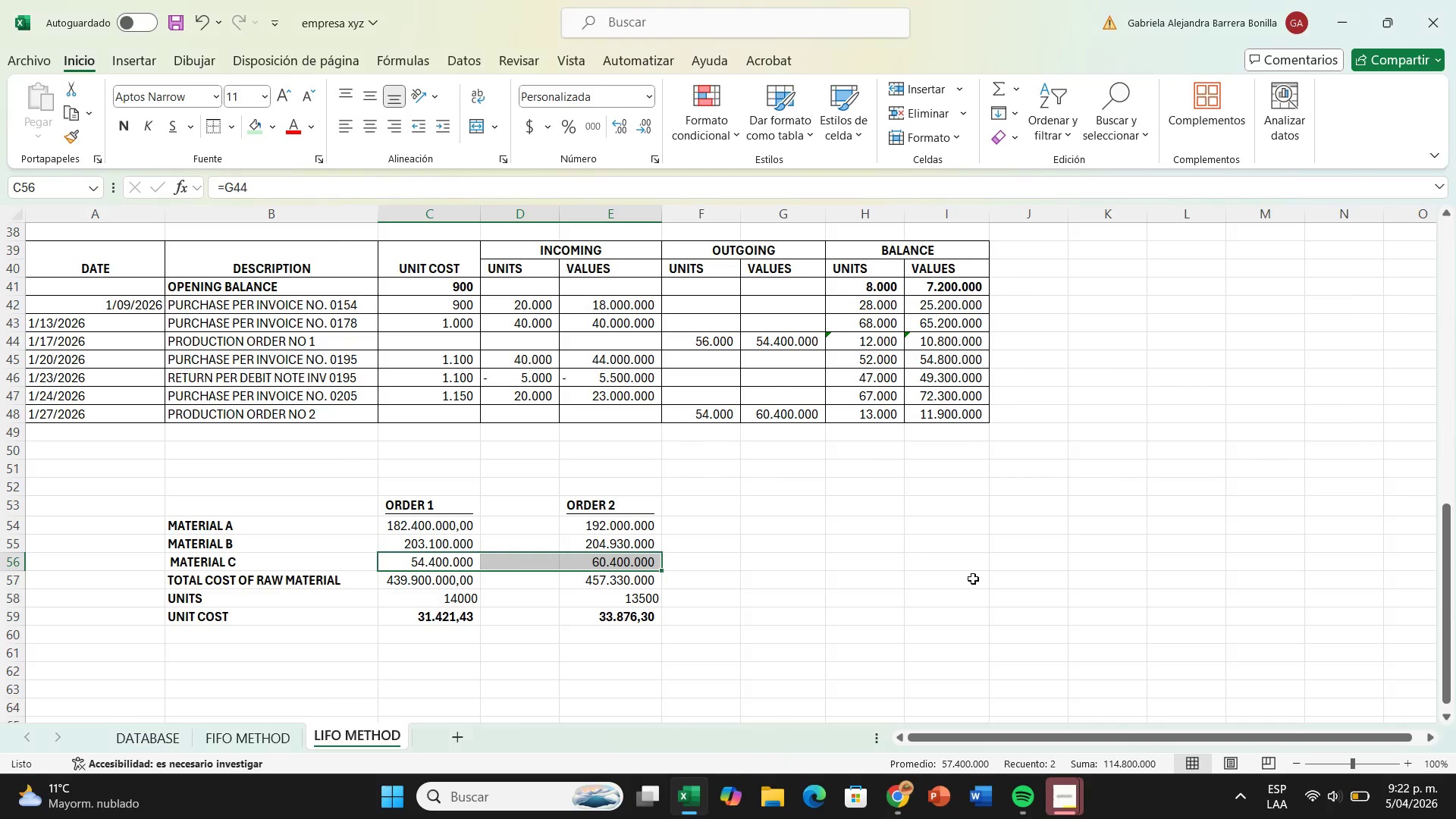 
left_click([973, 579])
 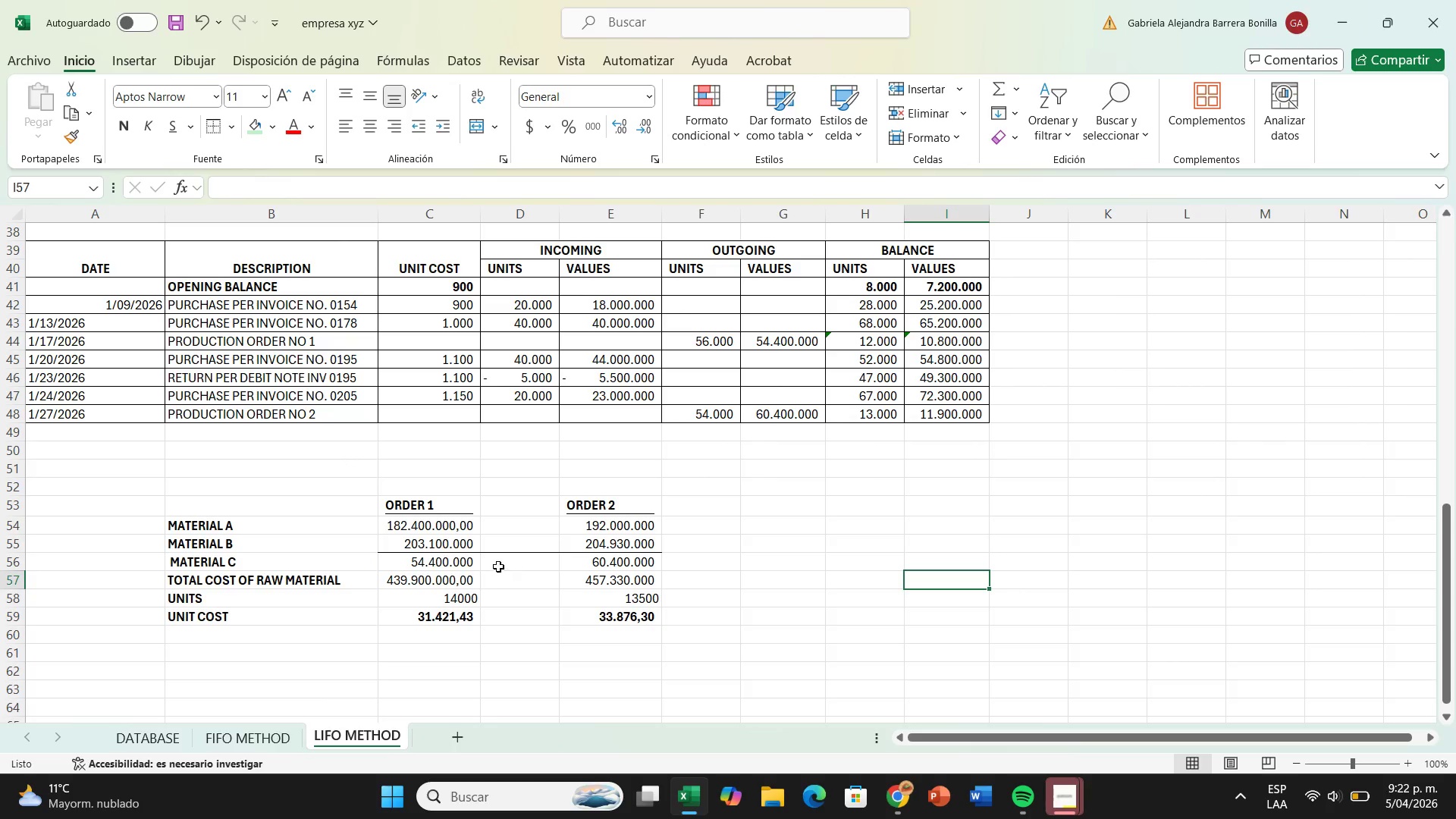 
key(Control+Z)
 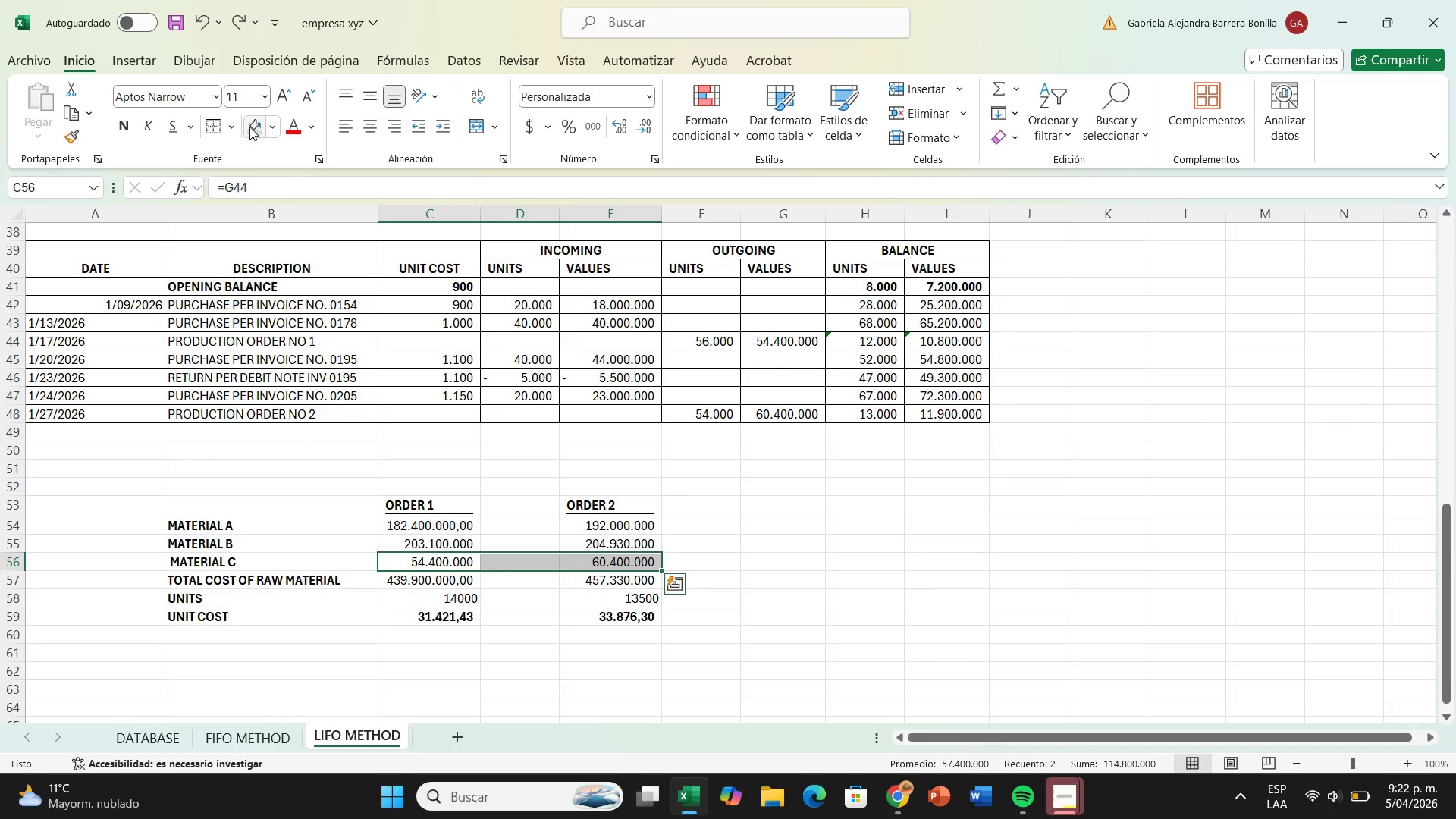 
left_click([233, 127])
 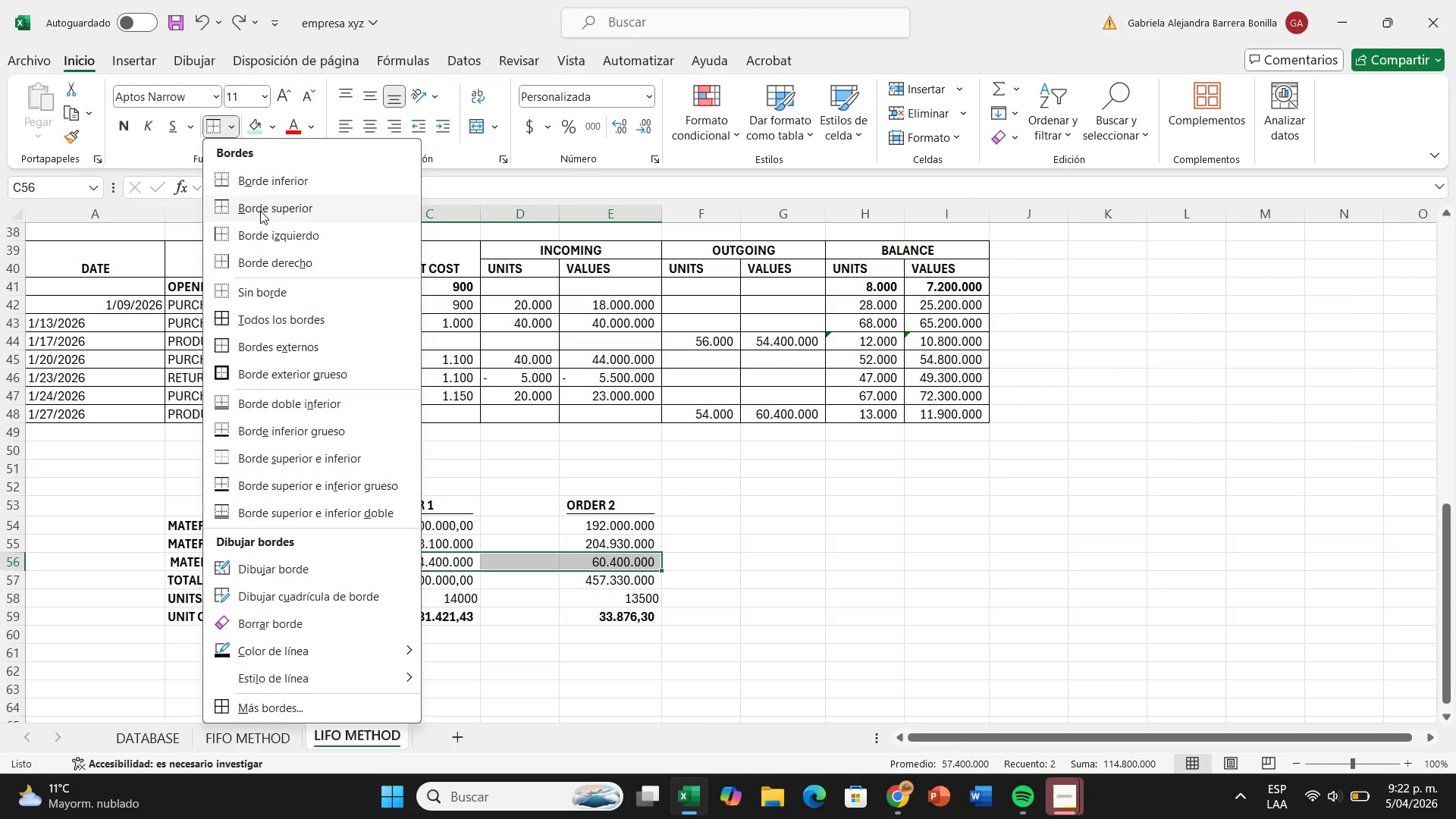 
left_click([268, 179])
 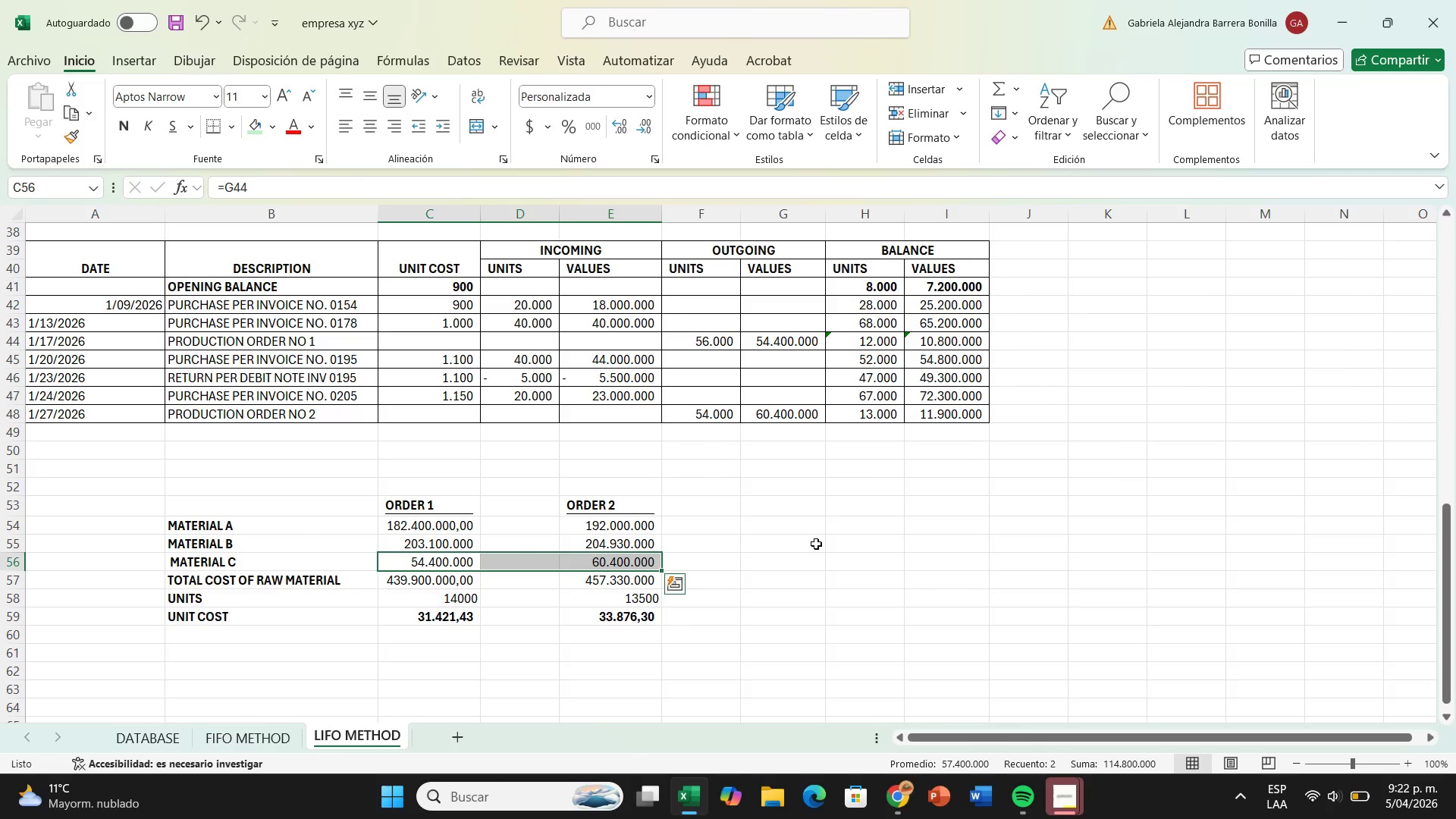 
left_click([816, 544])
 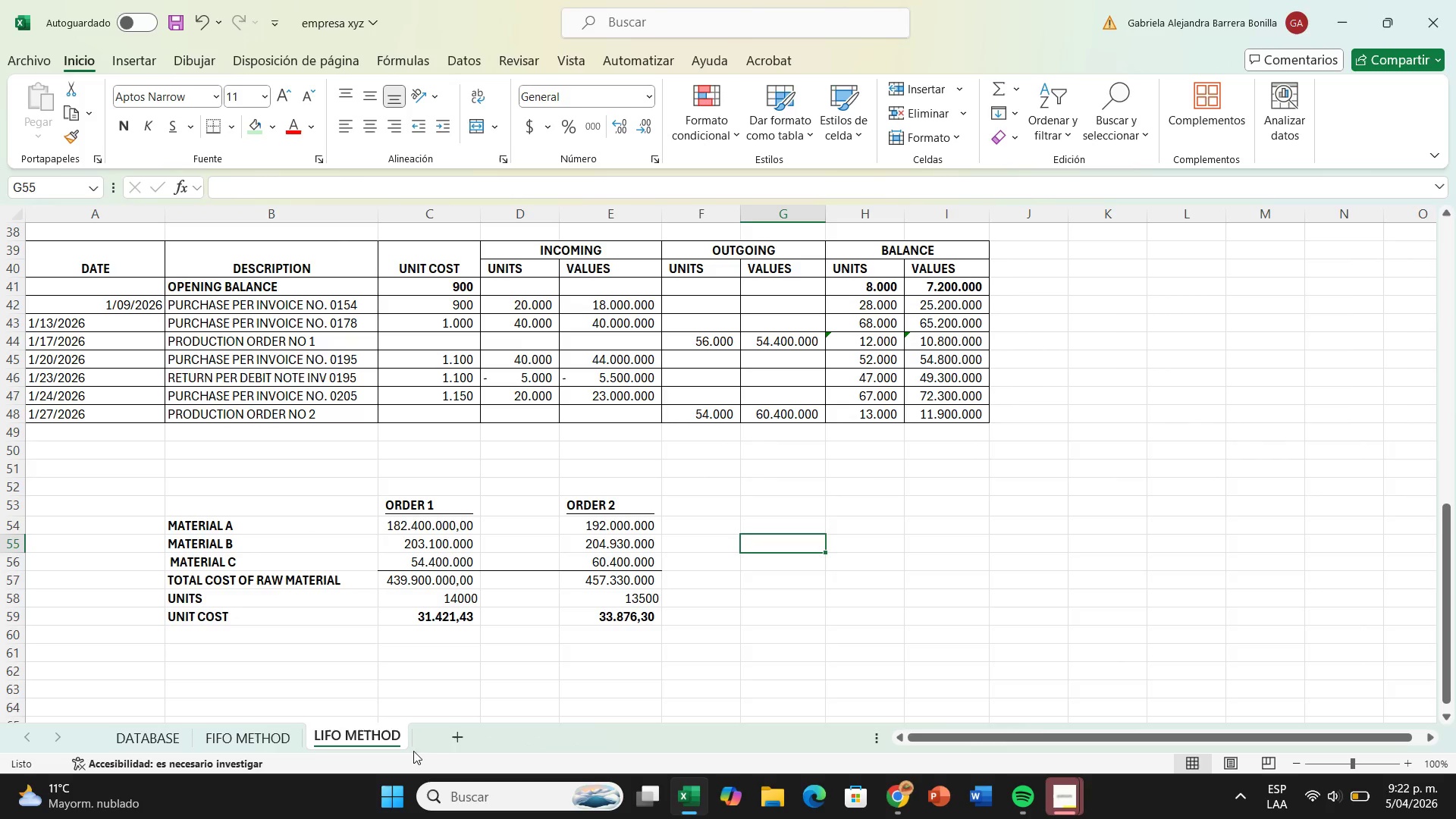 
left_click([454, 742])
 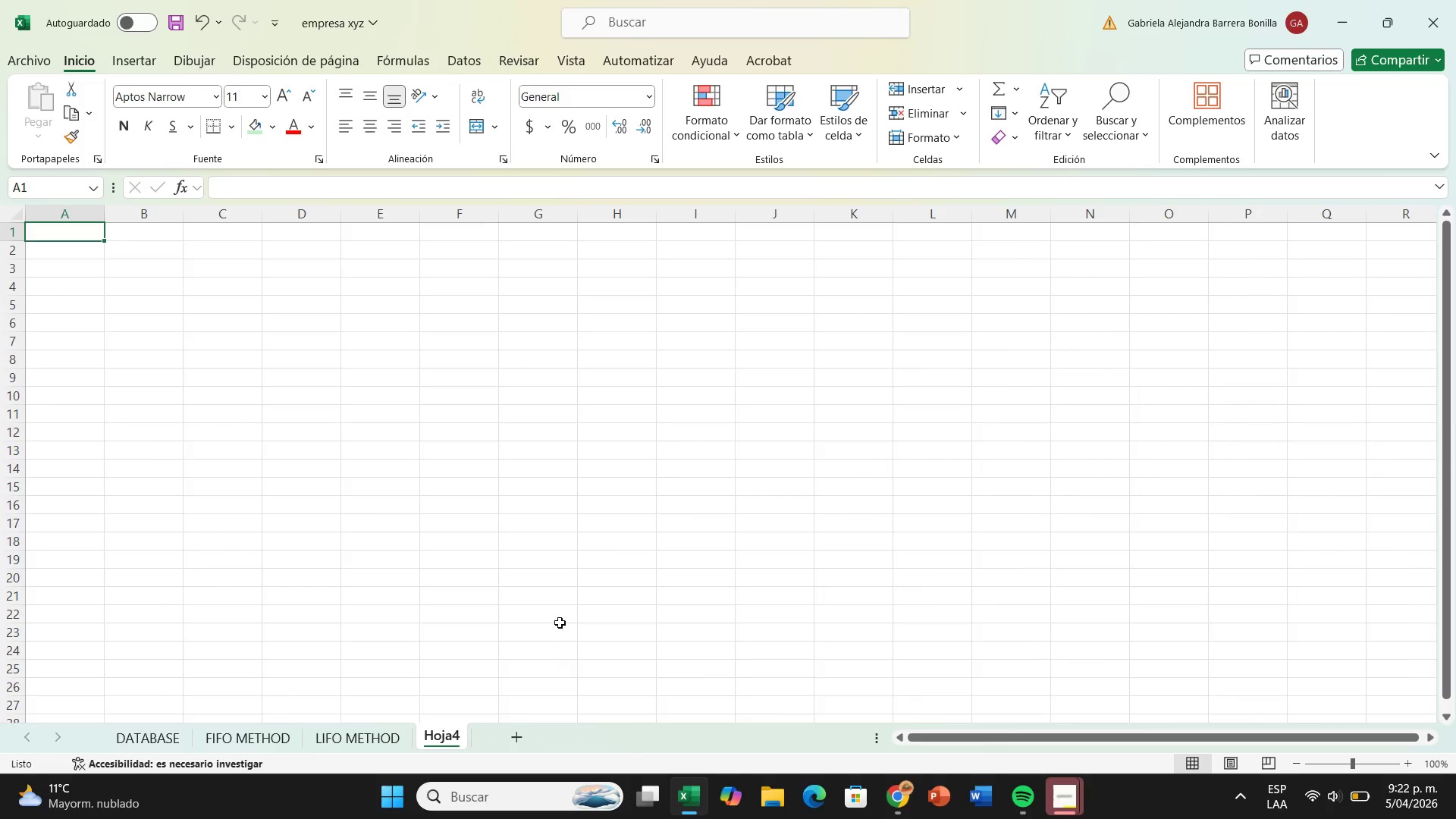 
scroll: coordinate [591, 579], scroll_direction: up, amount: 1.0
 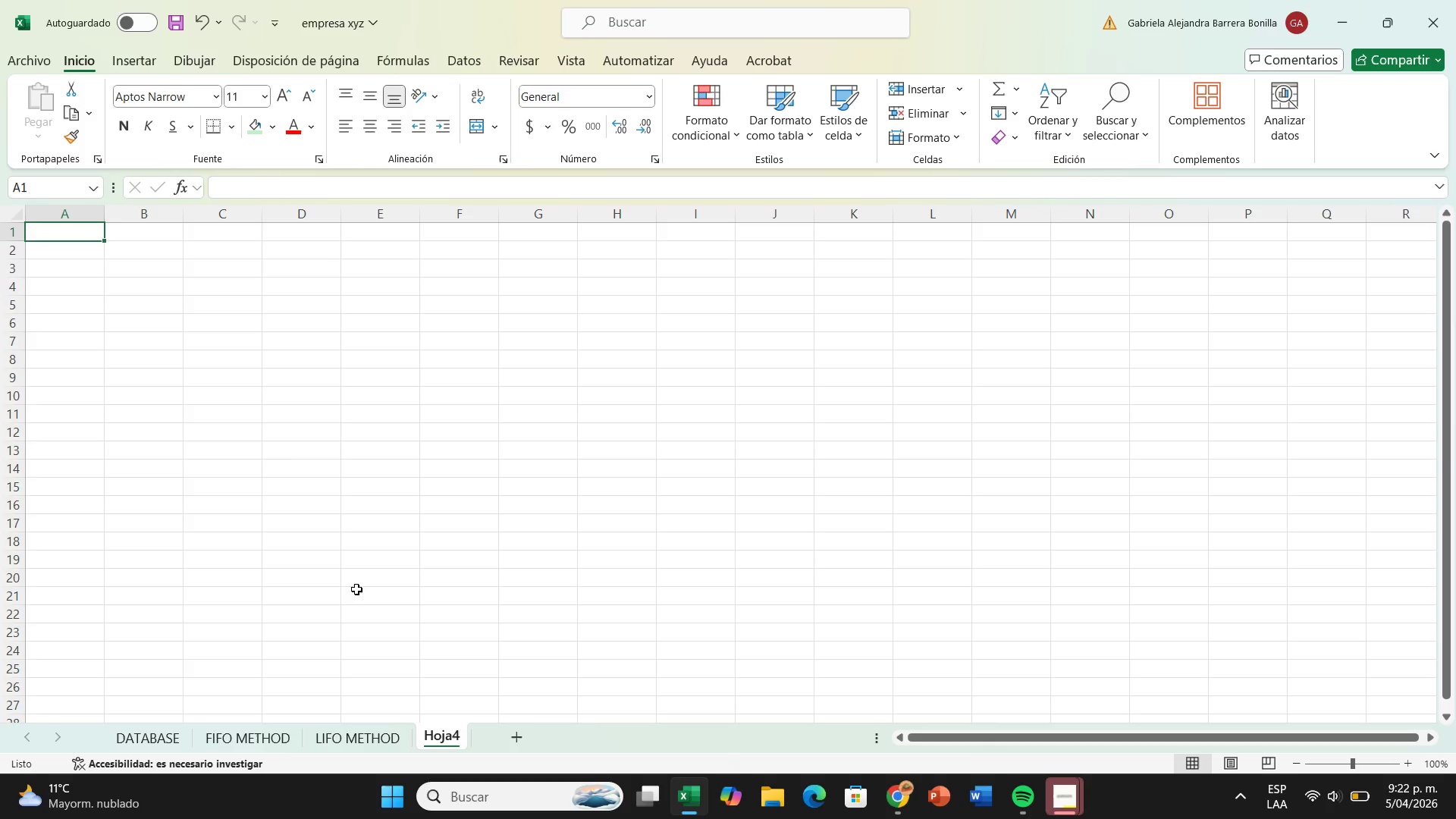 
wait(5.39)
 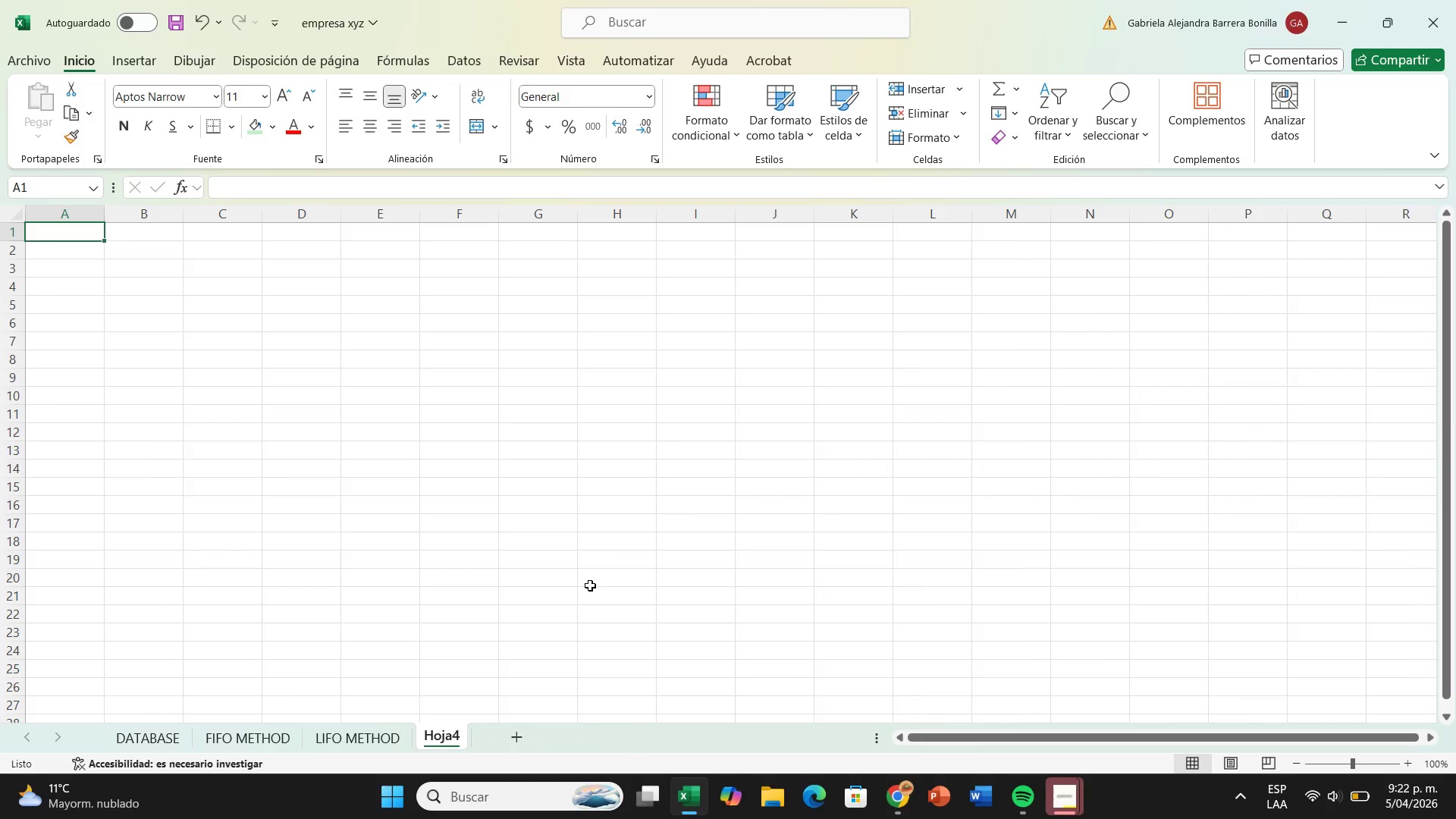 
left_click([265, 262])
 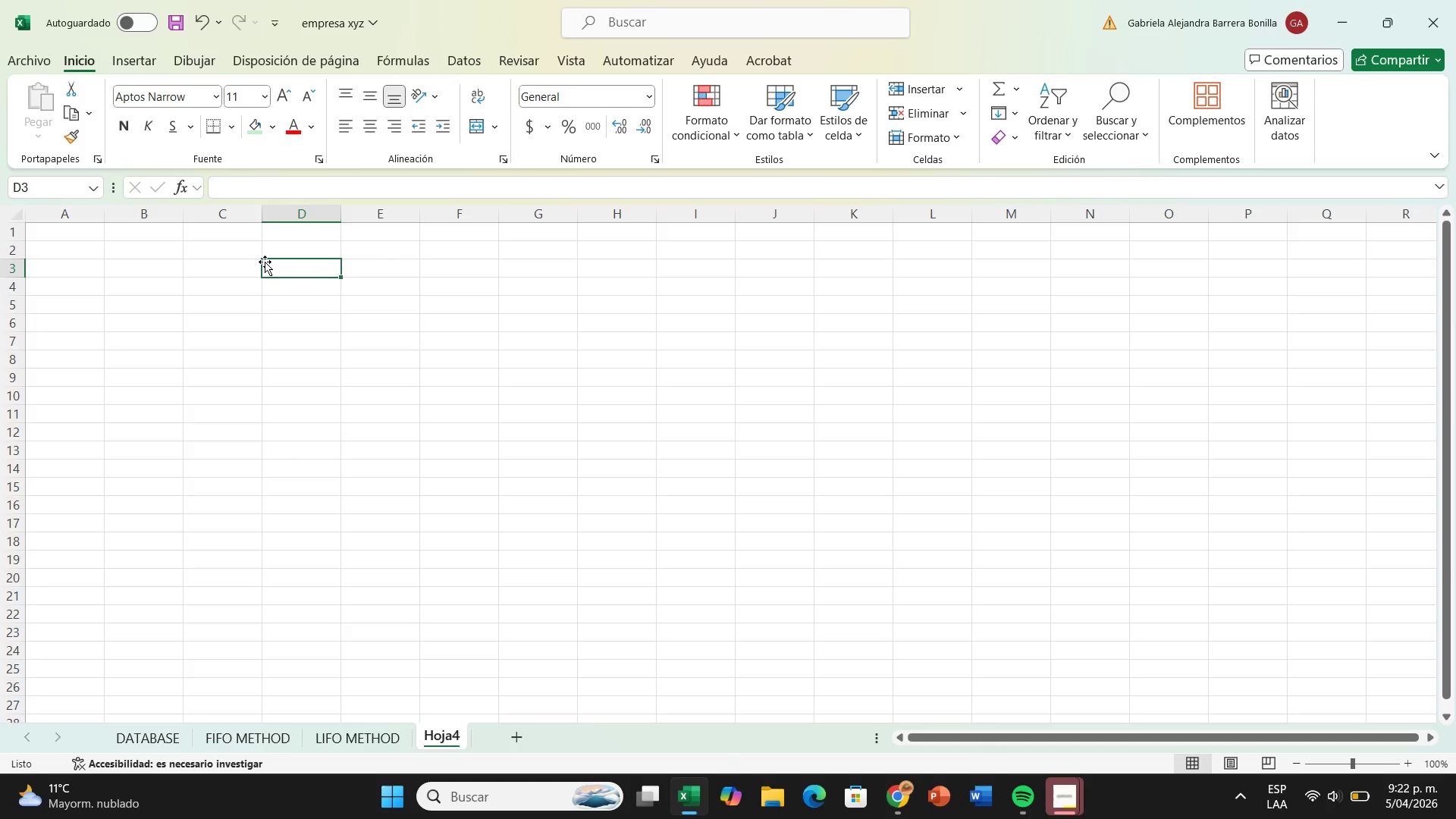 
left_click([245, 247])
 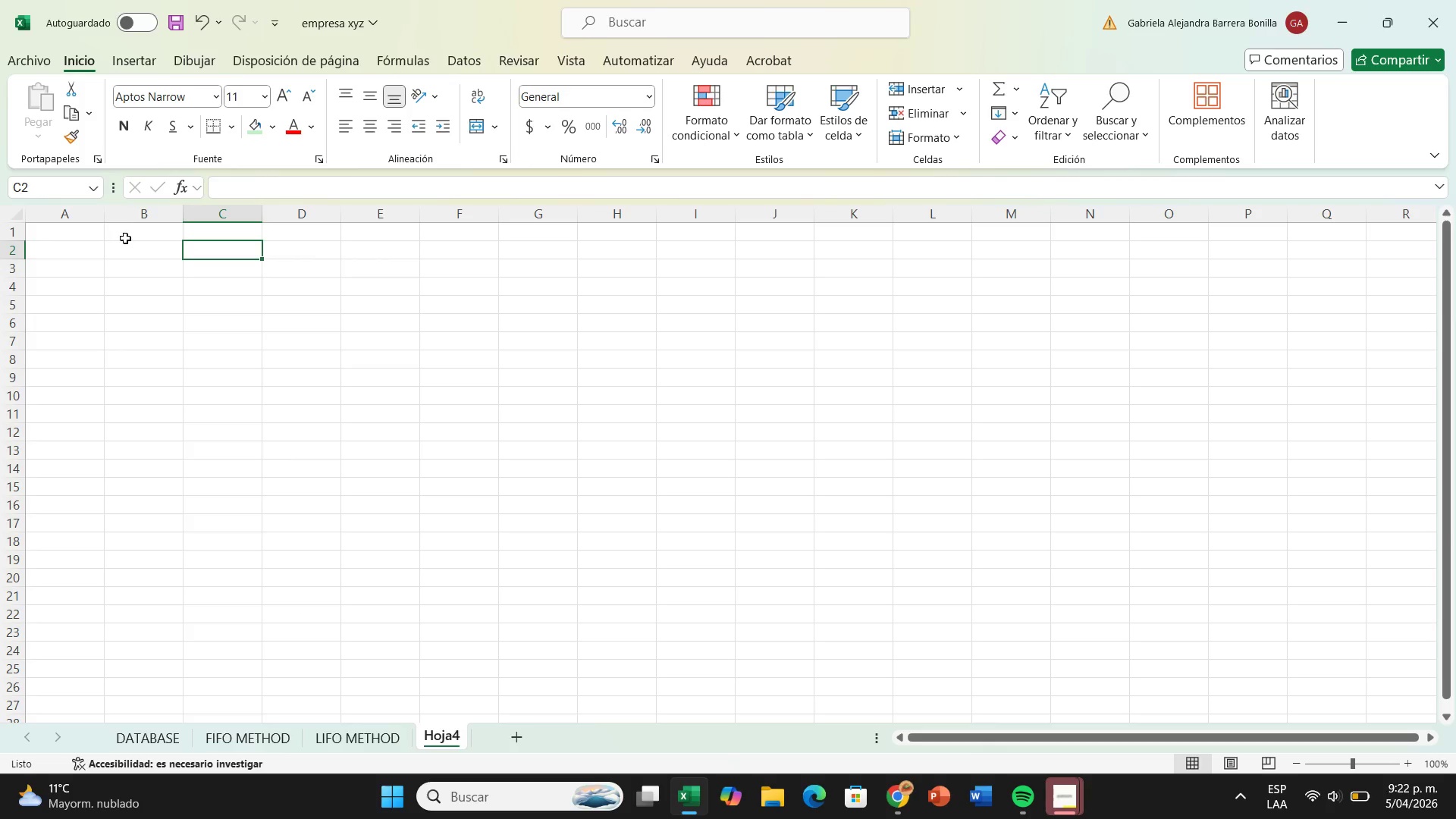 
left_click([140, 254])
 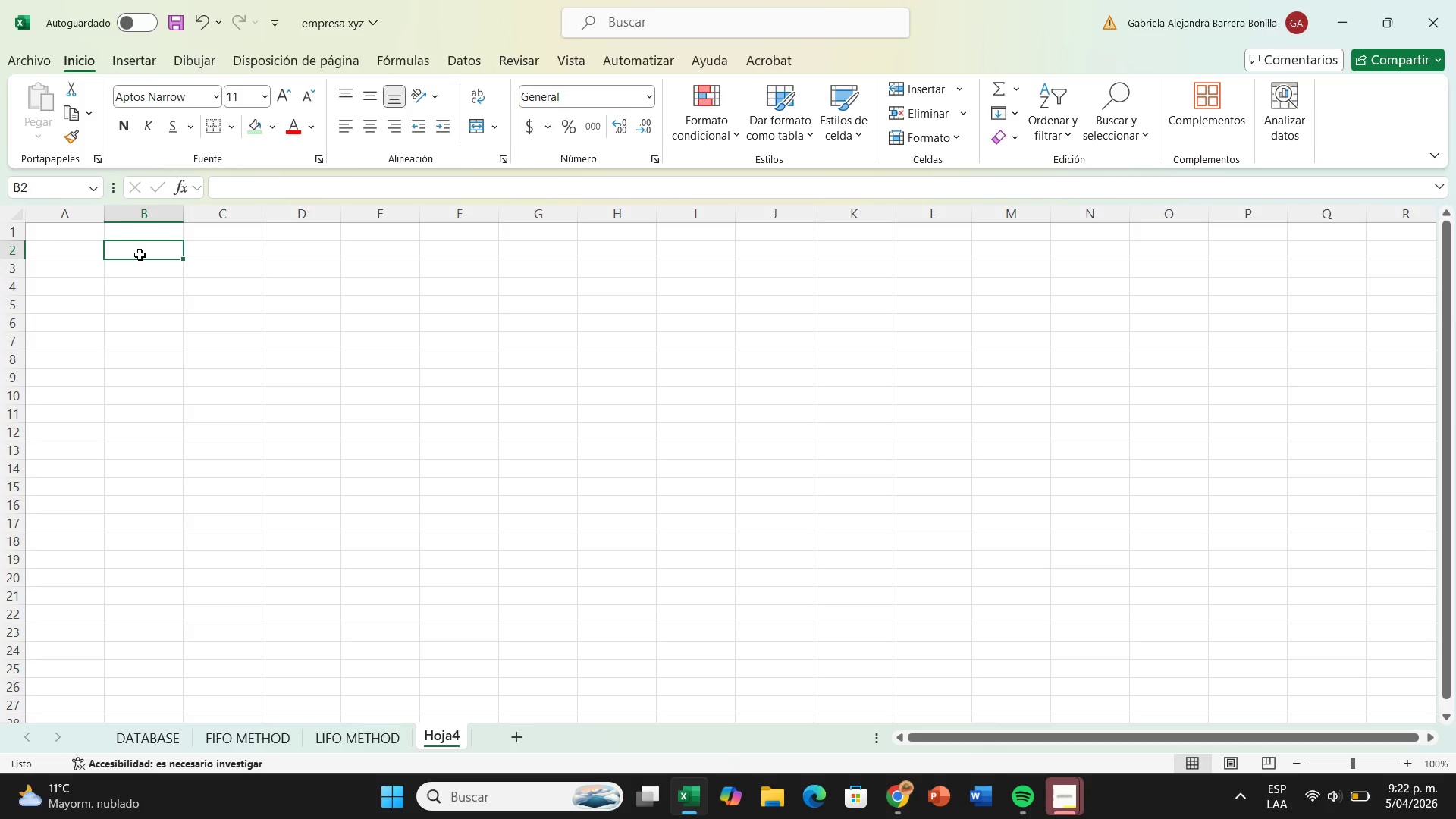 
type(weigh)
 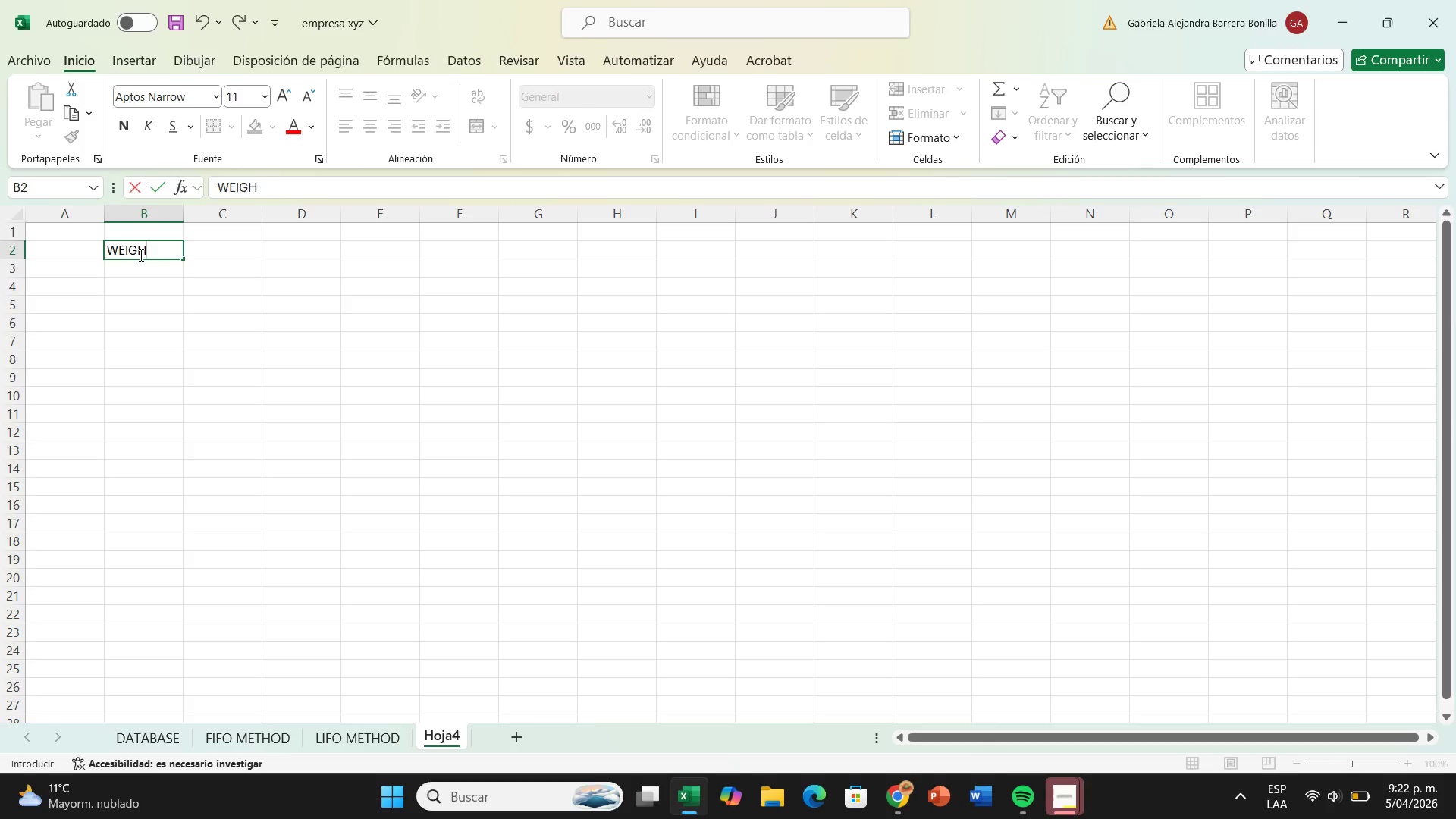 
type(ted avarage)
 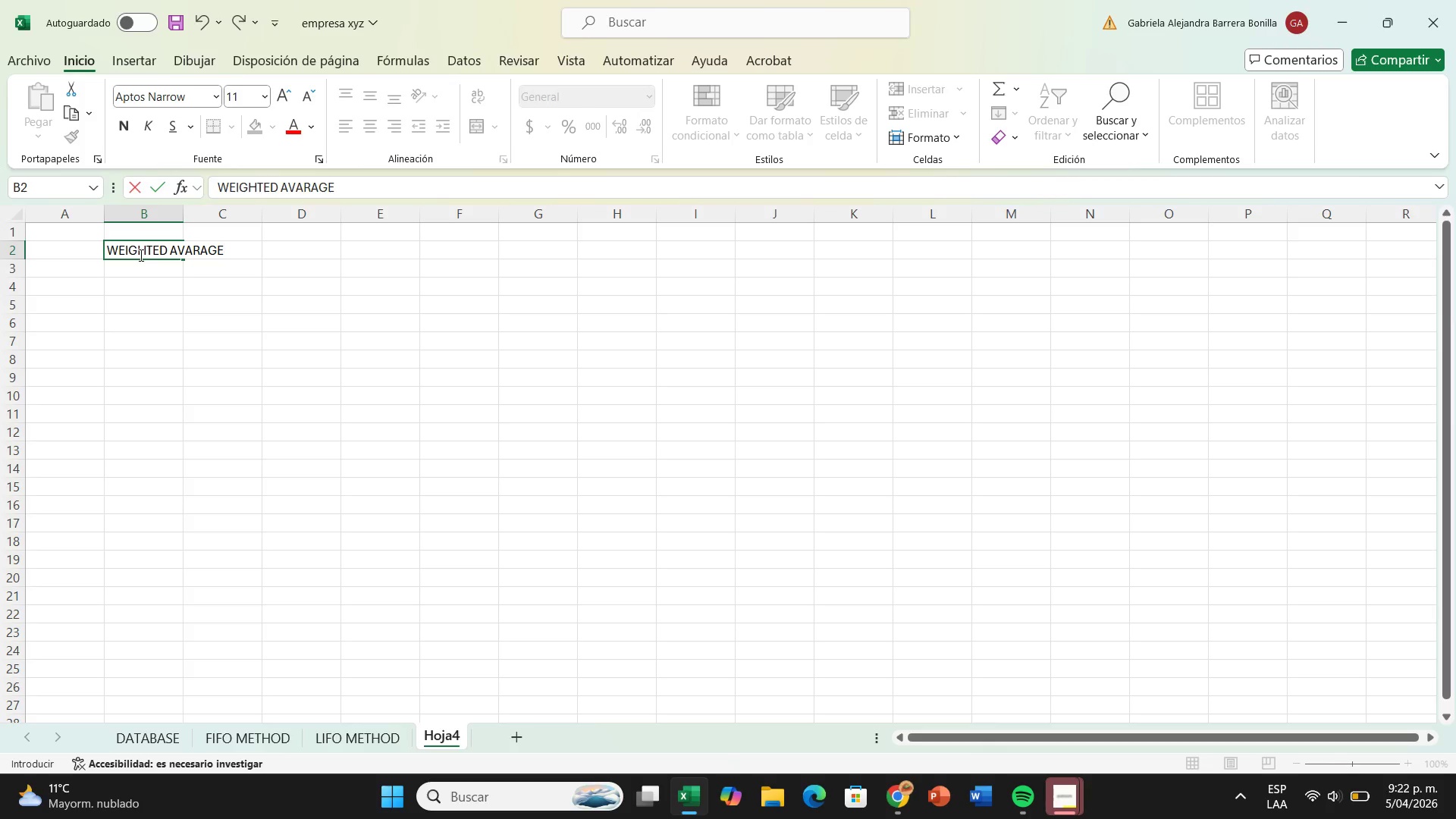 
key(Enter)
 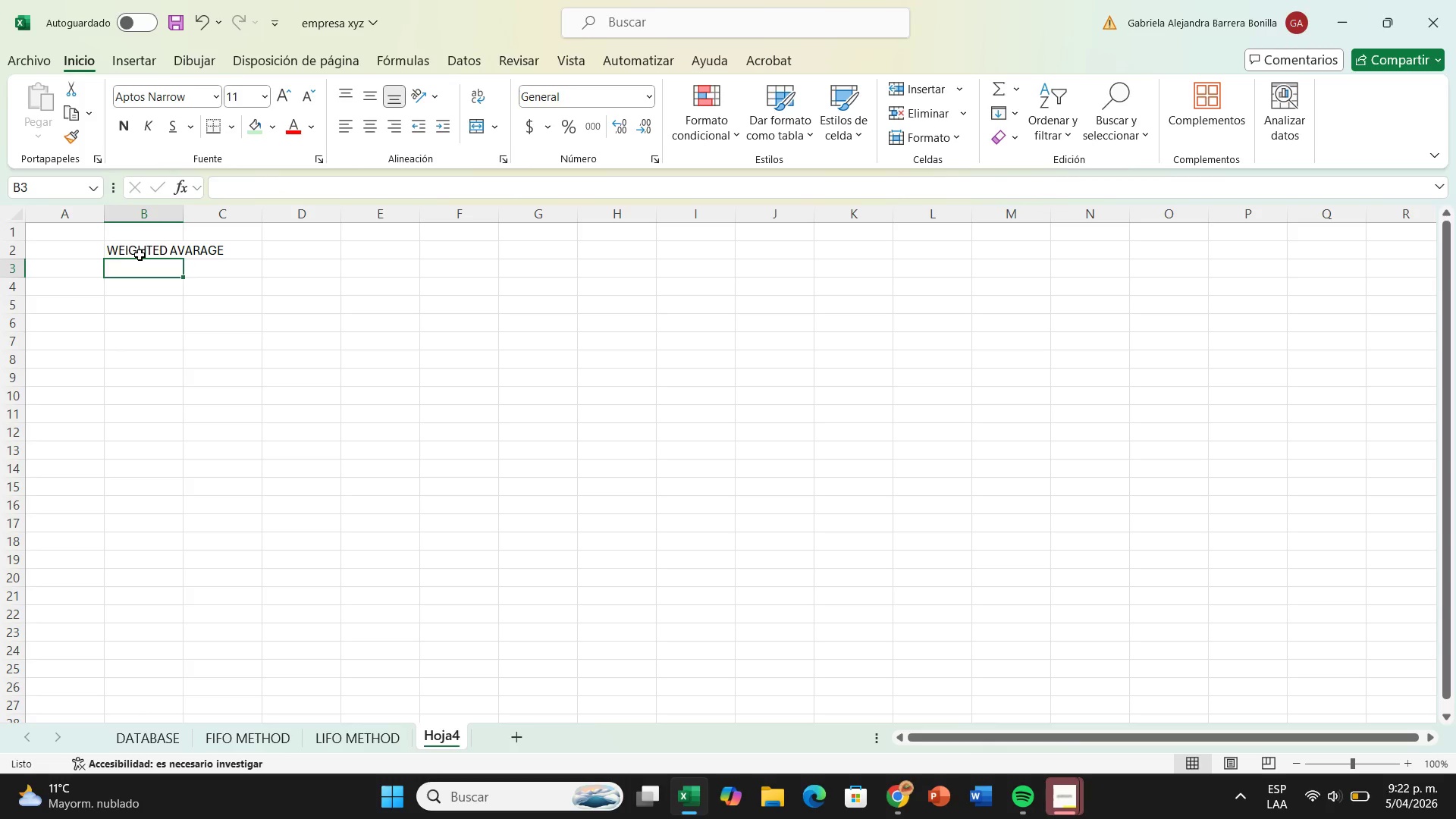 
left_click_drag(start_coordinate=[144, 251], to_coordinate=[209, 247])
 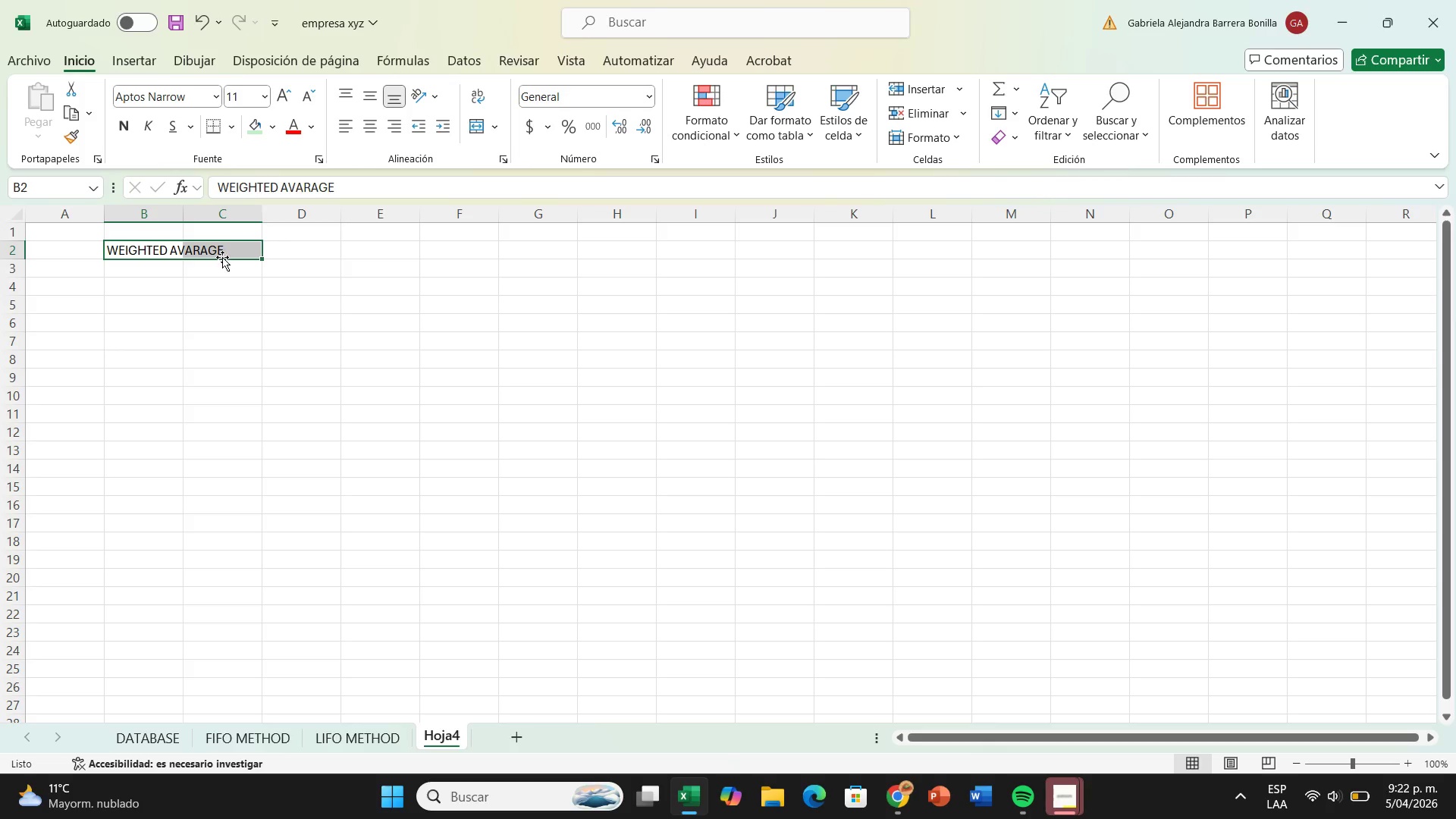 
left_click([231, 278])
 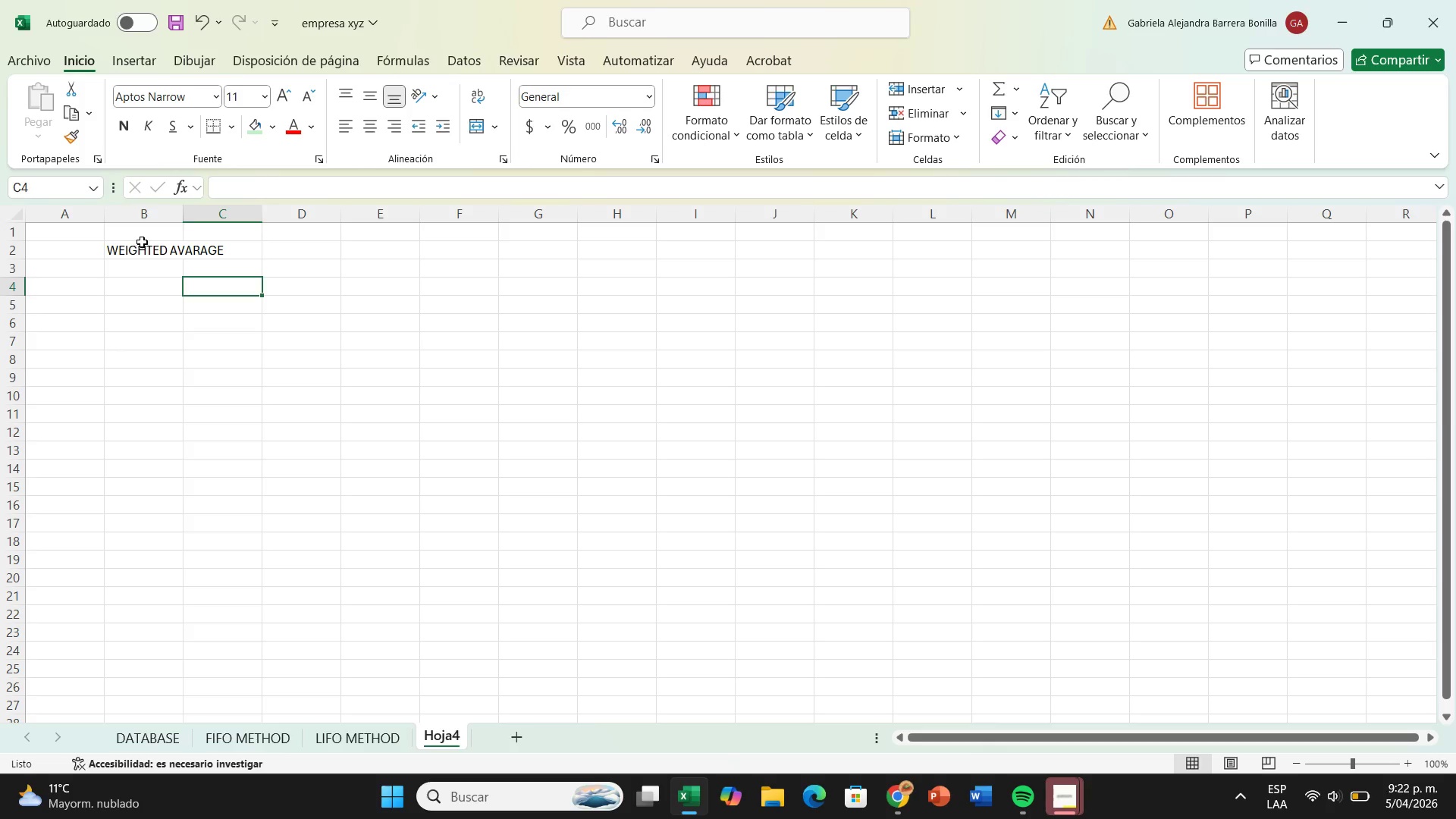 
left_click_drag(start_coordinate=[151, 246], to_coordinate=[328, 249])
 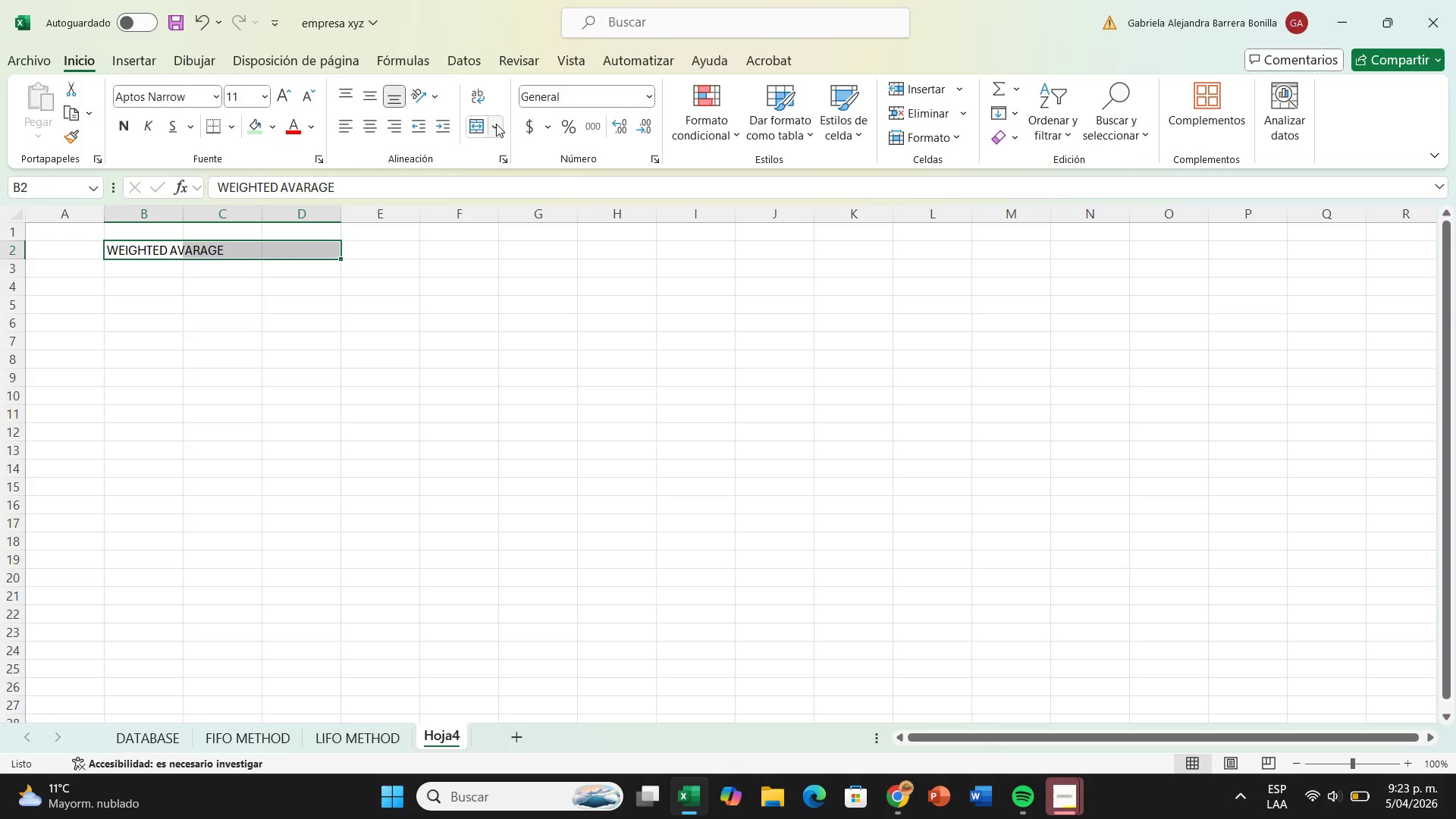 
left_click([477, 124])
 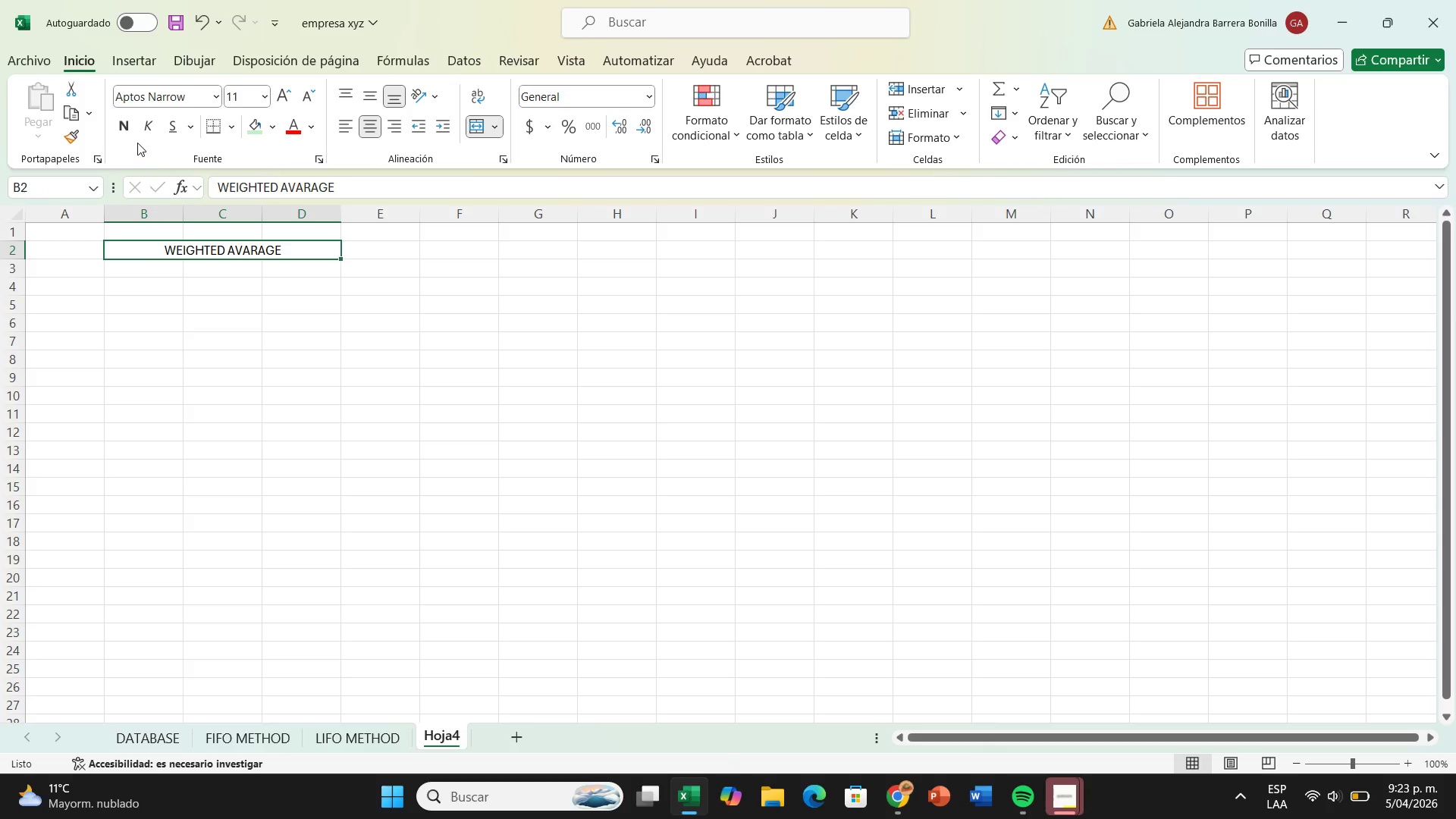 
left_click([121, 126])
 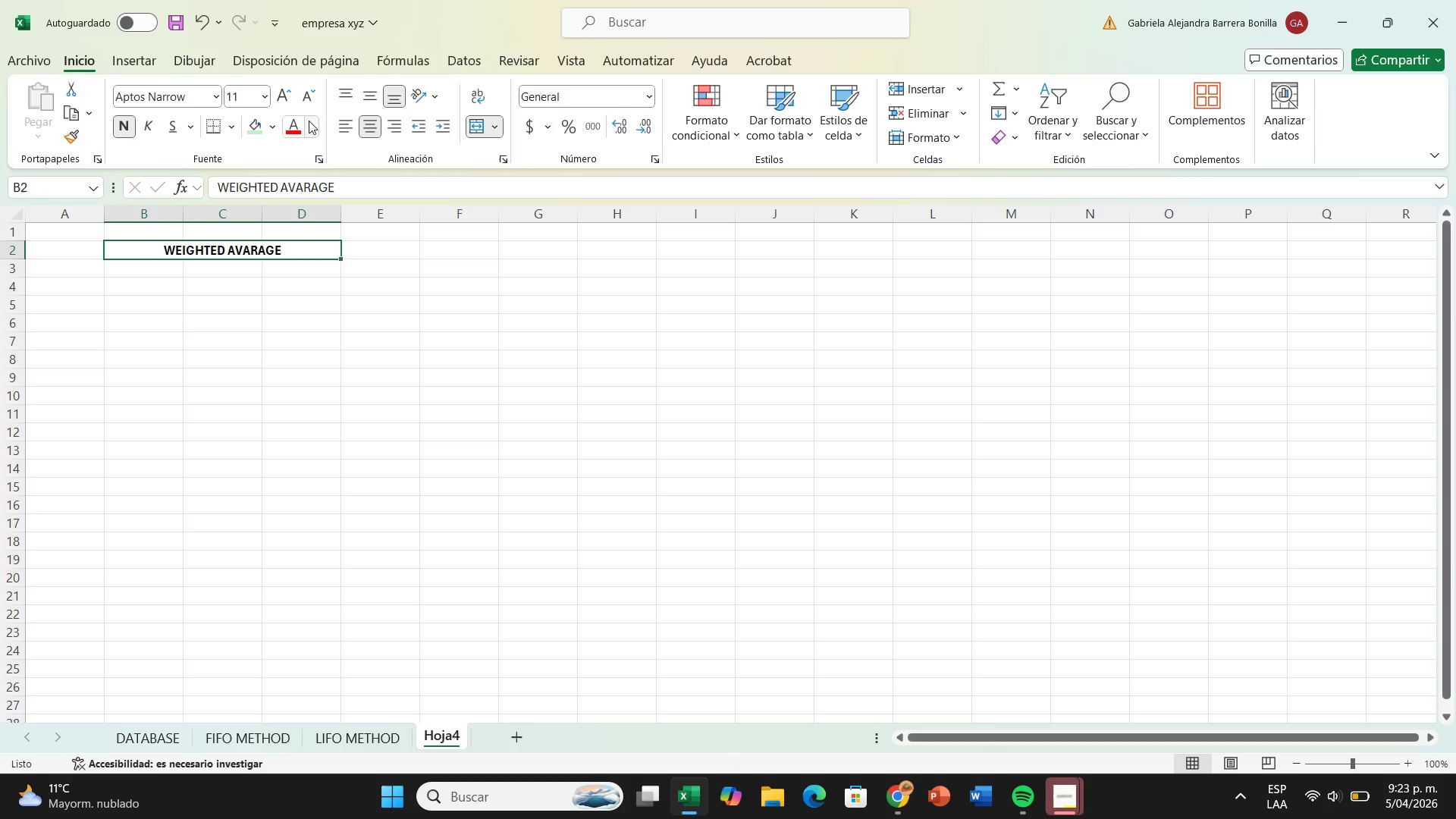 
left_click([266, 92])
 